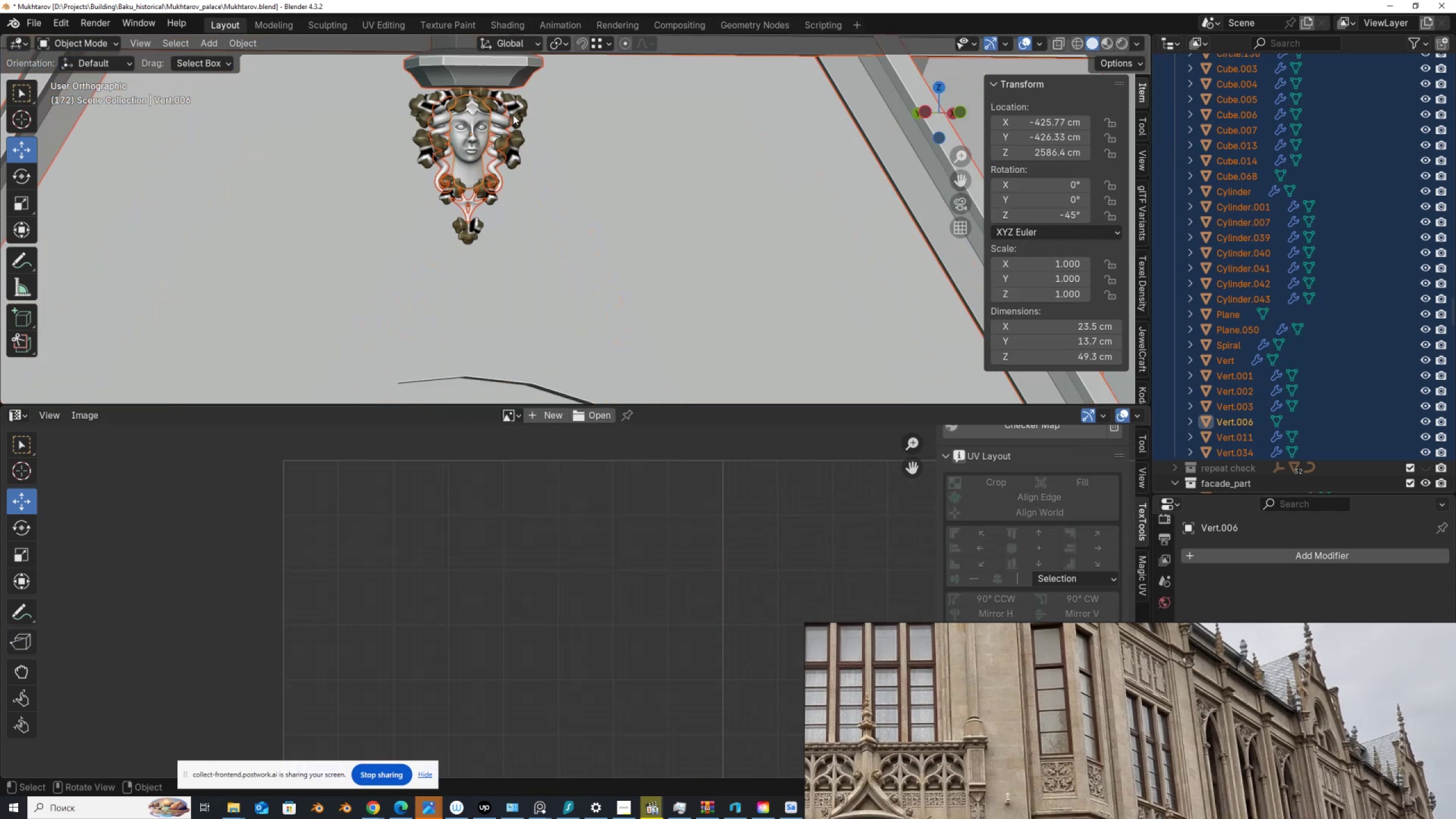 
left_click([515, 113])
 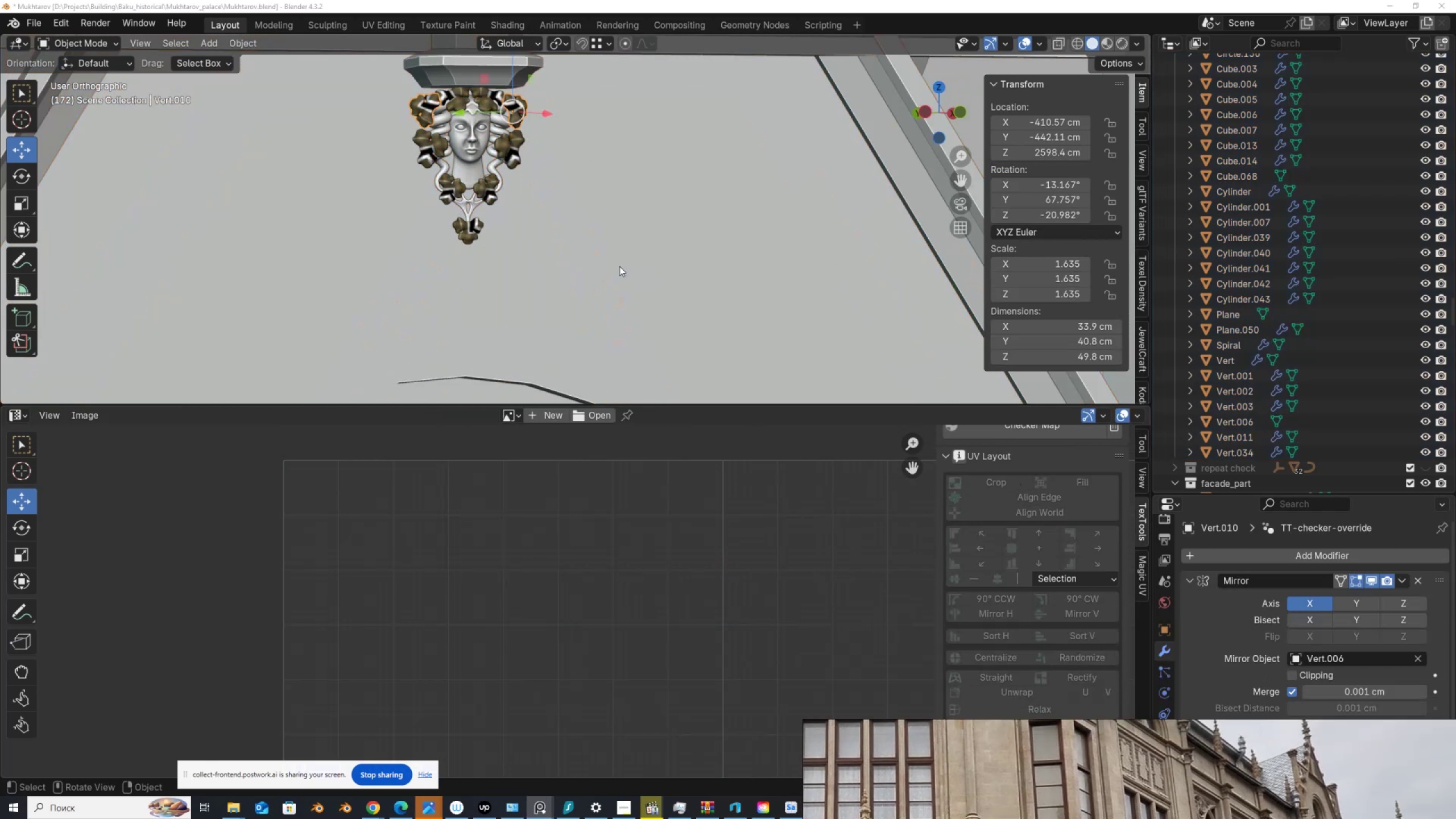 
hold_key(key=ShiftLeft, duration=1.5)
left_click([507, 144])
 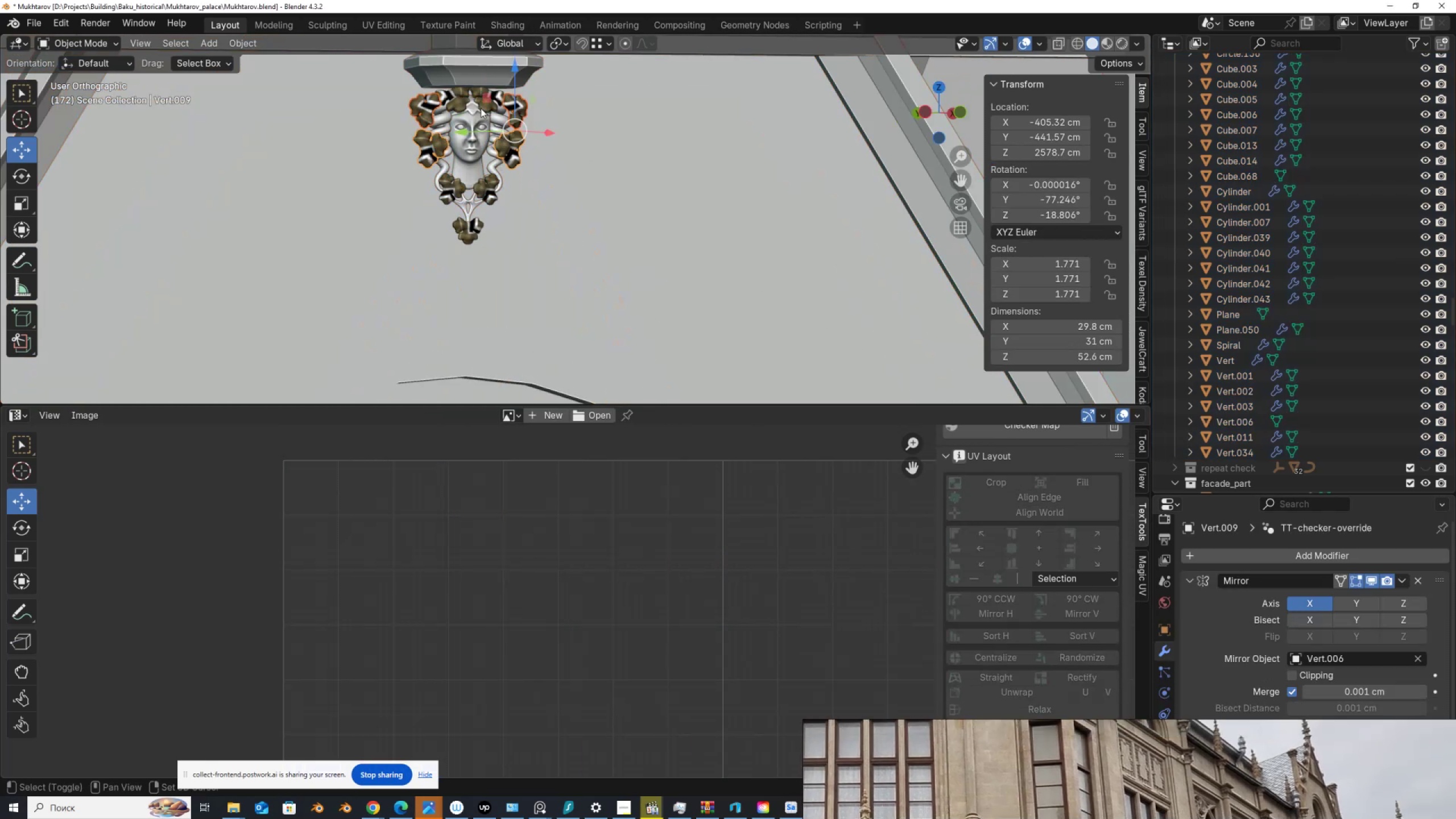 
hold_key(key=ShiftLeft, duration=1.51)
left_click([477, 96])
 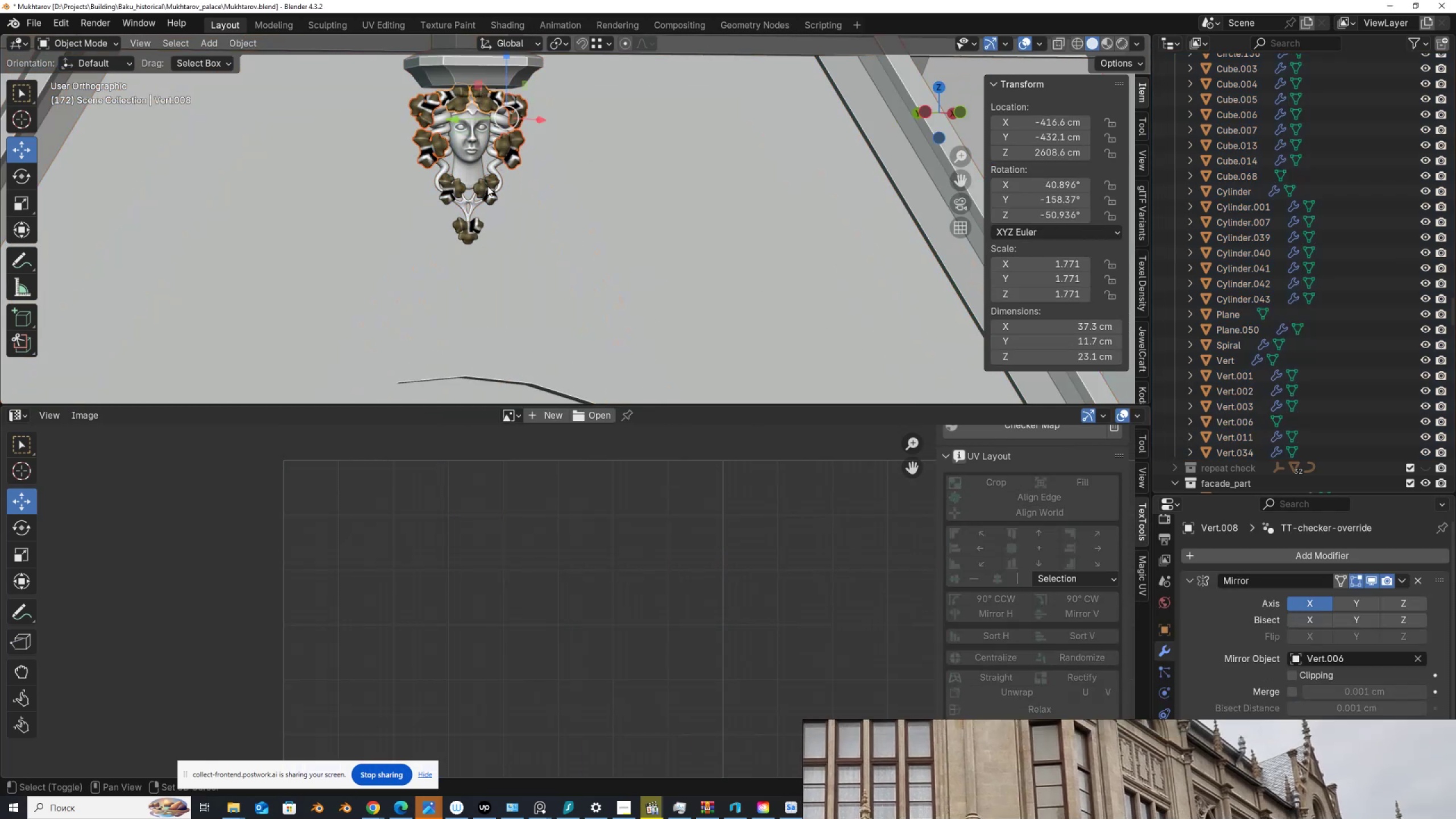 
left_click([487, 186])
 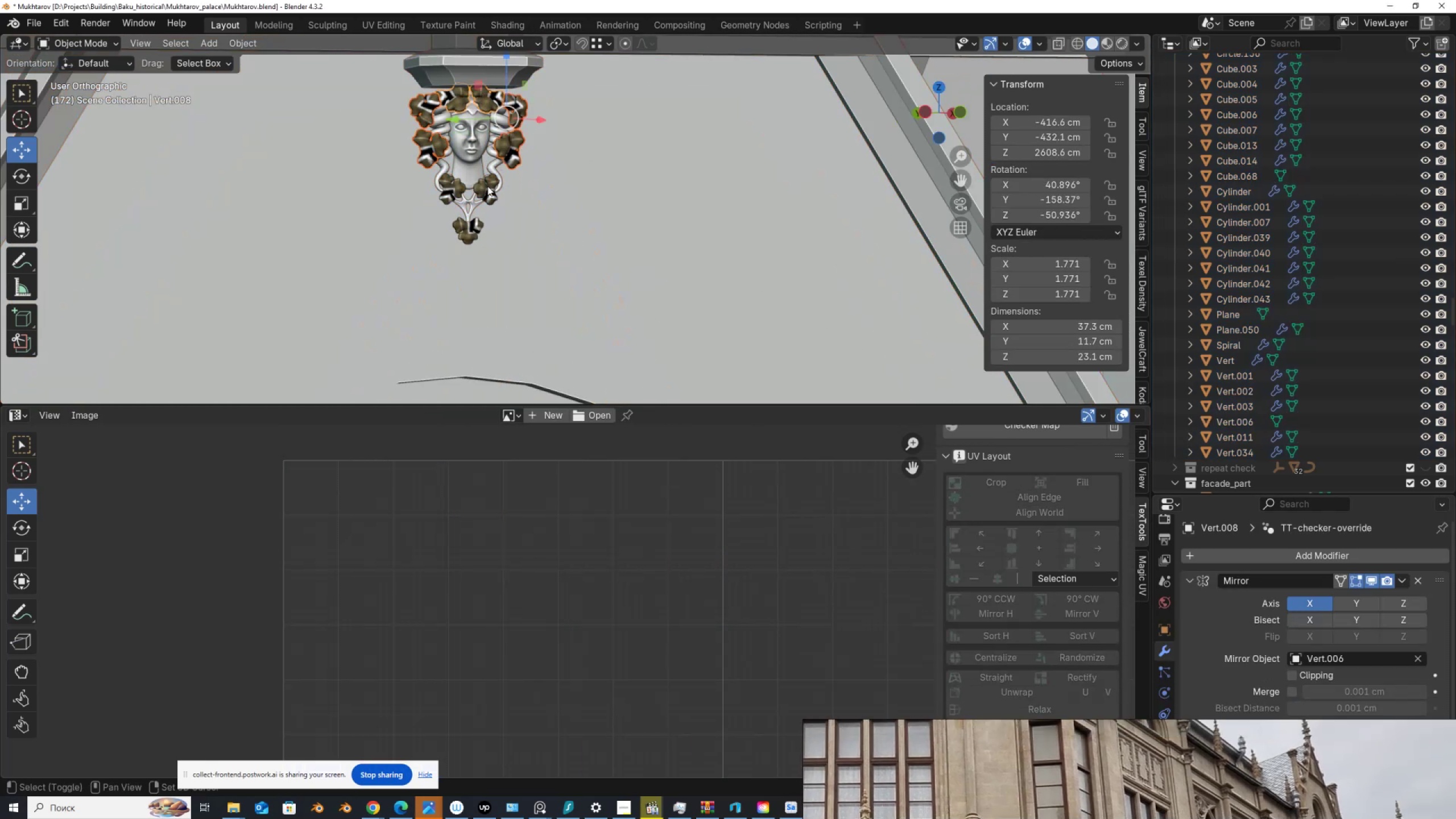 
hold_key(key=ShiftLeft, duration=1.27)
left_click([475, 229])
 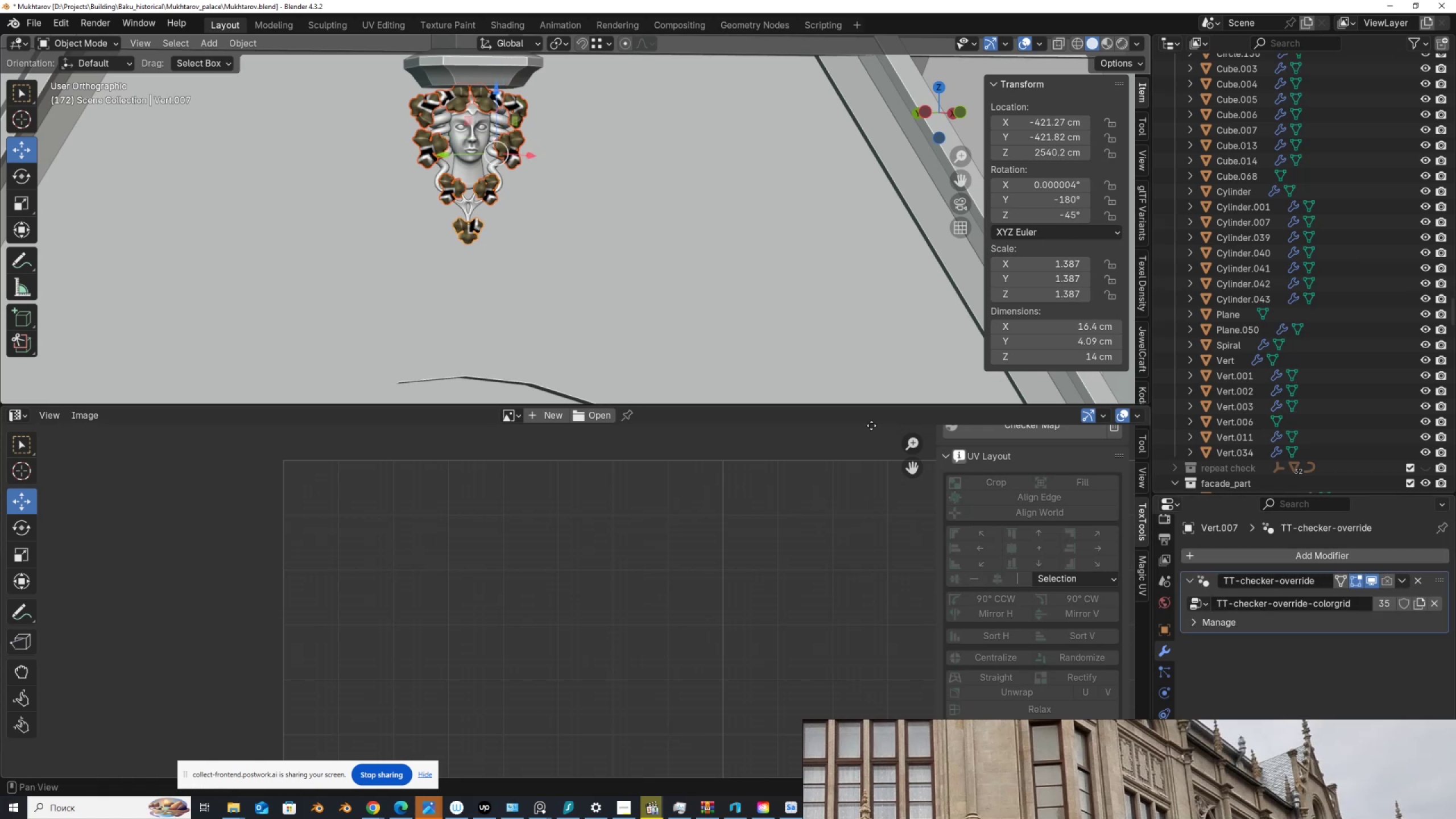 
scroll: coordinate [1034, 588], scroll_direction: up, amount: 4.0
 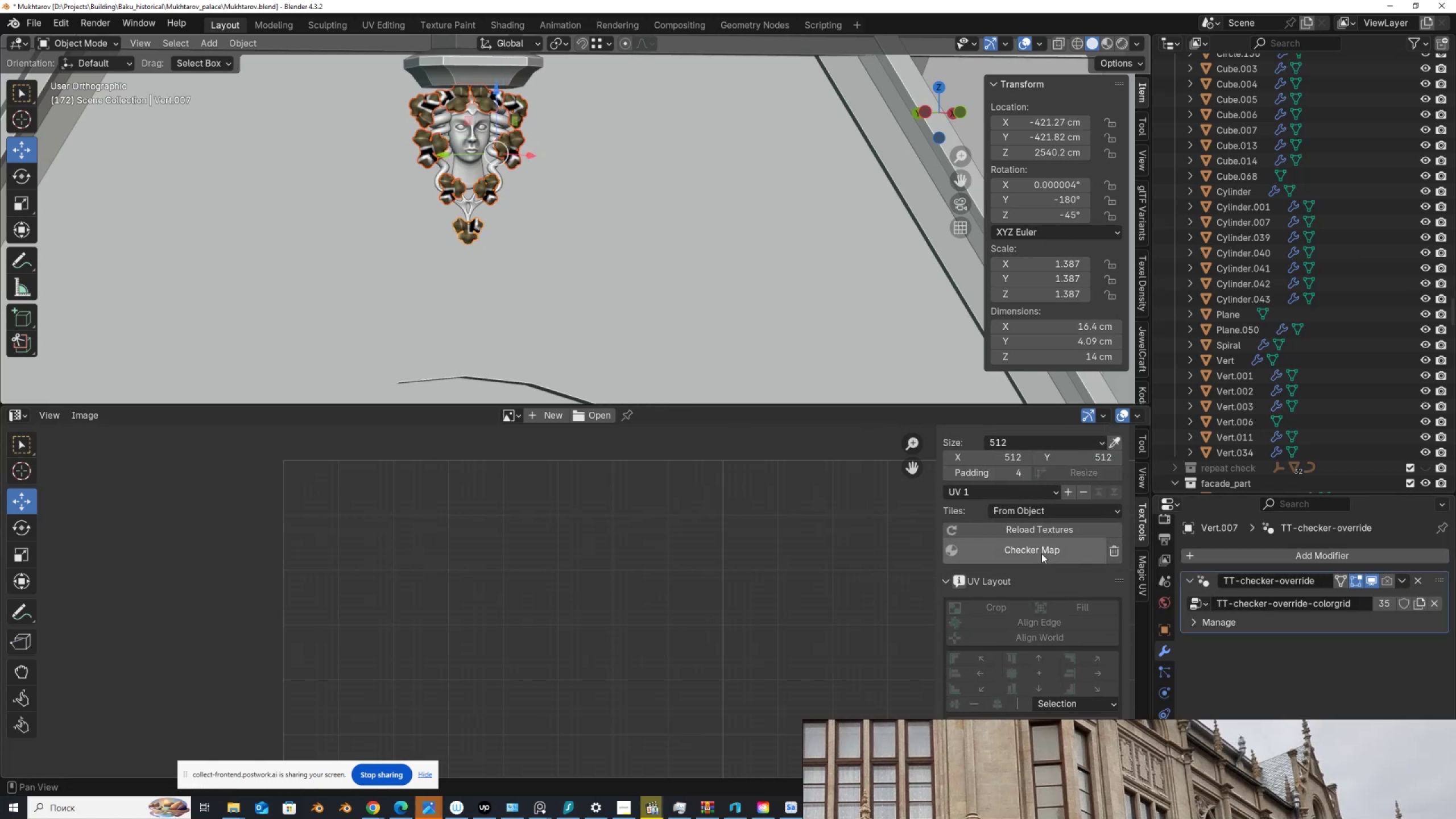 
left_click([1042, 552])
 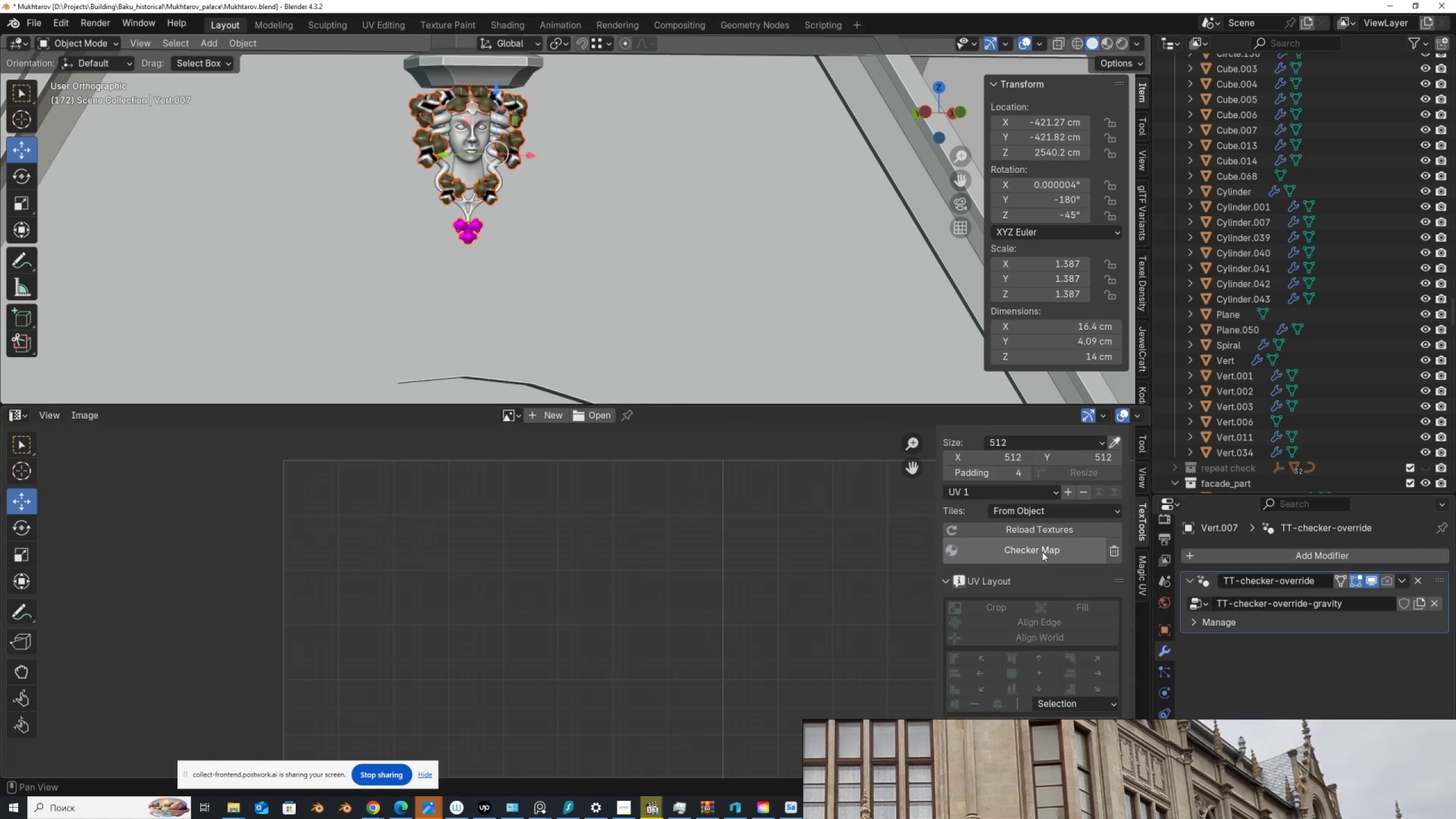 
left_click([1042, 552])
 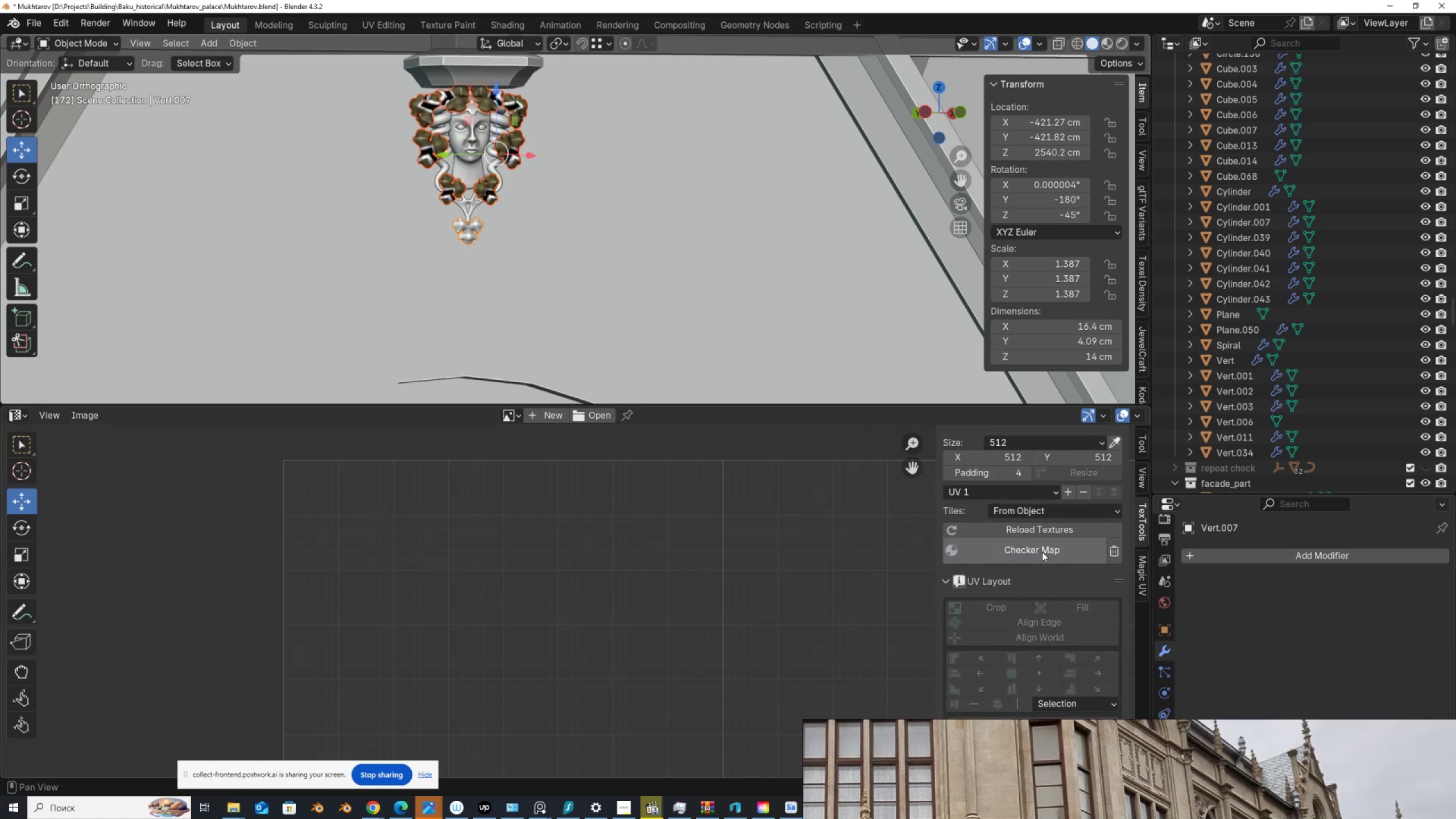 
scroll: coordinate [479, 197], scroll_direction: down, amount: 8.0
 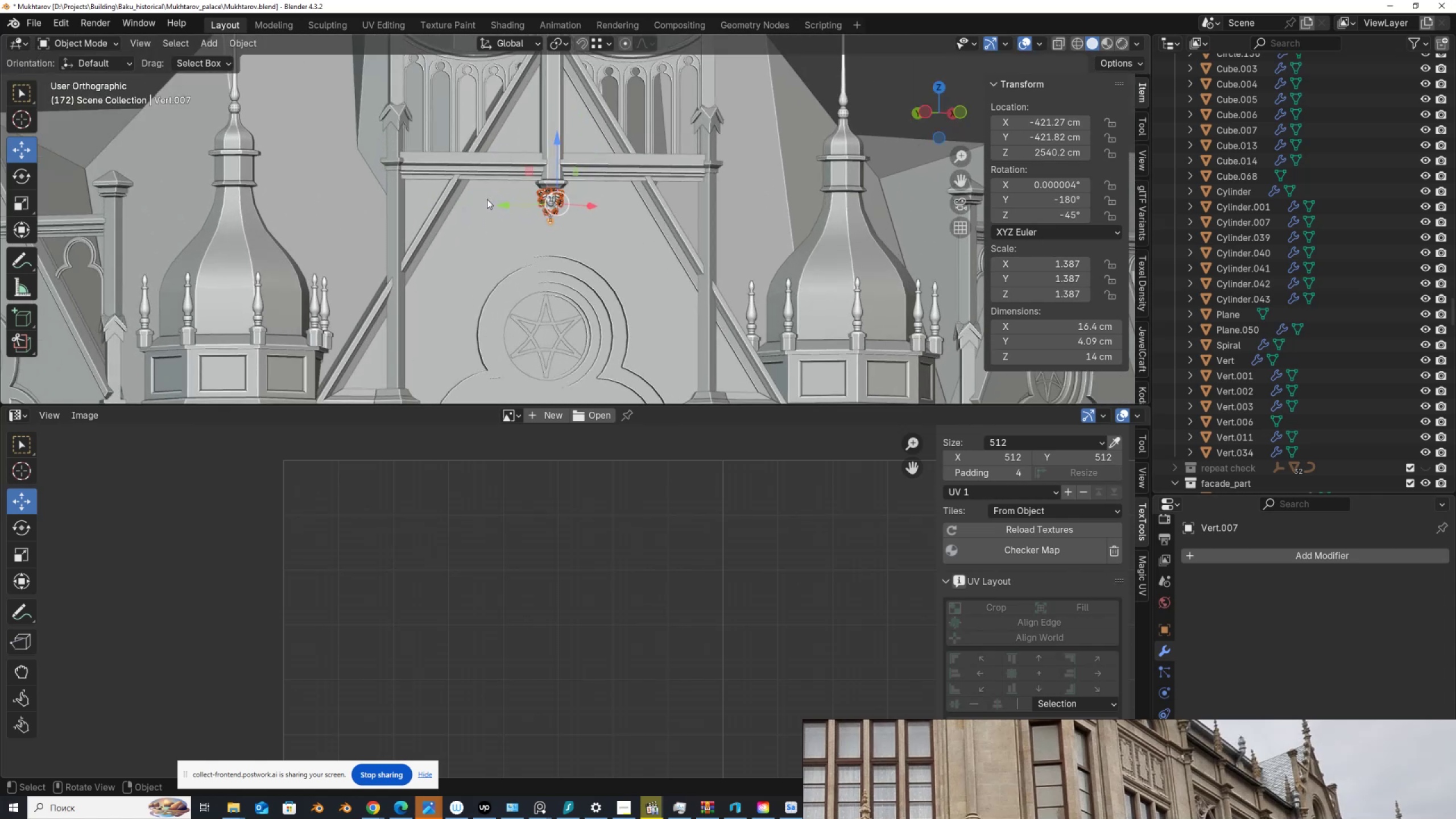 
scroll: coordinate [502, 203], scroll_direction: up, amount: 11.0
 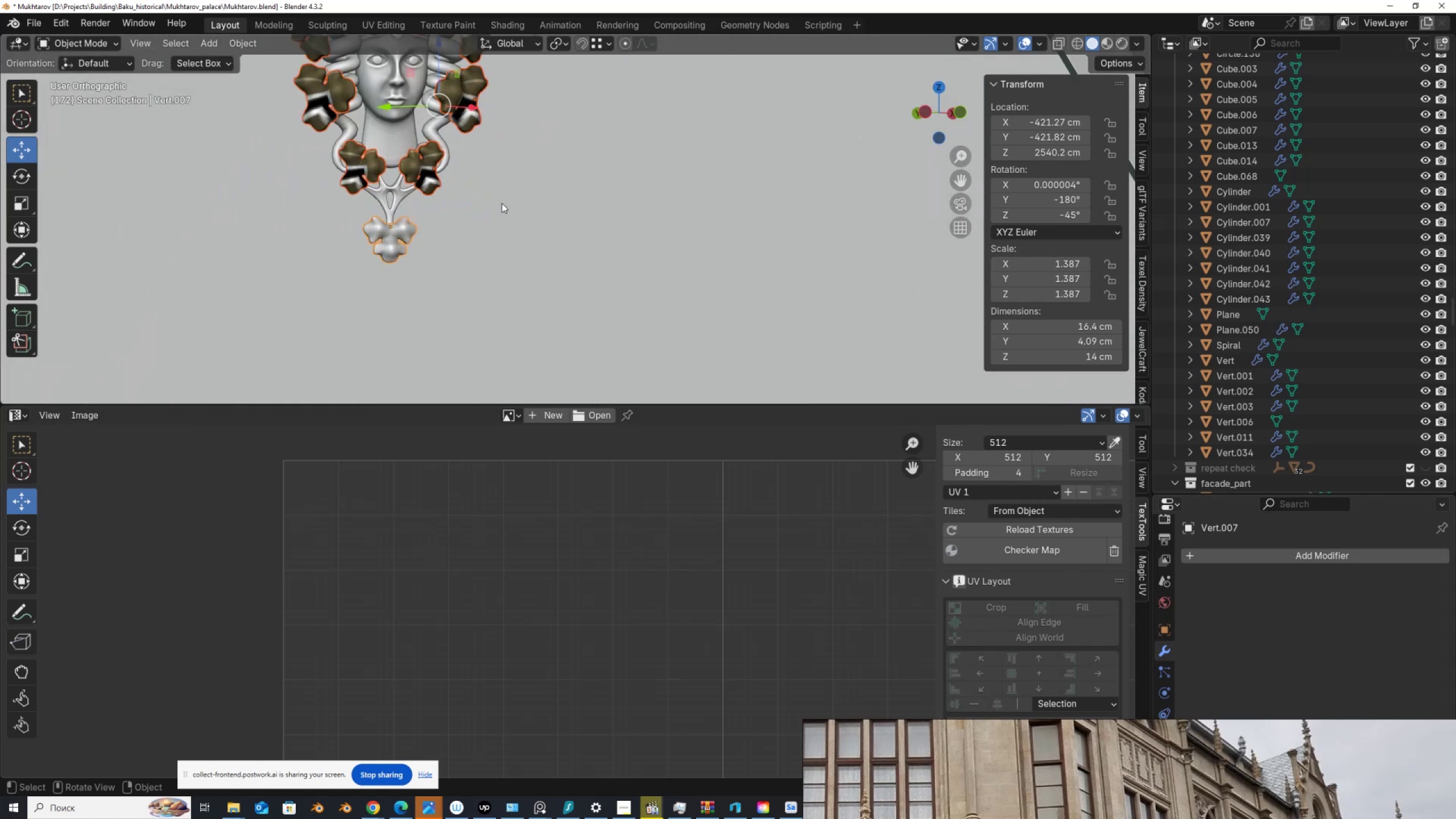 
hold_key(key=ShiftLeft, duration=0.72)
 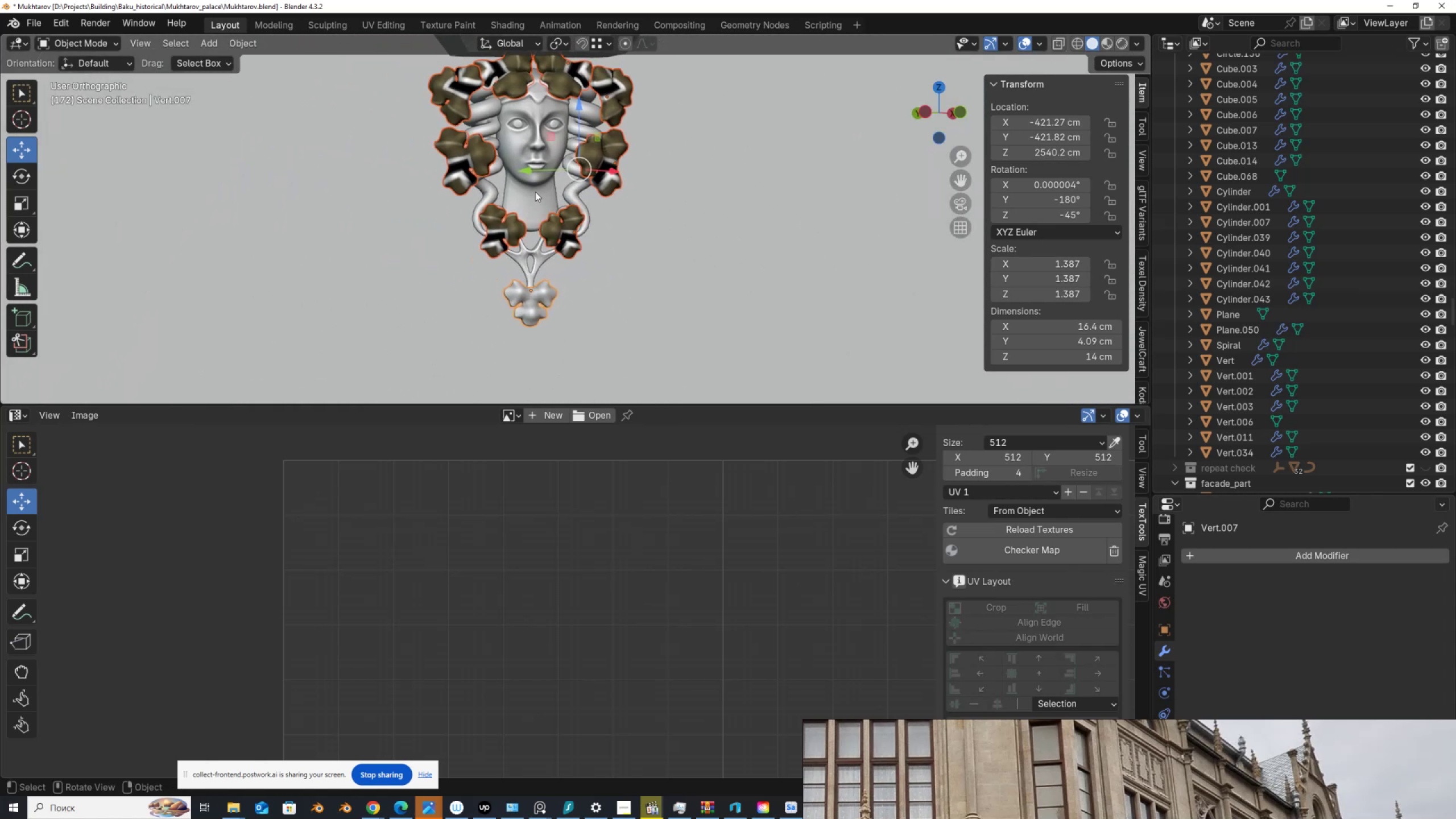 
left_click([556, 225])
 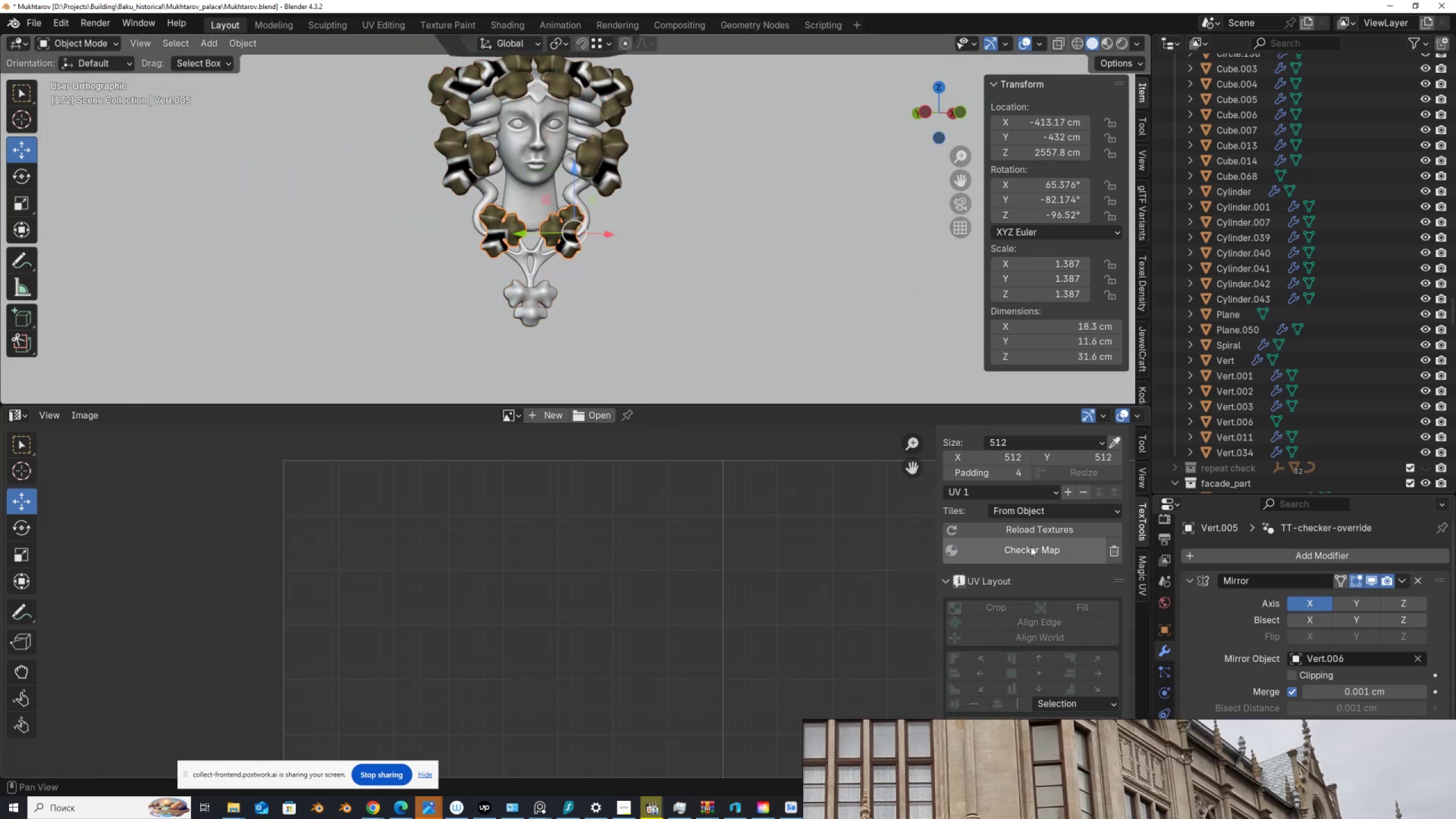 
double_click([1031, 547])
 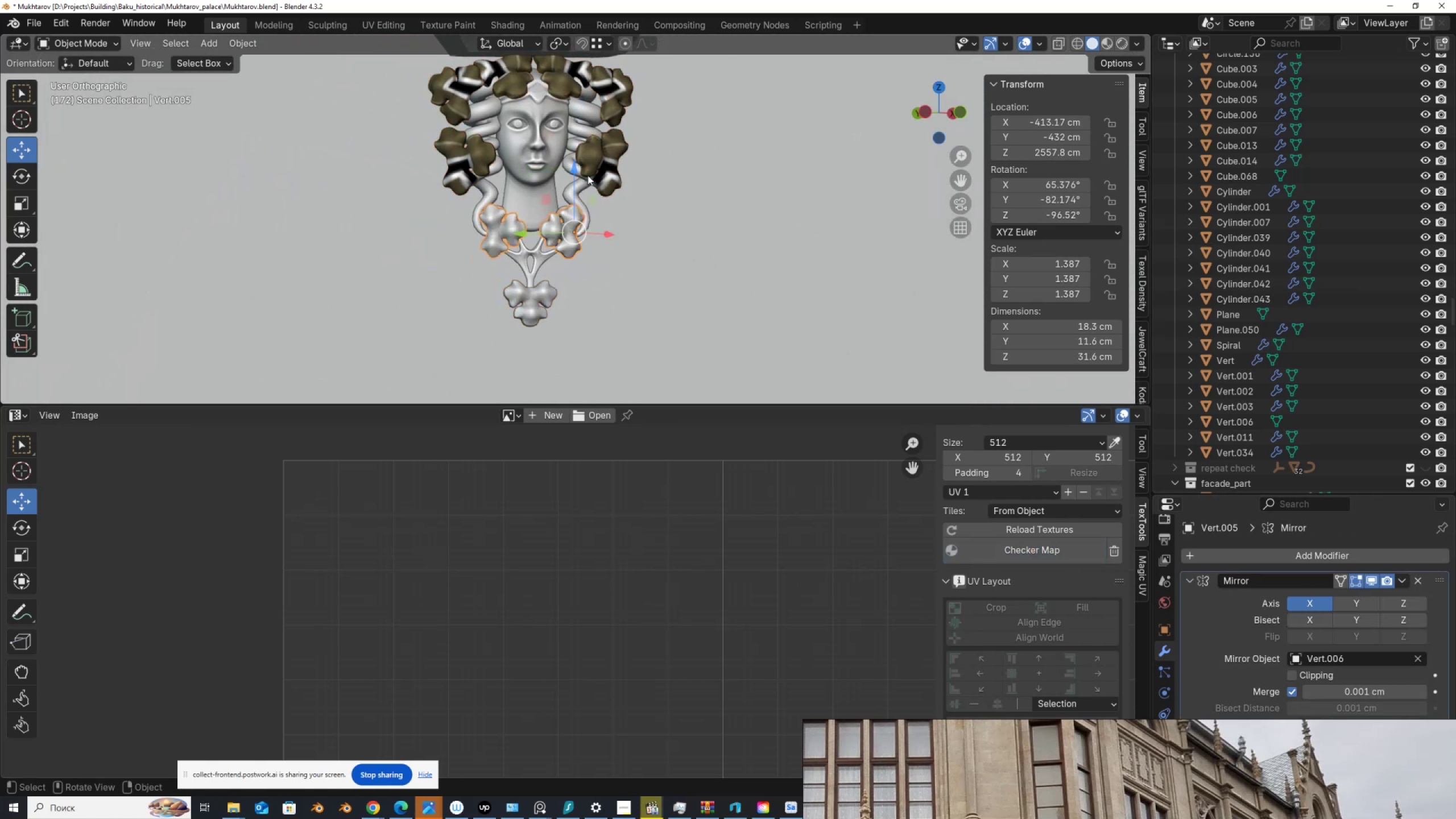 
left_click([594, 167])
 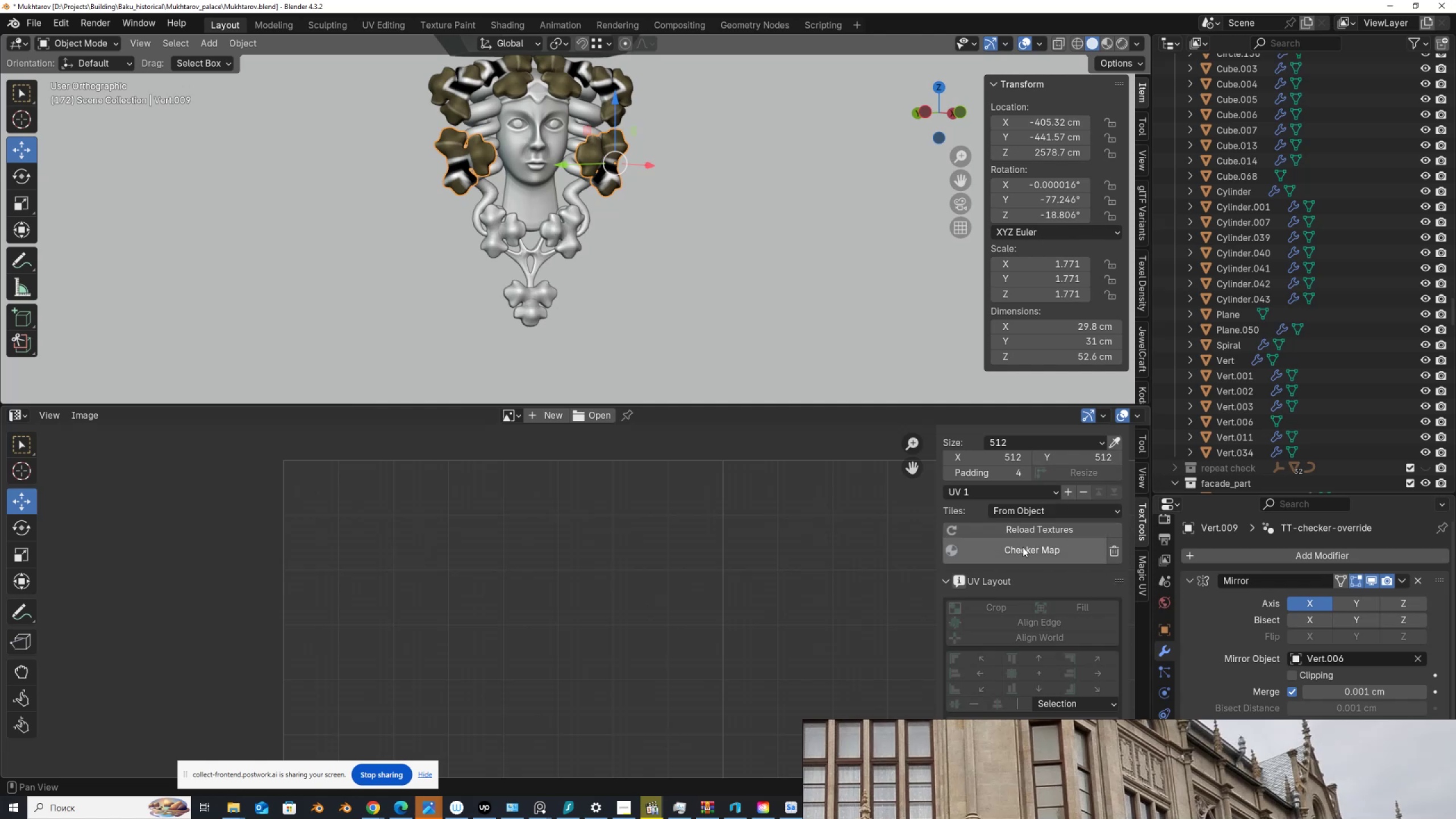 
double_click([1023, 547])
 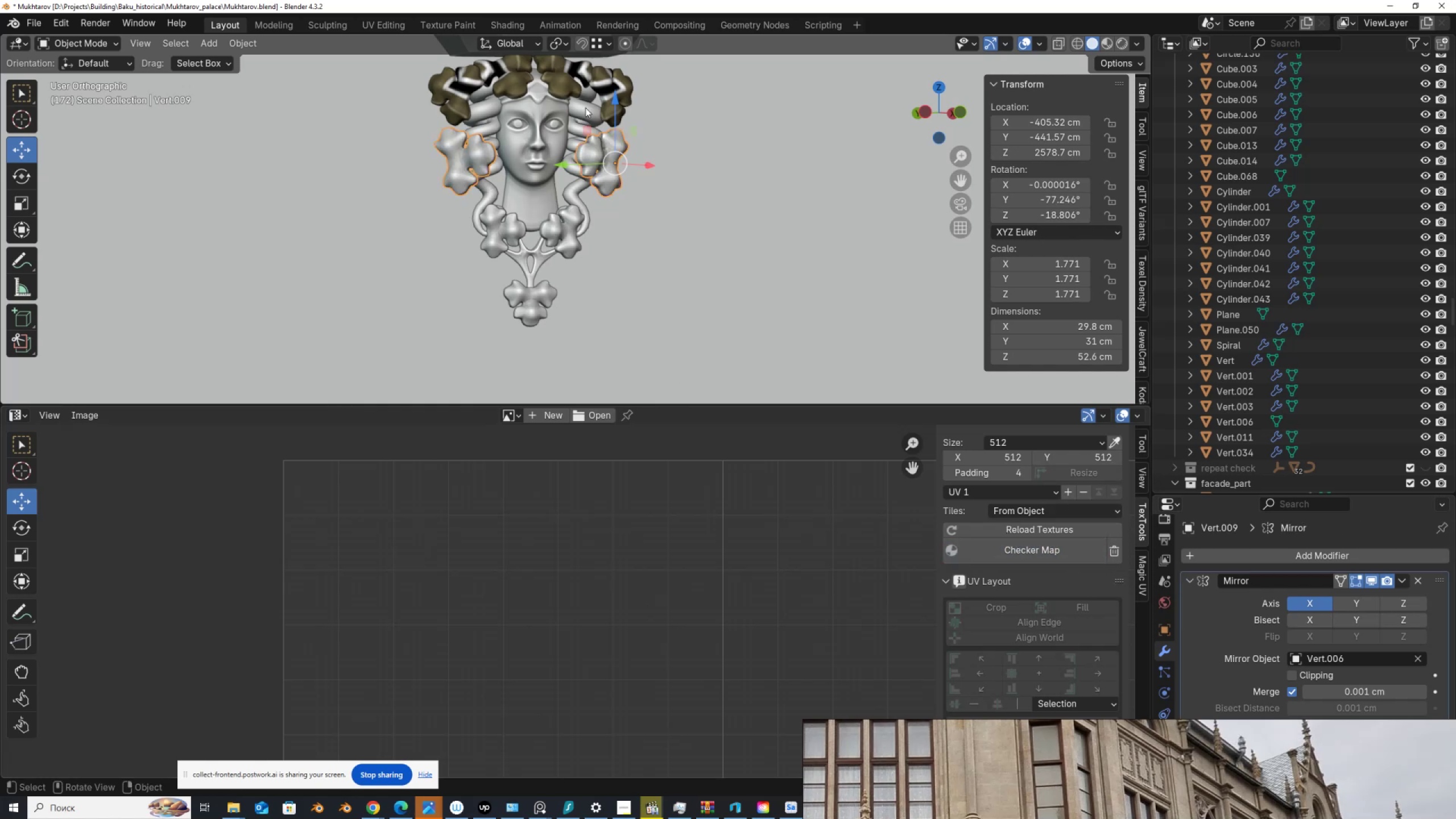 
left_click([606, 77])
 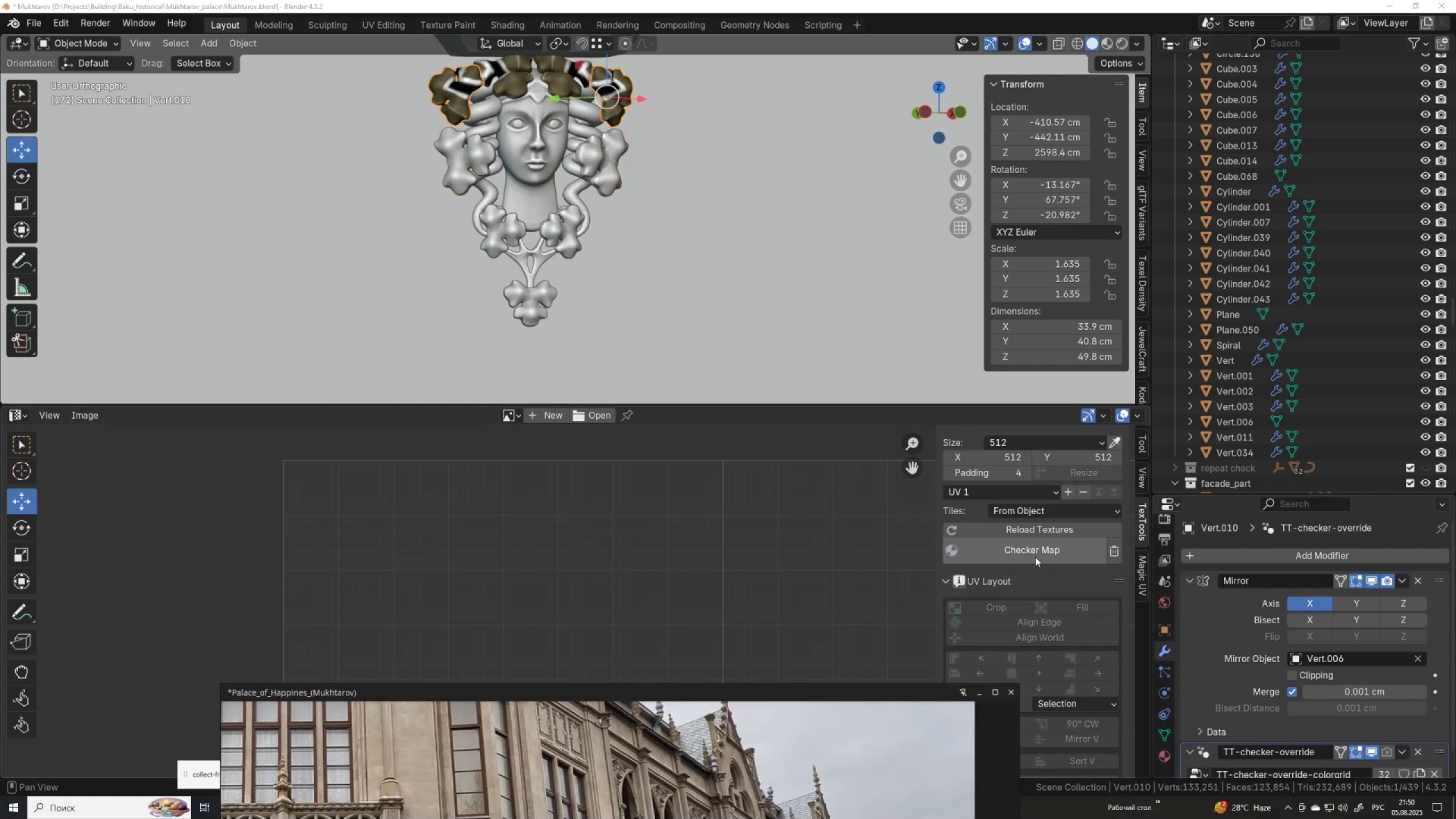 
wait(5.28)
 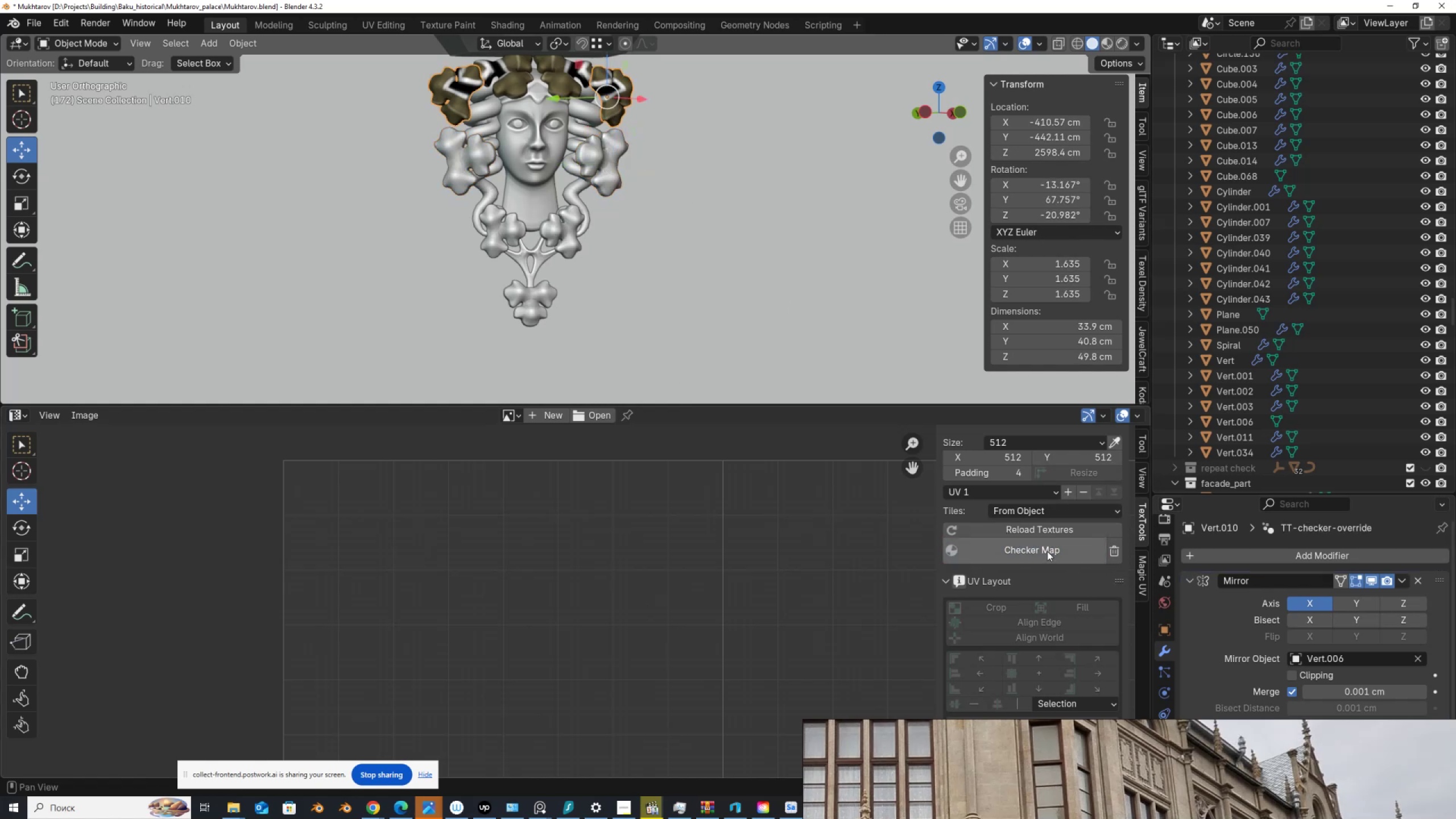 
left_click([1417, 752])
 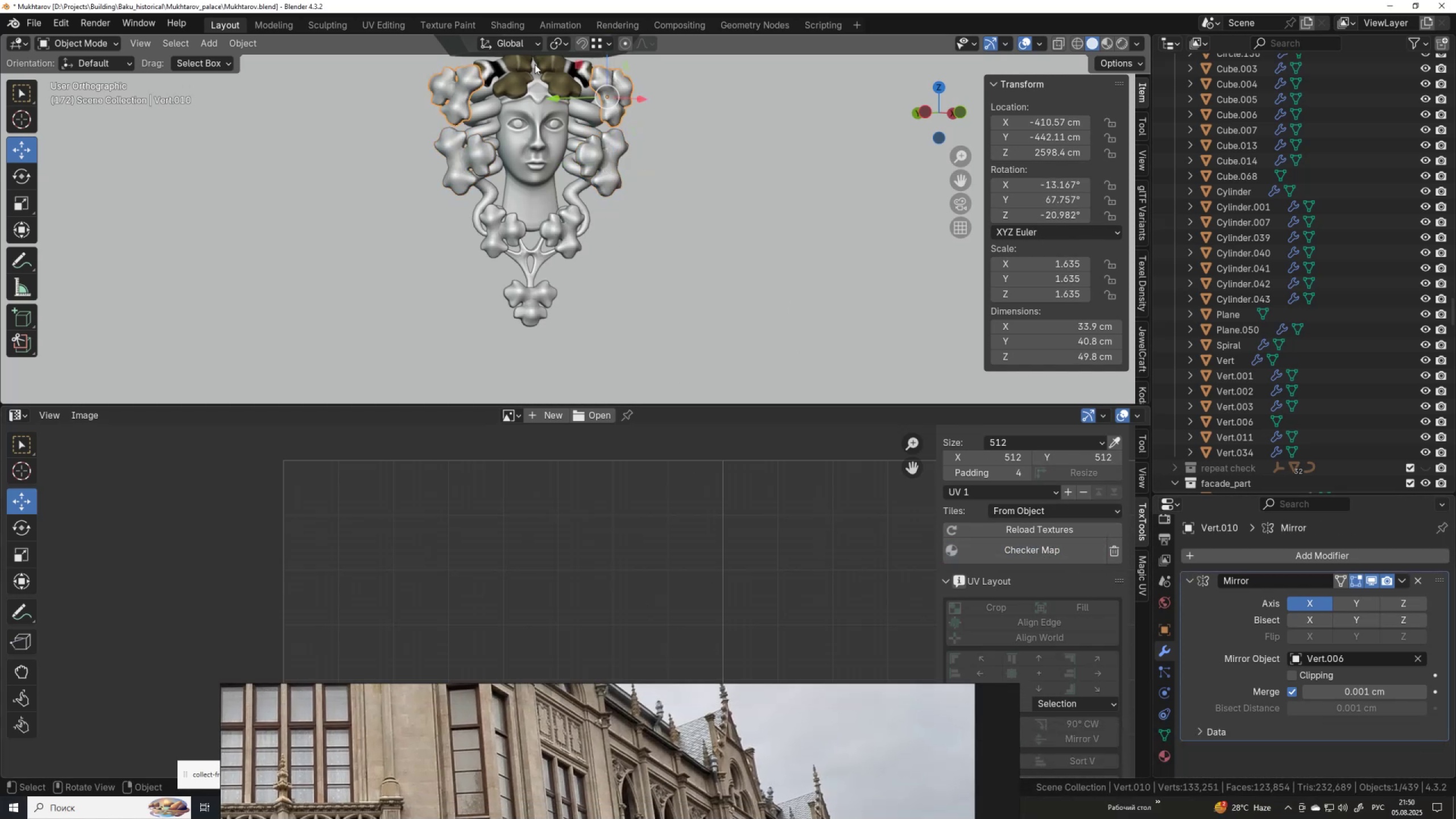 
left_click([564, 74])
 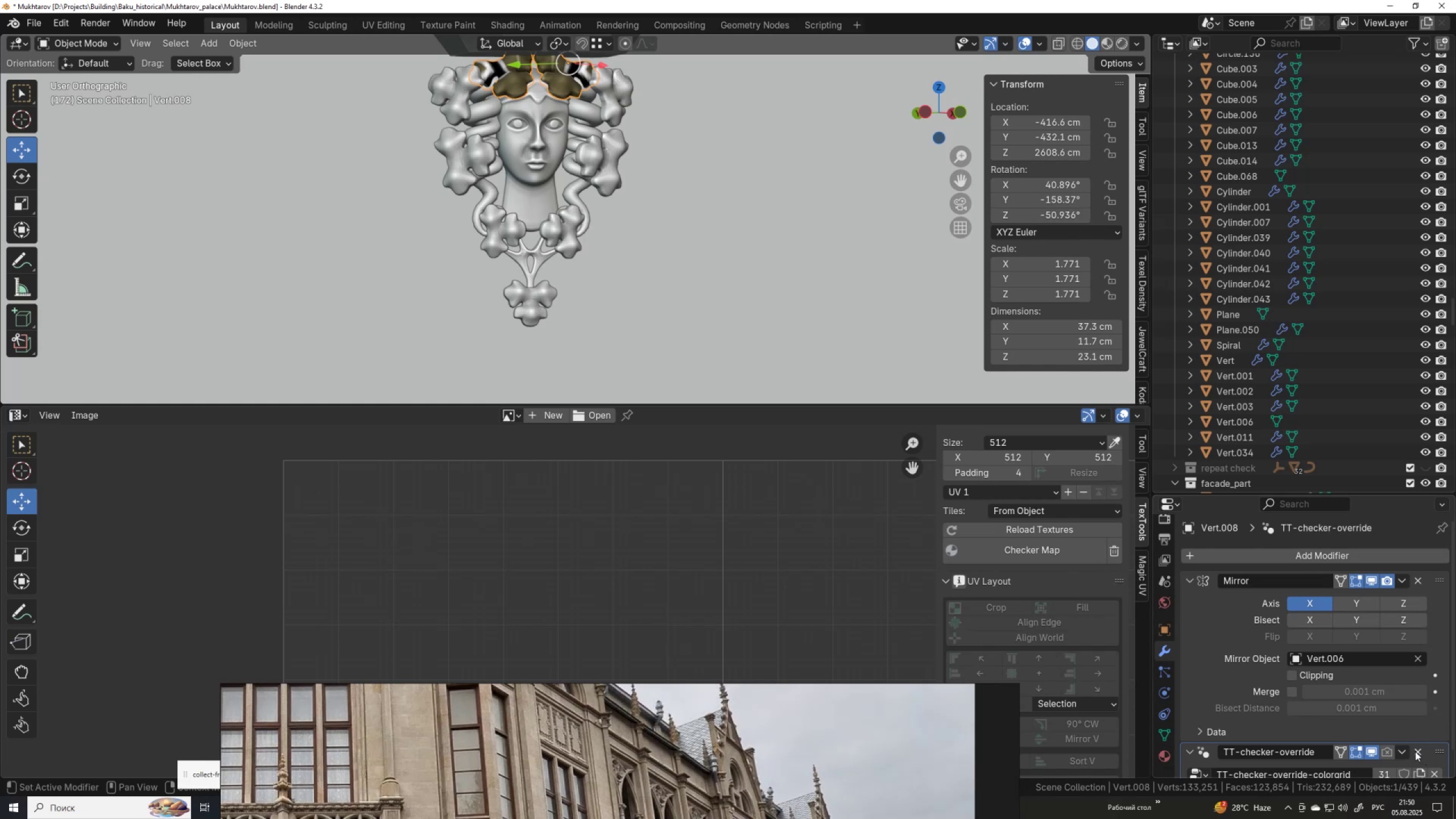 
left_click([1414, 751])
 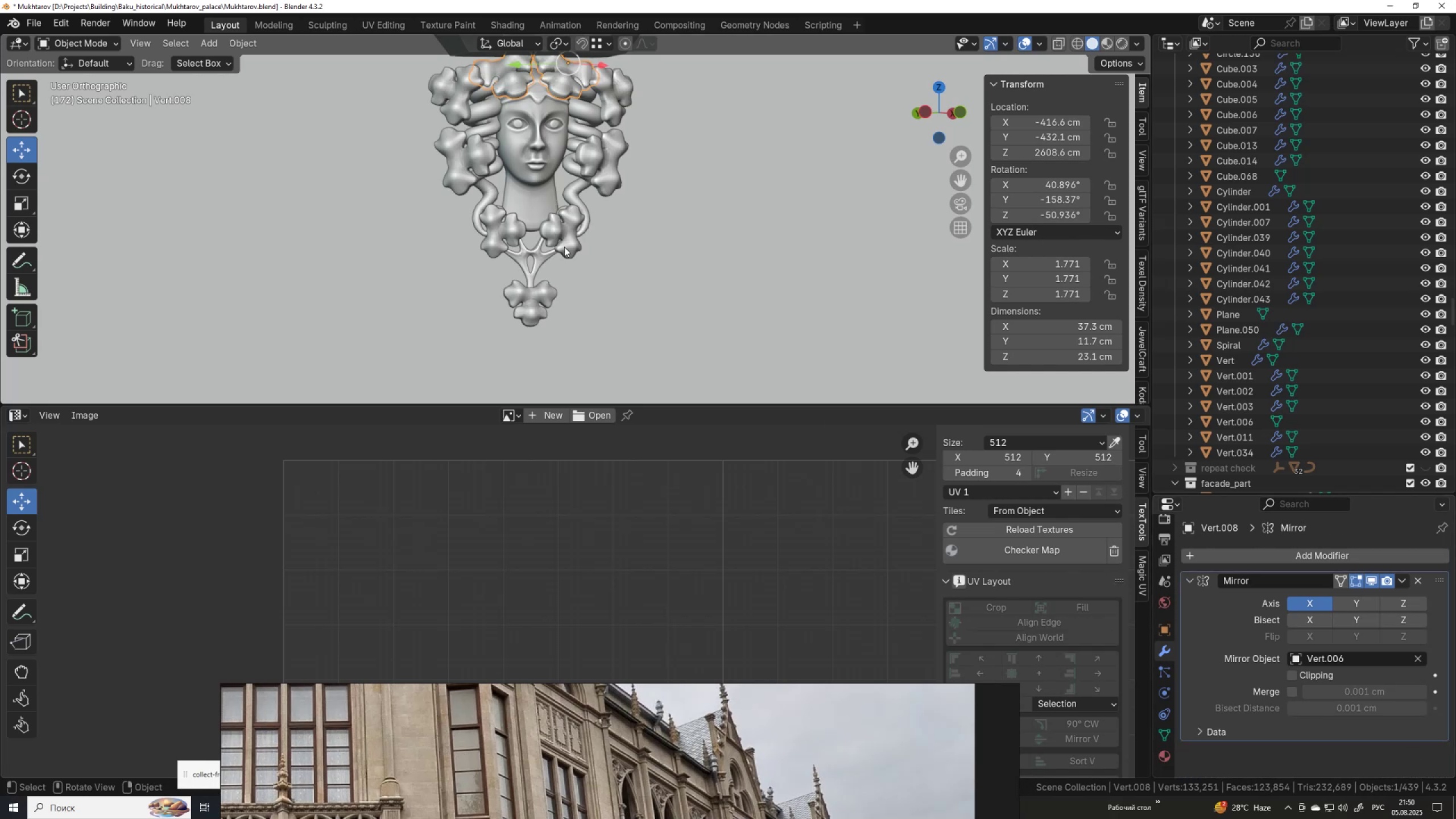 
scroll: coordinate [477, 195], scroll_direction: down, amount: 2.0
 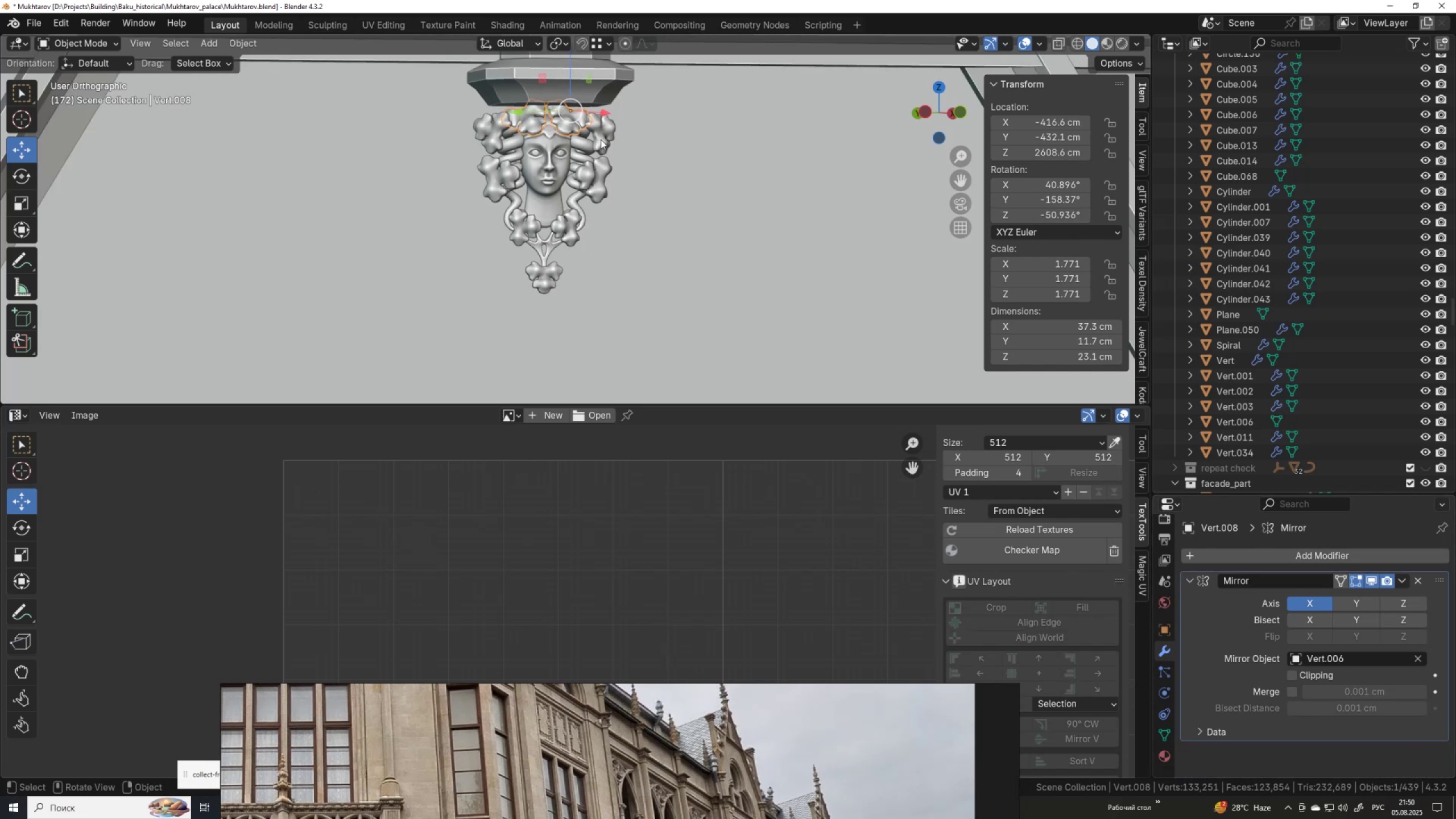 
hold_key(key=ShiftLeft, duration=1.5)
left_click([603, 135])
 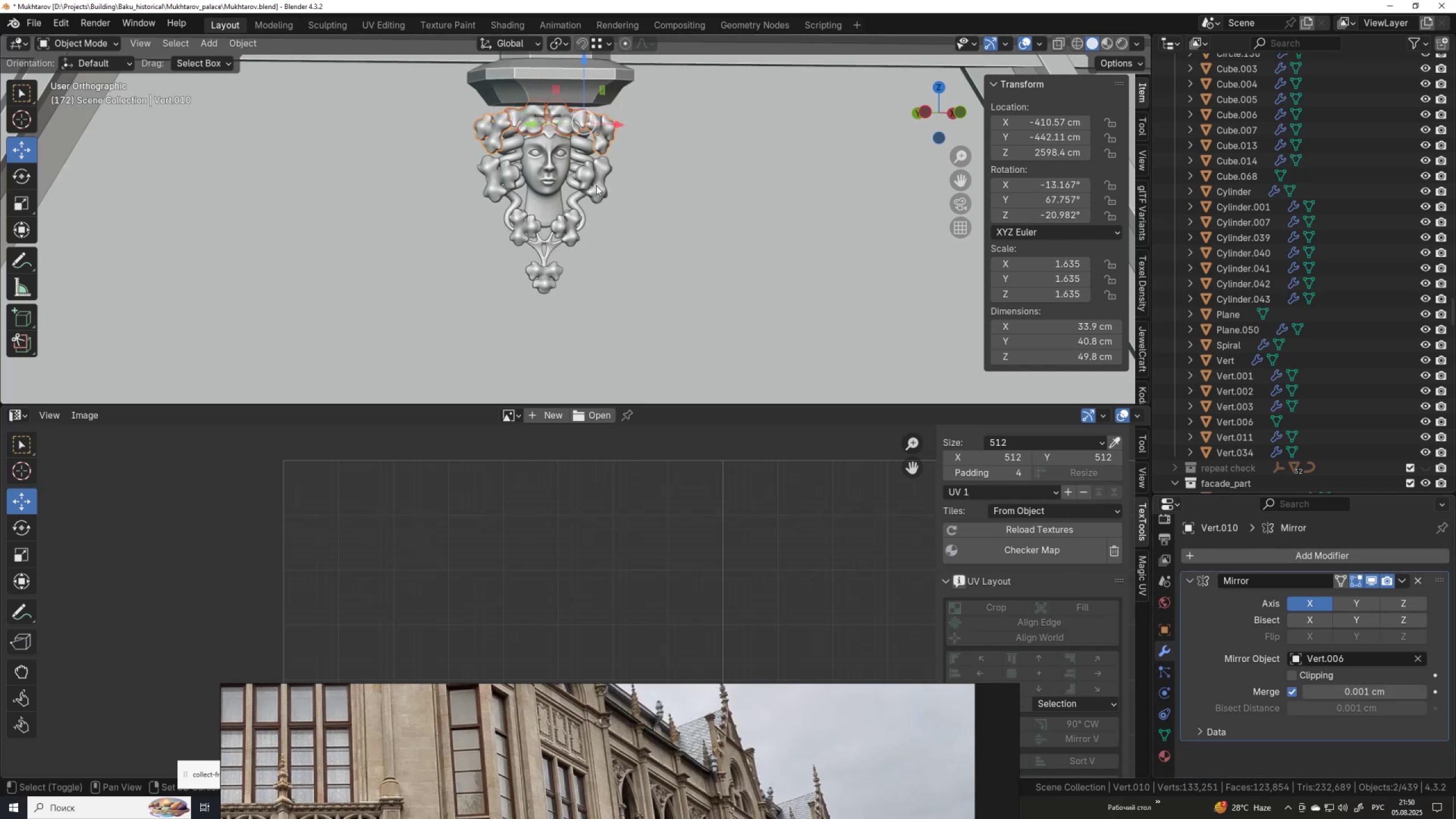 
left_click([596, 185])
 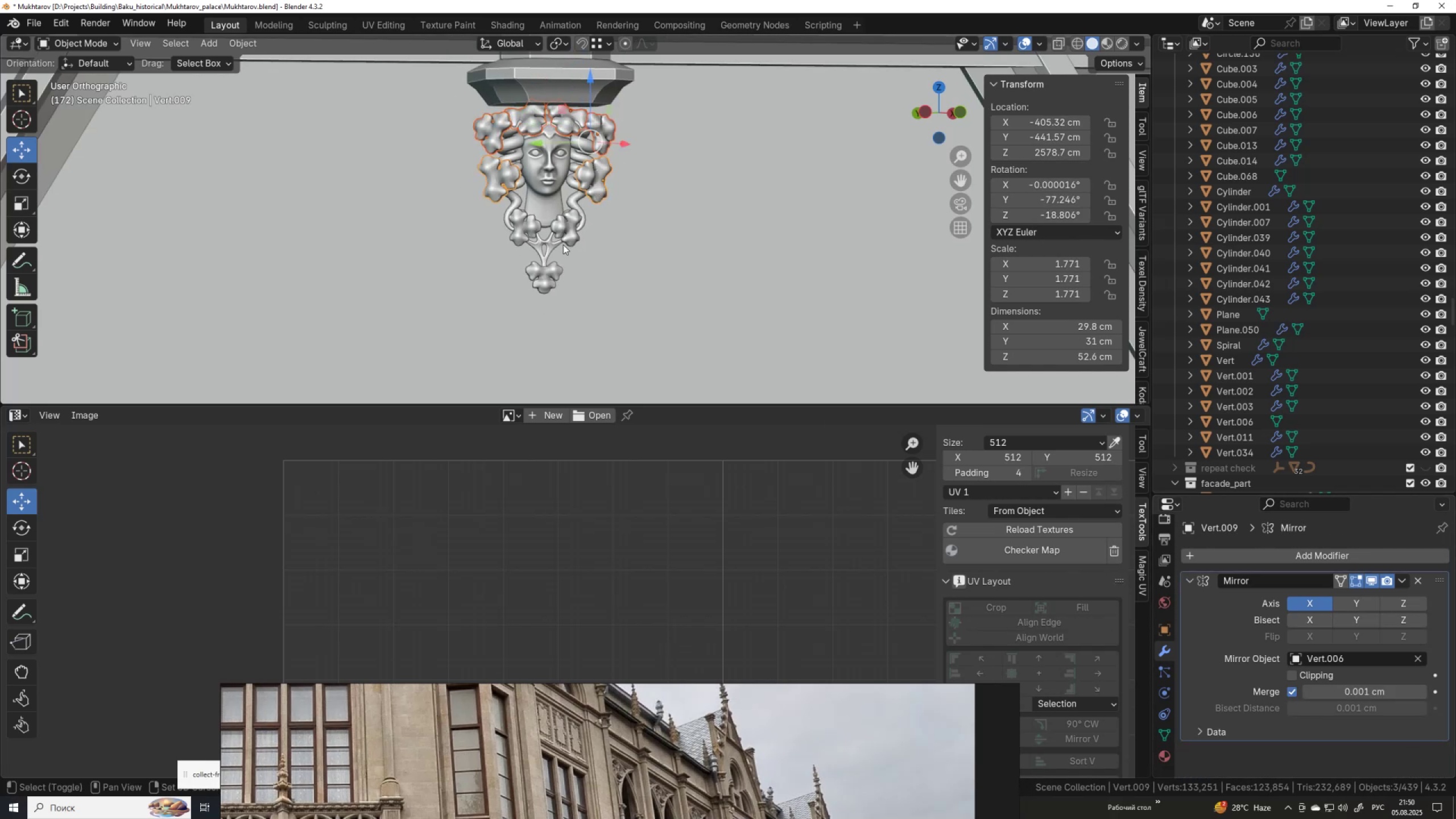 
hold_key(key=ShiftLeft, duration=0.88)
double_click([542, 280])
 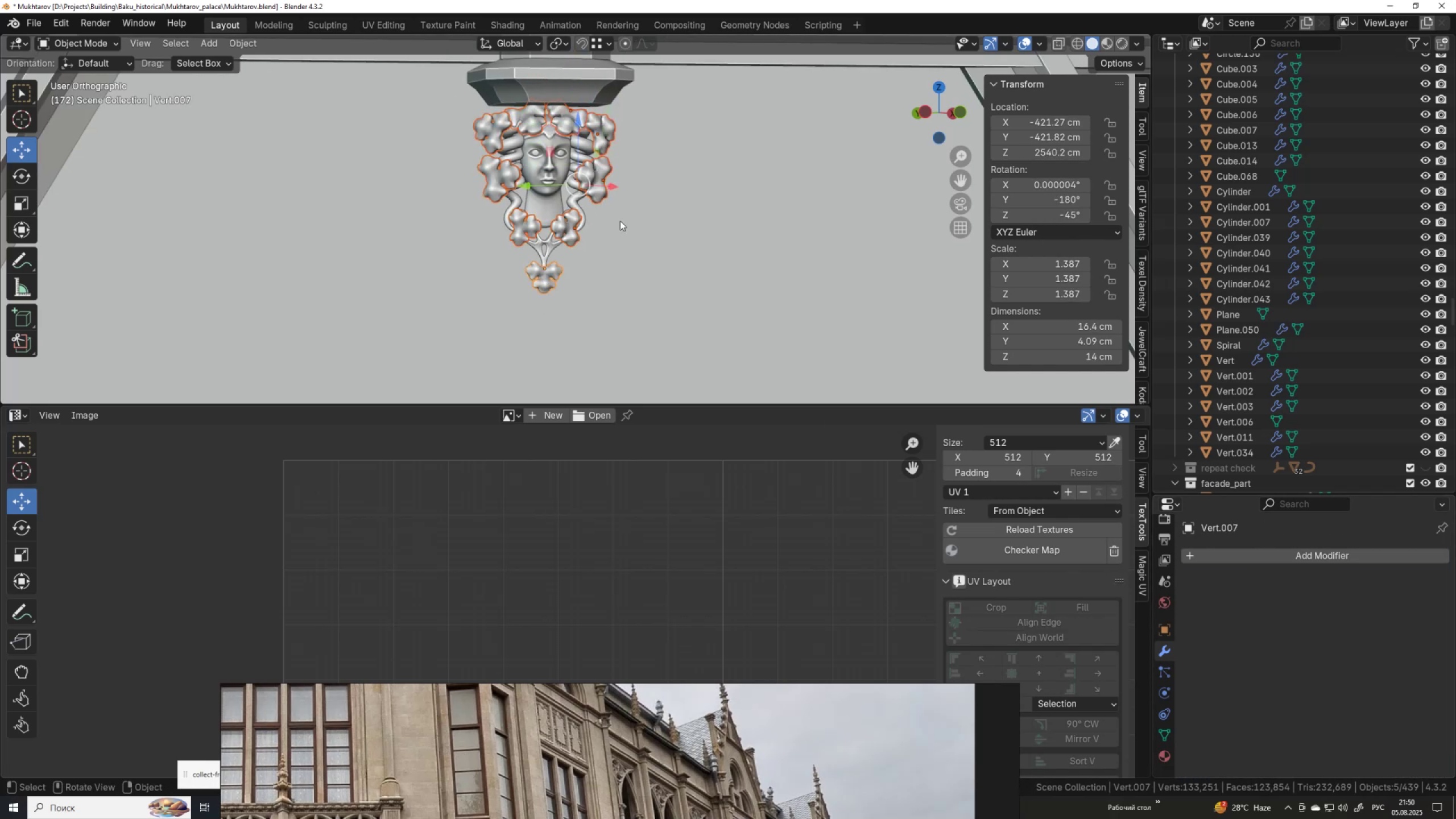 
key(Tab)
 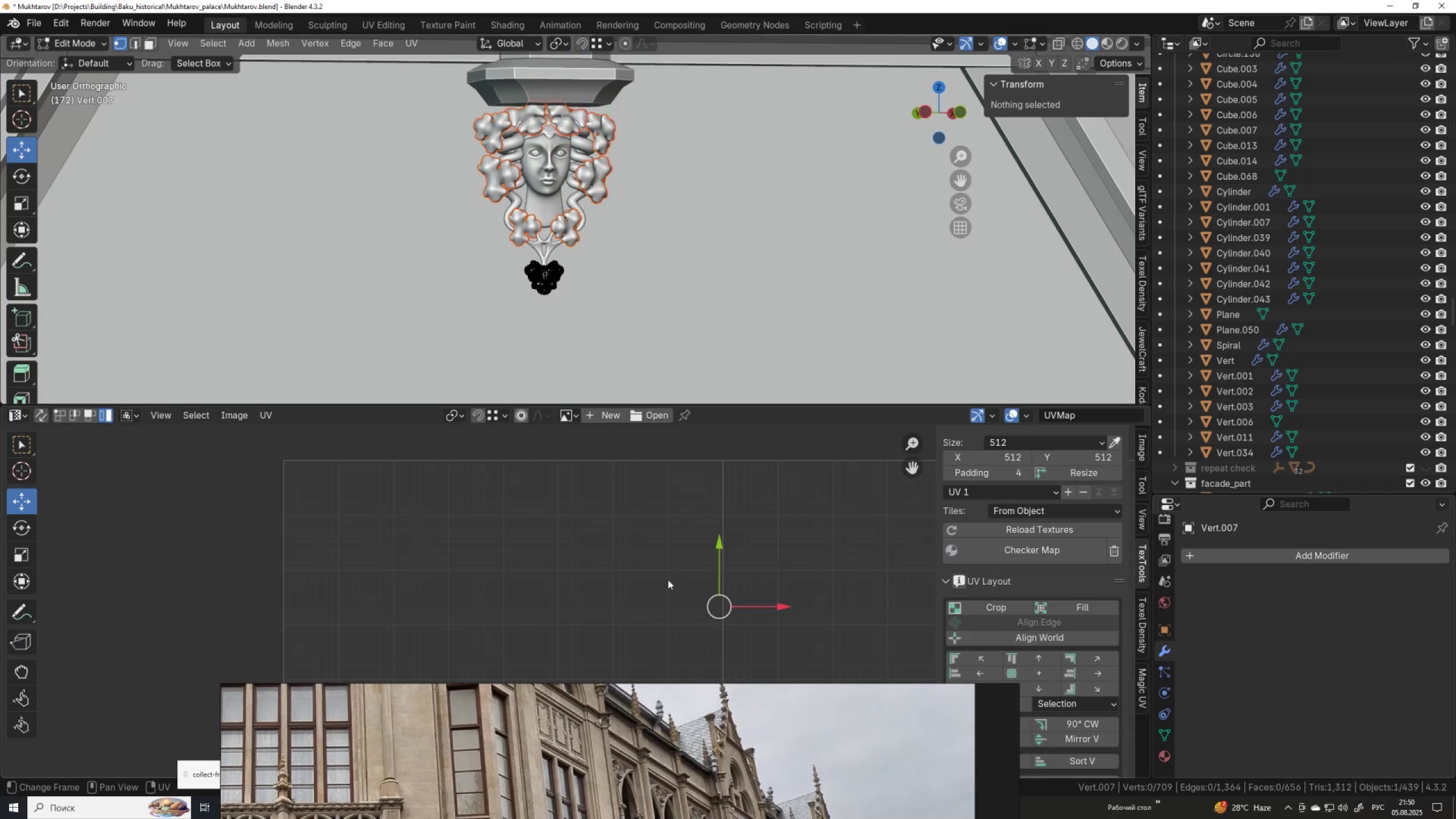 
scroll: coordinate [582, 545], scroll_direction: down, amount: 5.0
 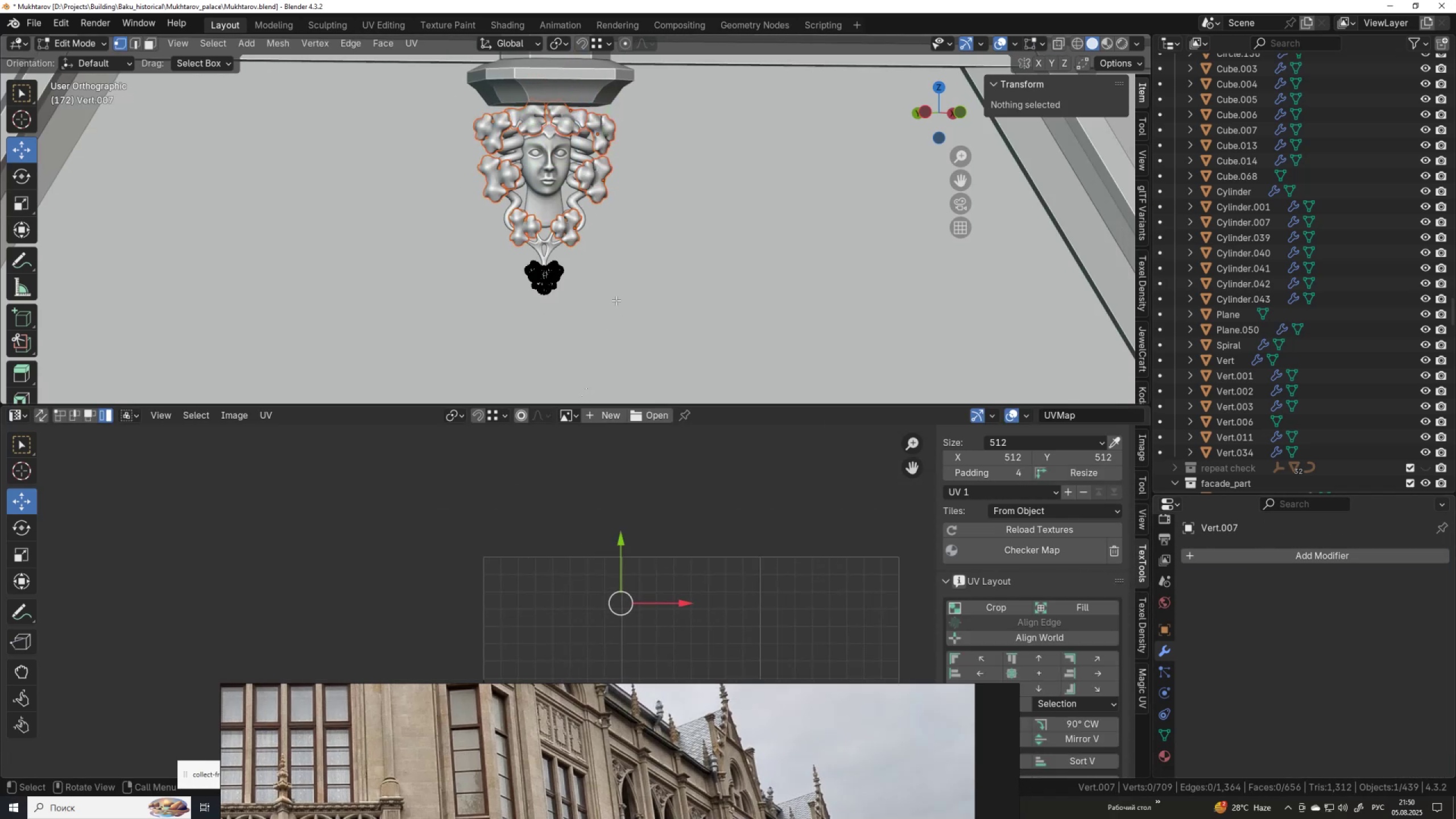 
key(A)
 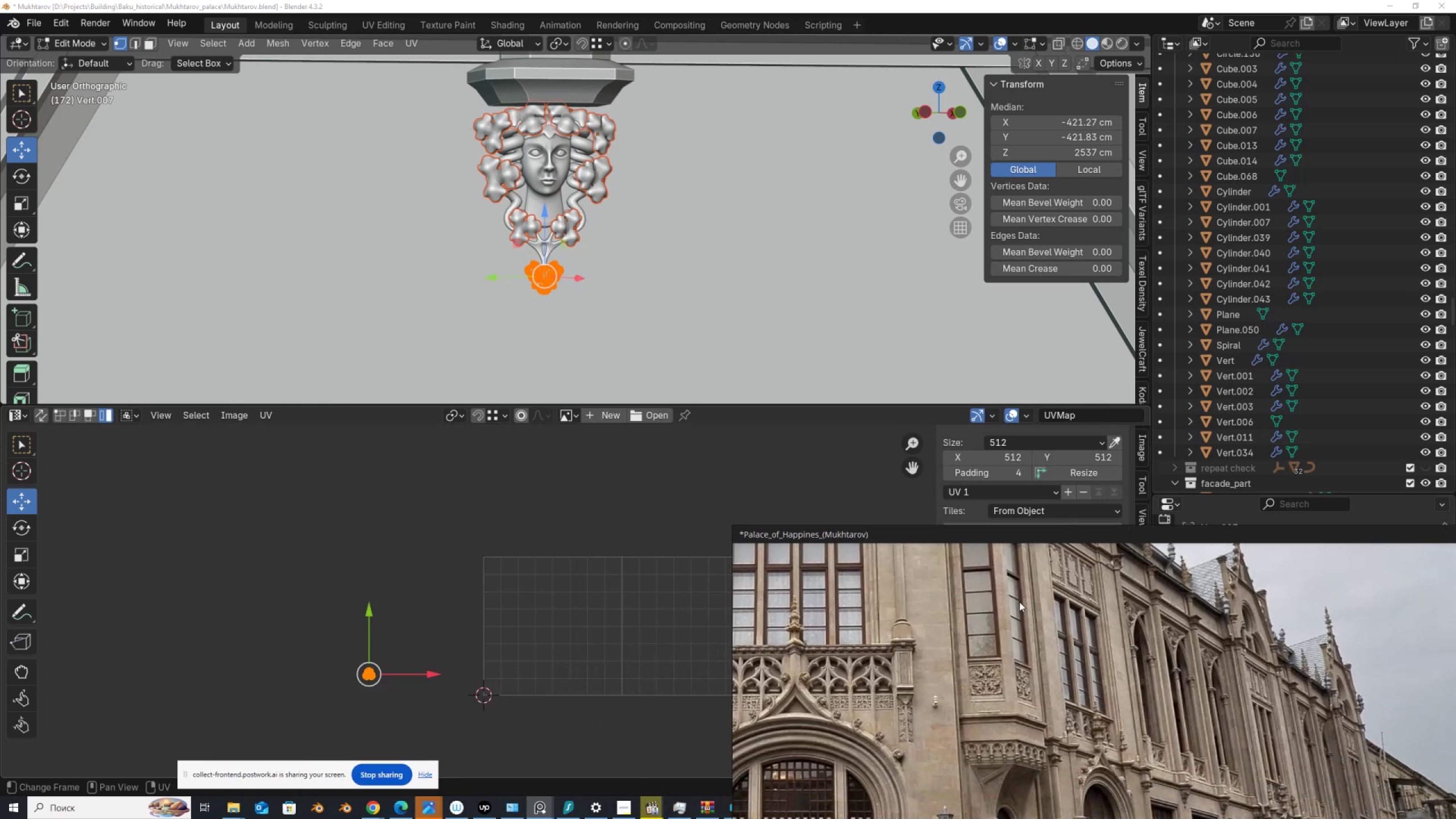 
scroll: coordinate [438, 657], scroll_direction: up, amount: 1.0
 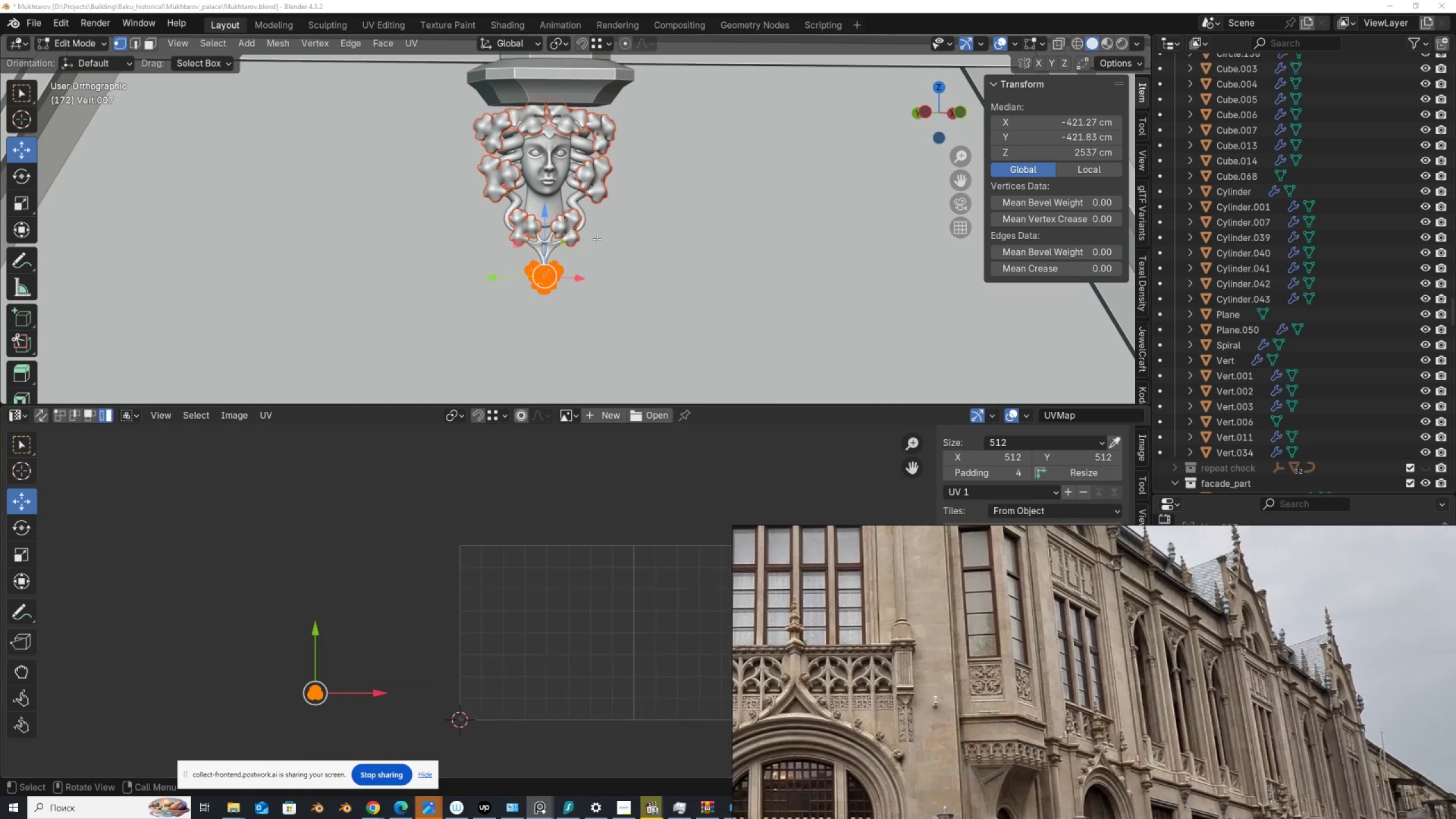 
key(Tab)
 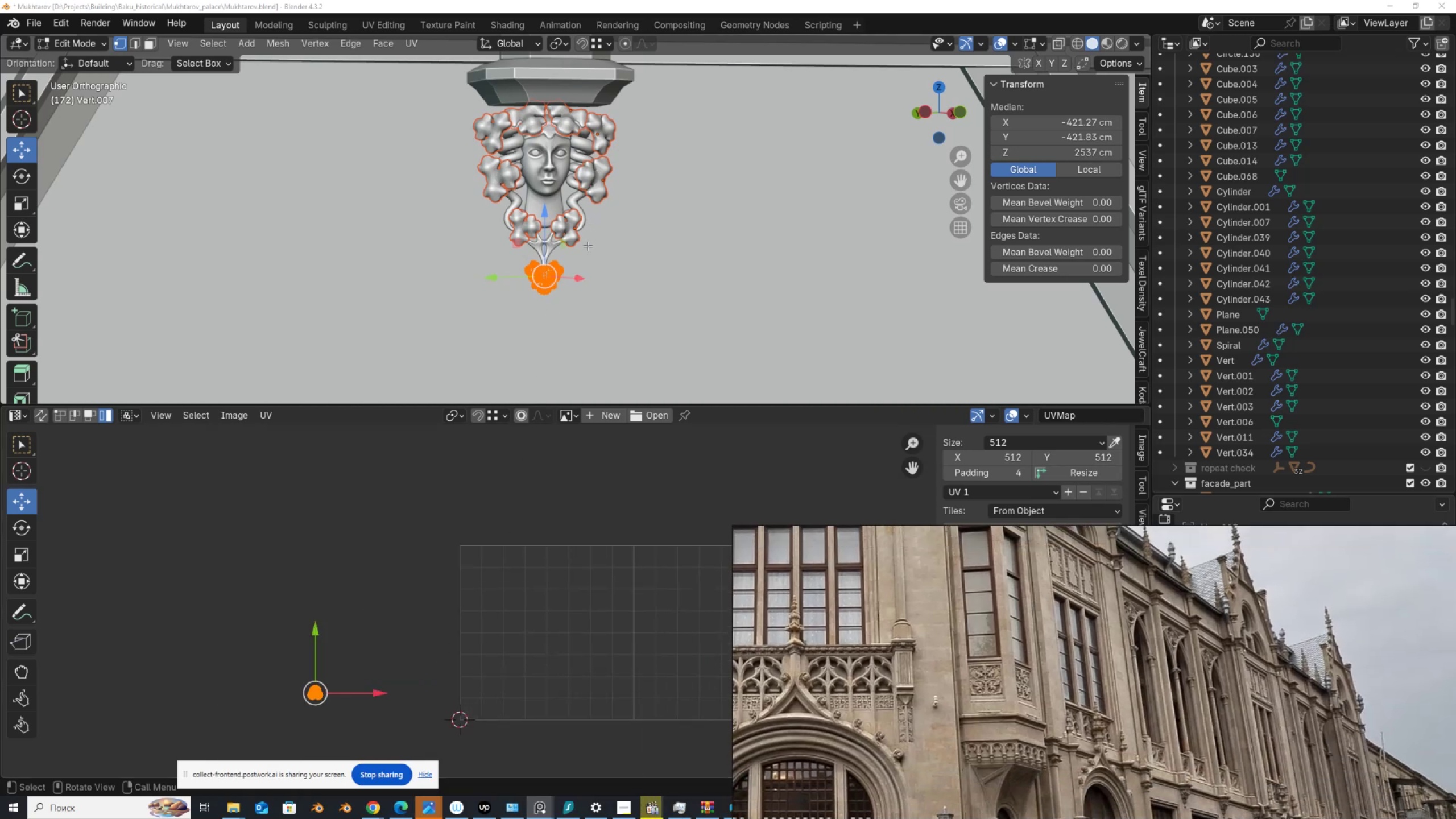 
scroll: coordinate [569, 258], scroll_direction: down, amount: 1.0
 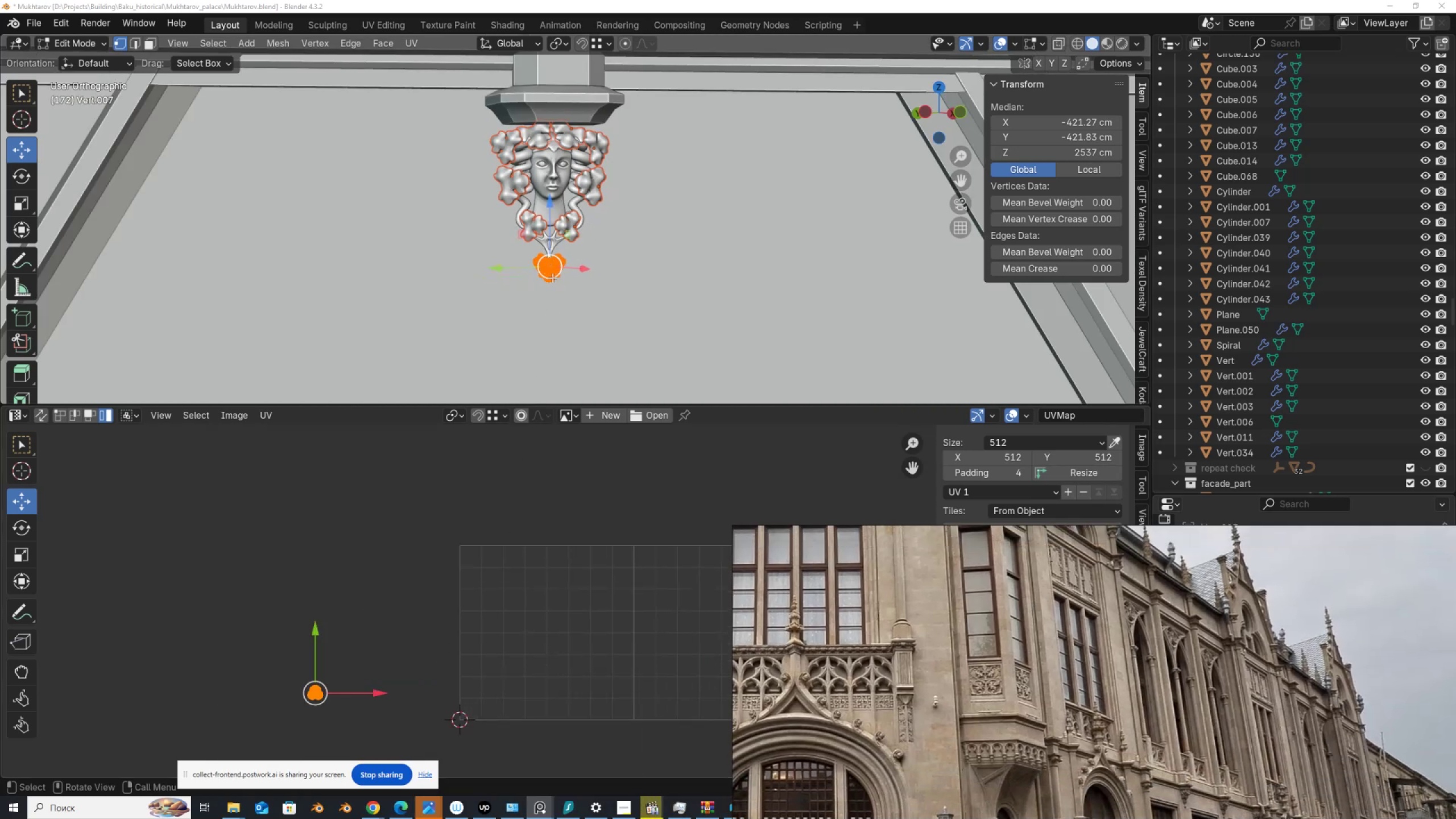 
left_click([552, 278])
 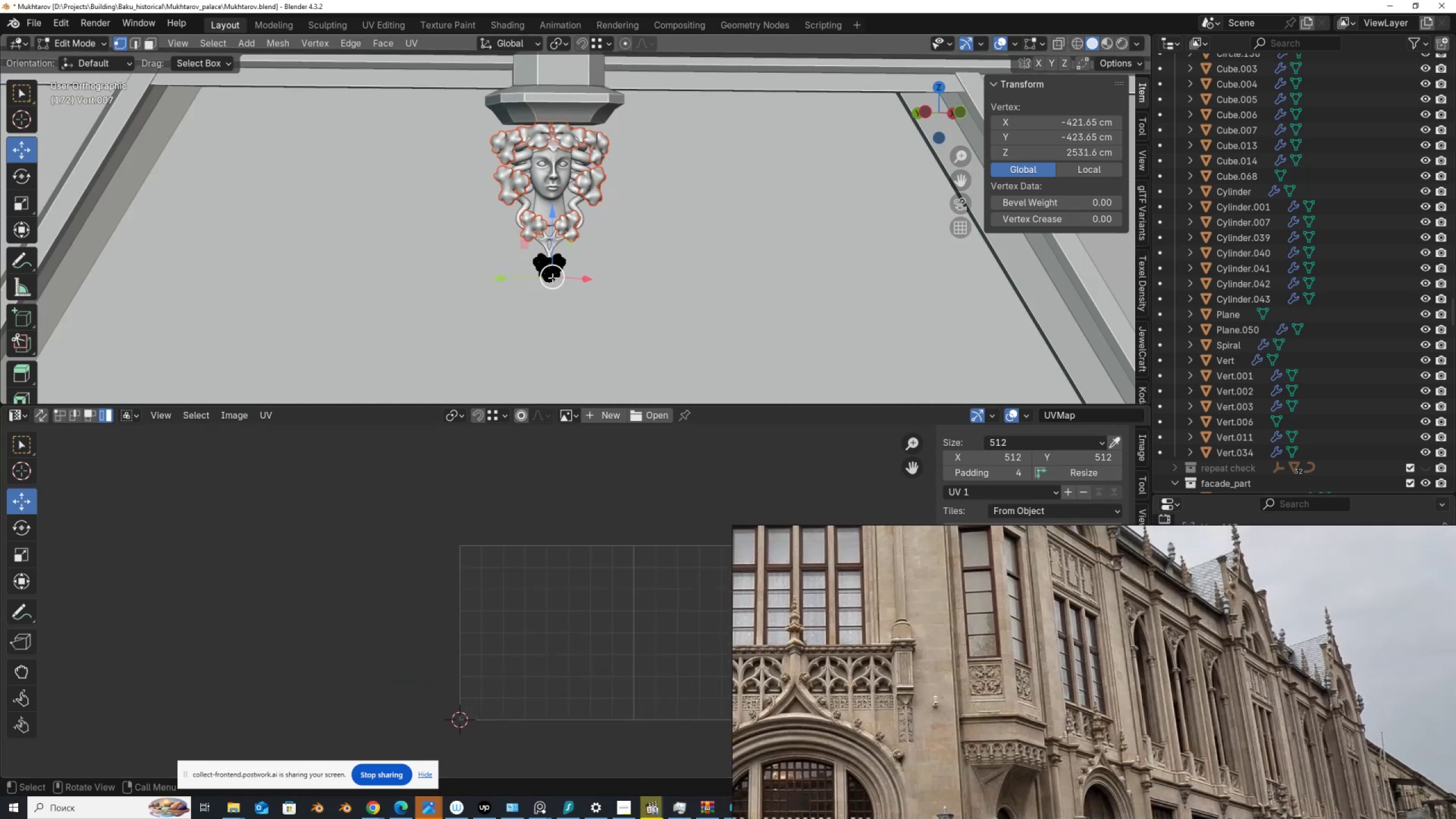 
key(Tab)
 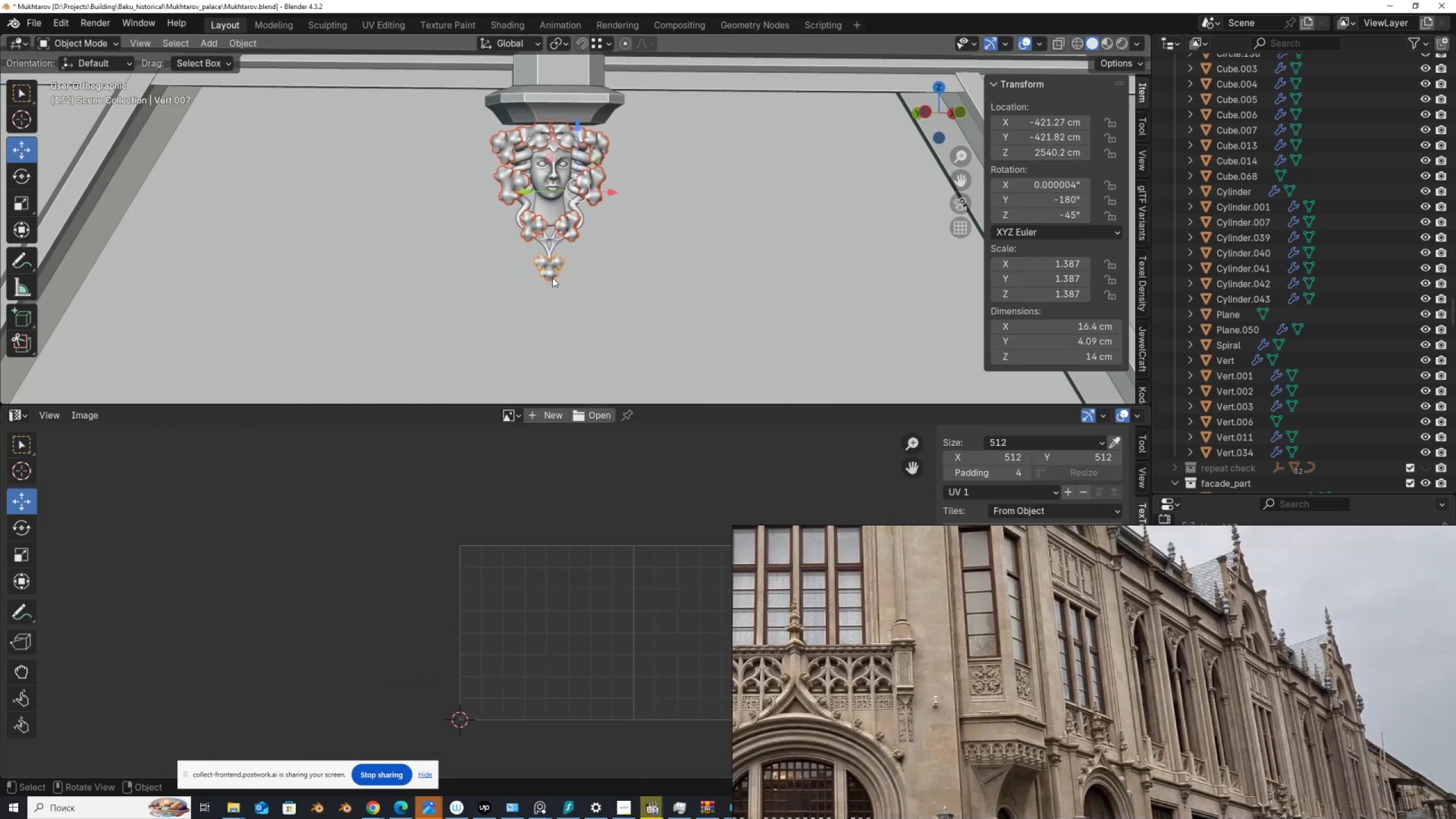 
scroll: coordinate [552, 278], scroll_direction: down, amount: 6.0
 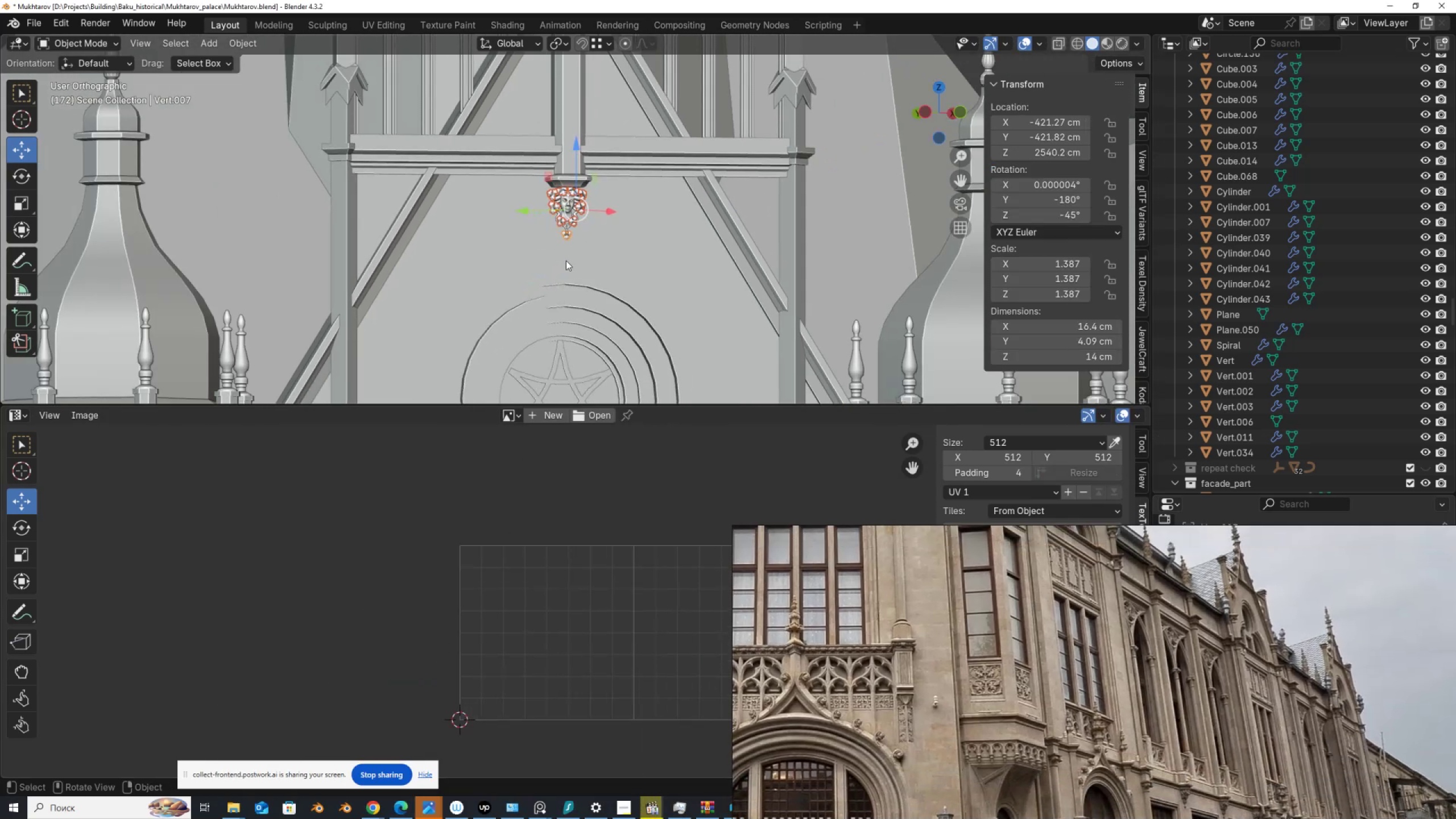 
key(M)
 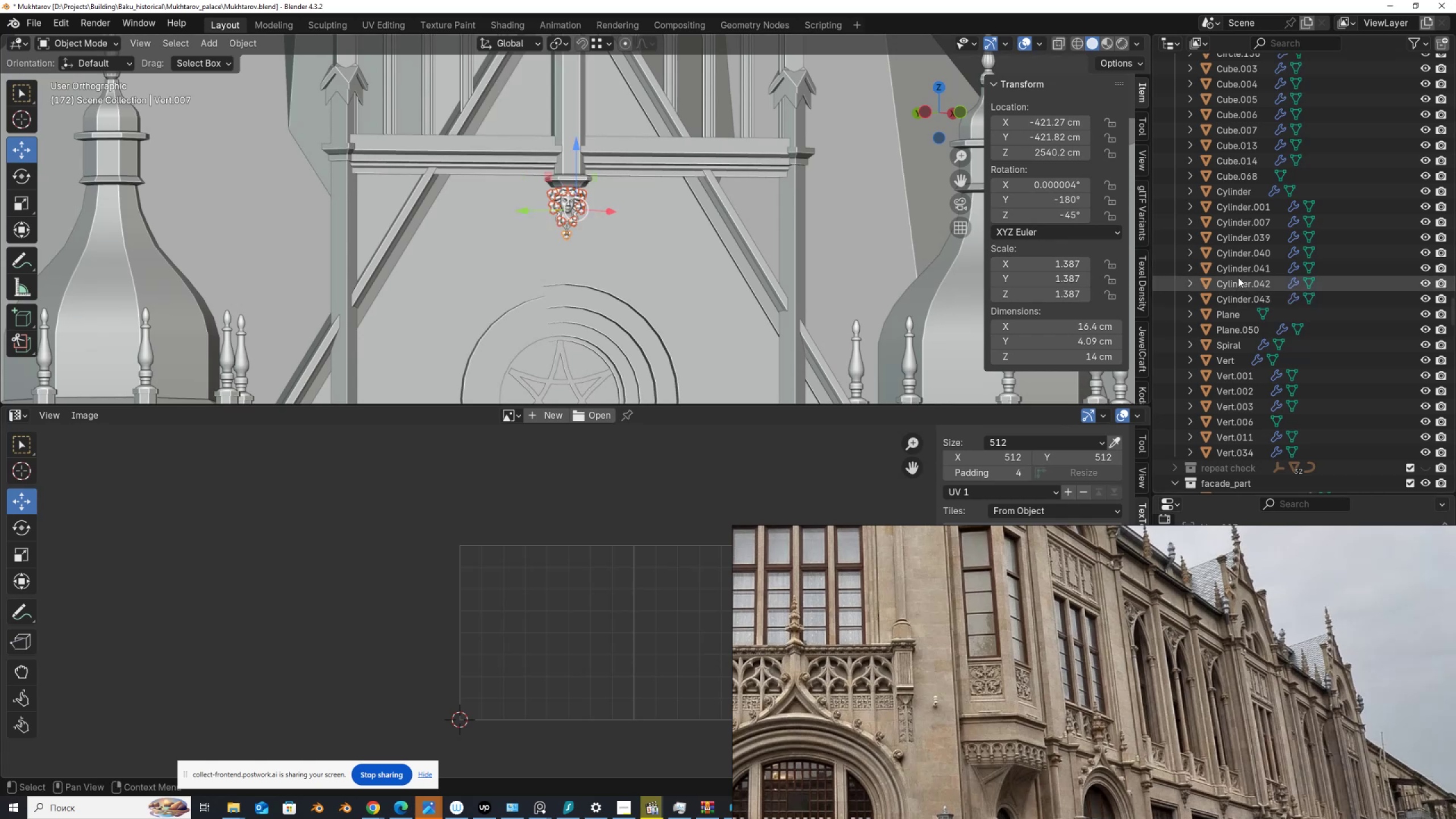 
wait(5.01)
 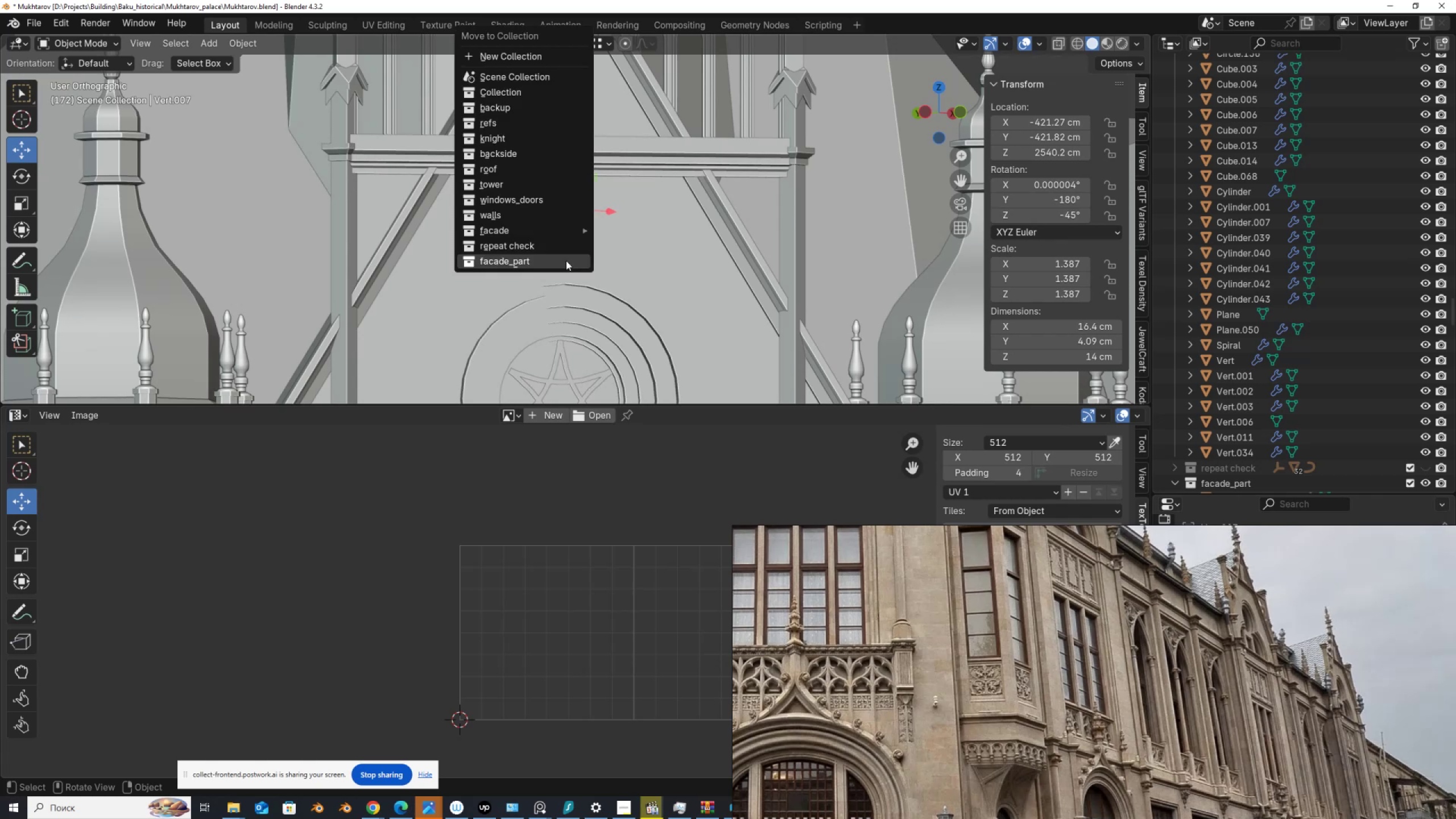 
left_click([1236, 270])
 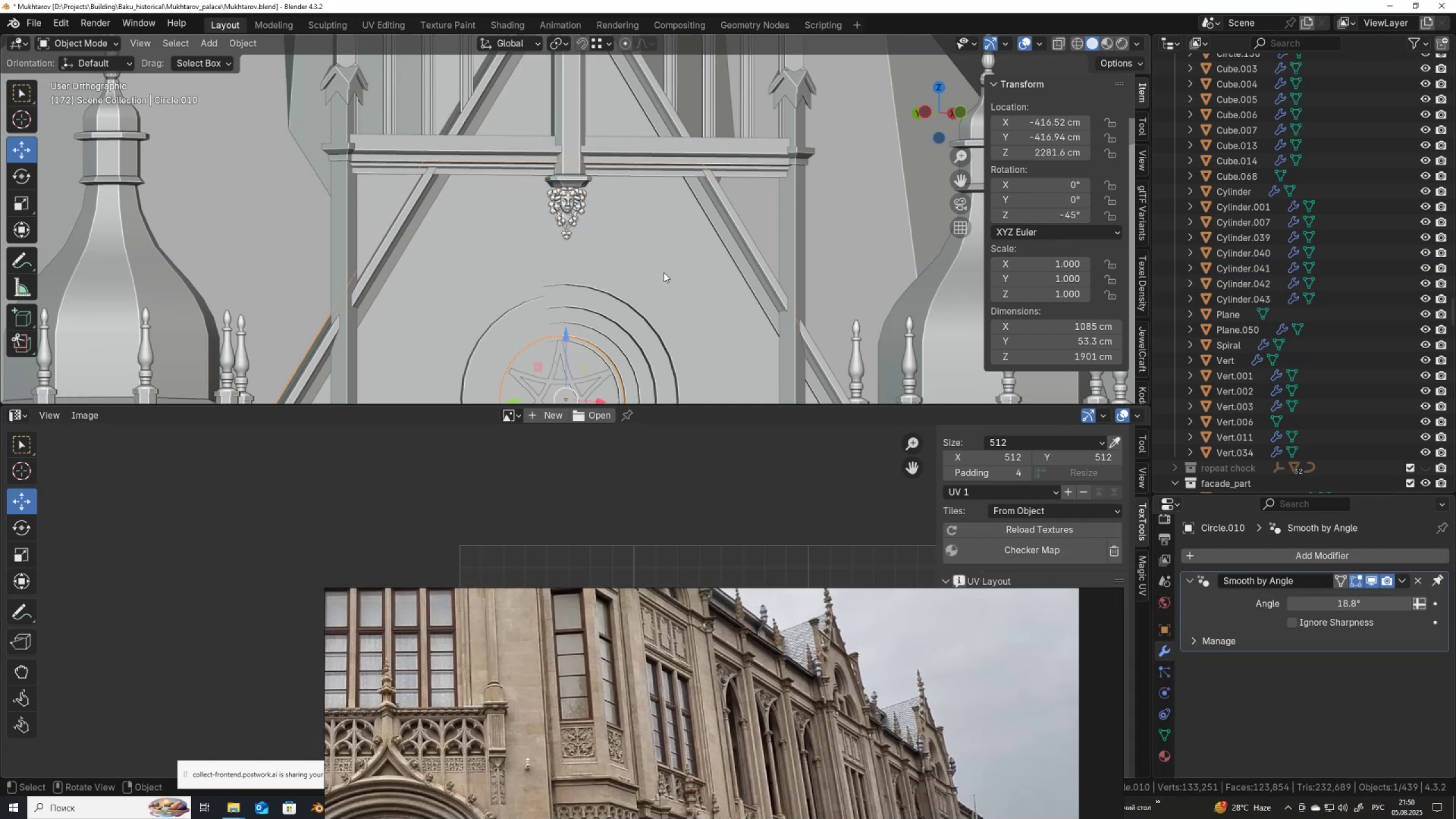 
wait(5.25)
 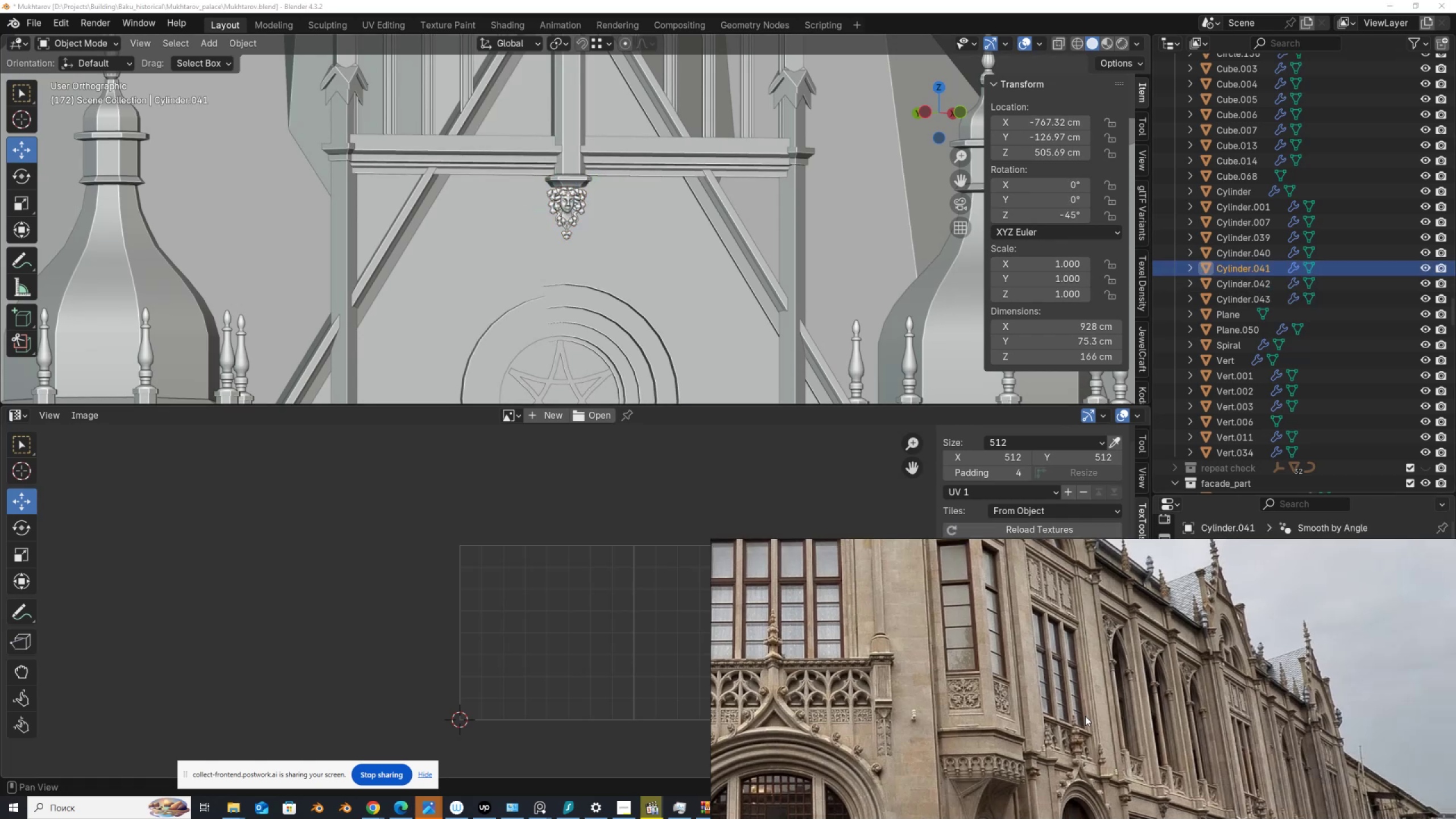 
left_click([1236, 262])
 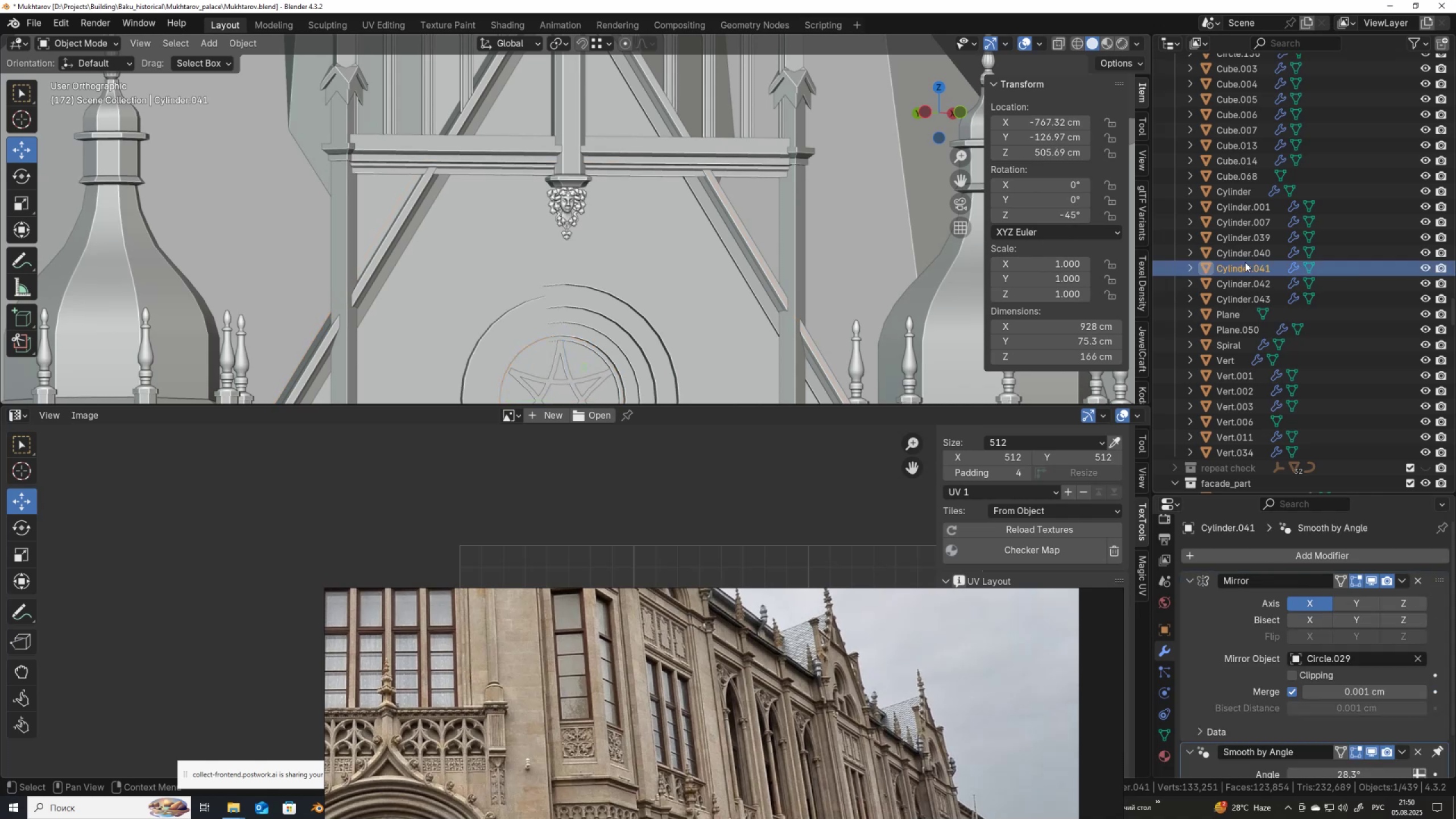 
scroll: coordinate [1245, 262], scroll_direction: up, amount: 4.0
 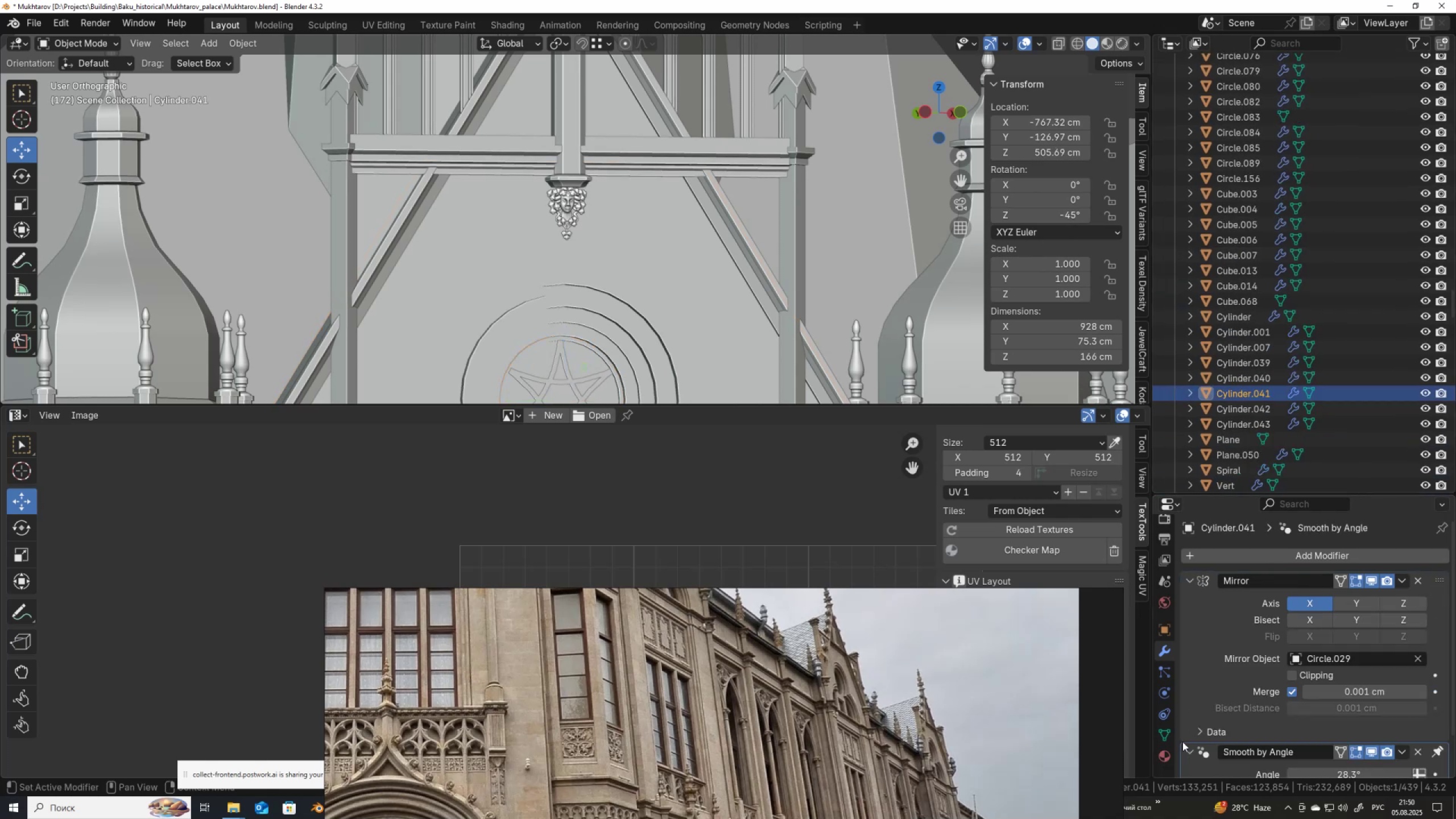 
left_click([1169, 754])
 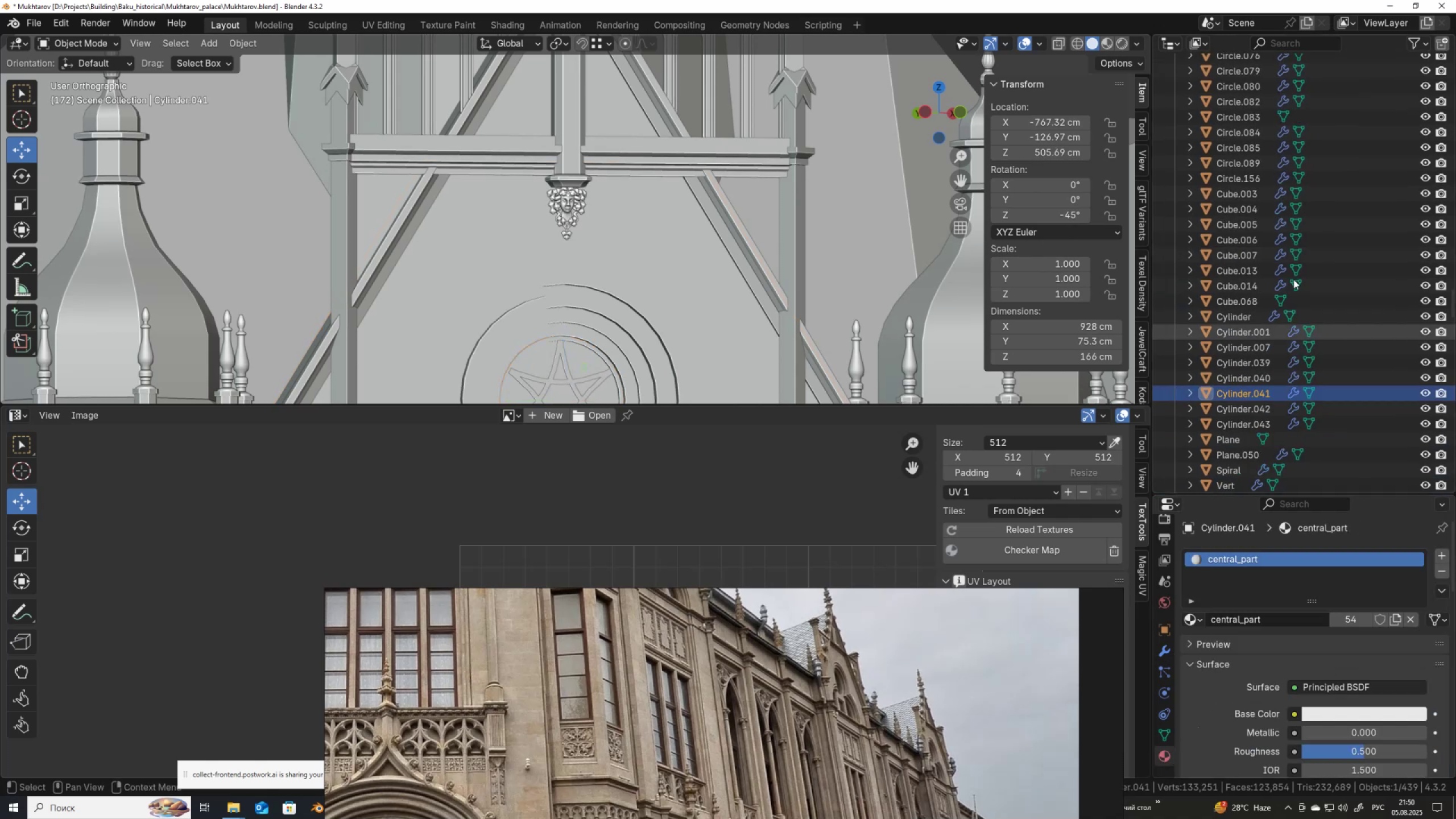 
scroll: coordinate [1313, 183], scroll_direction: up, amount: 13.0
 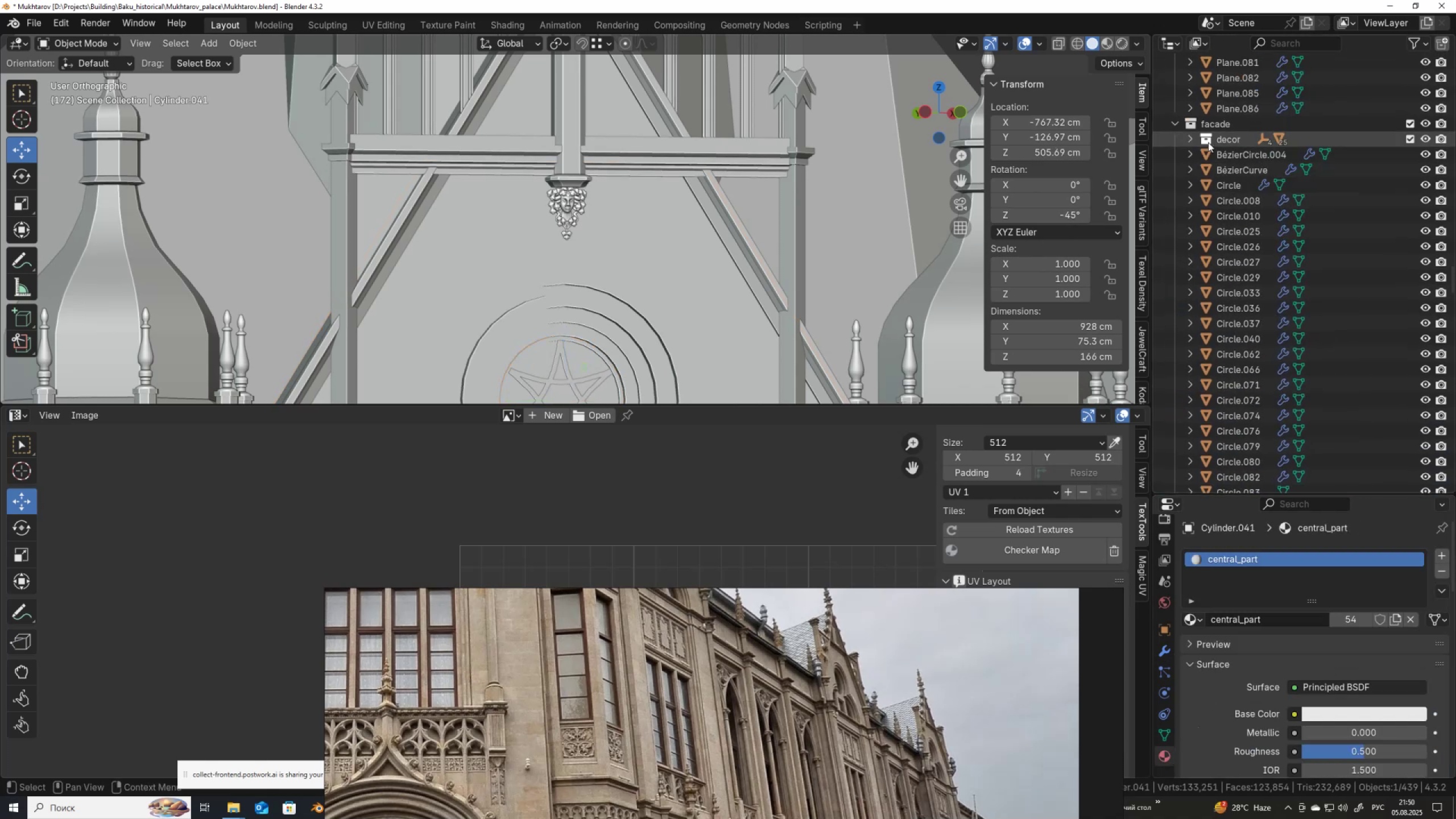 
left_click([1188, 141])
 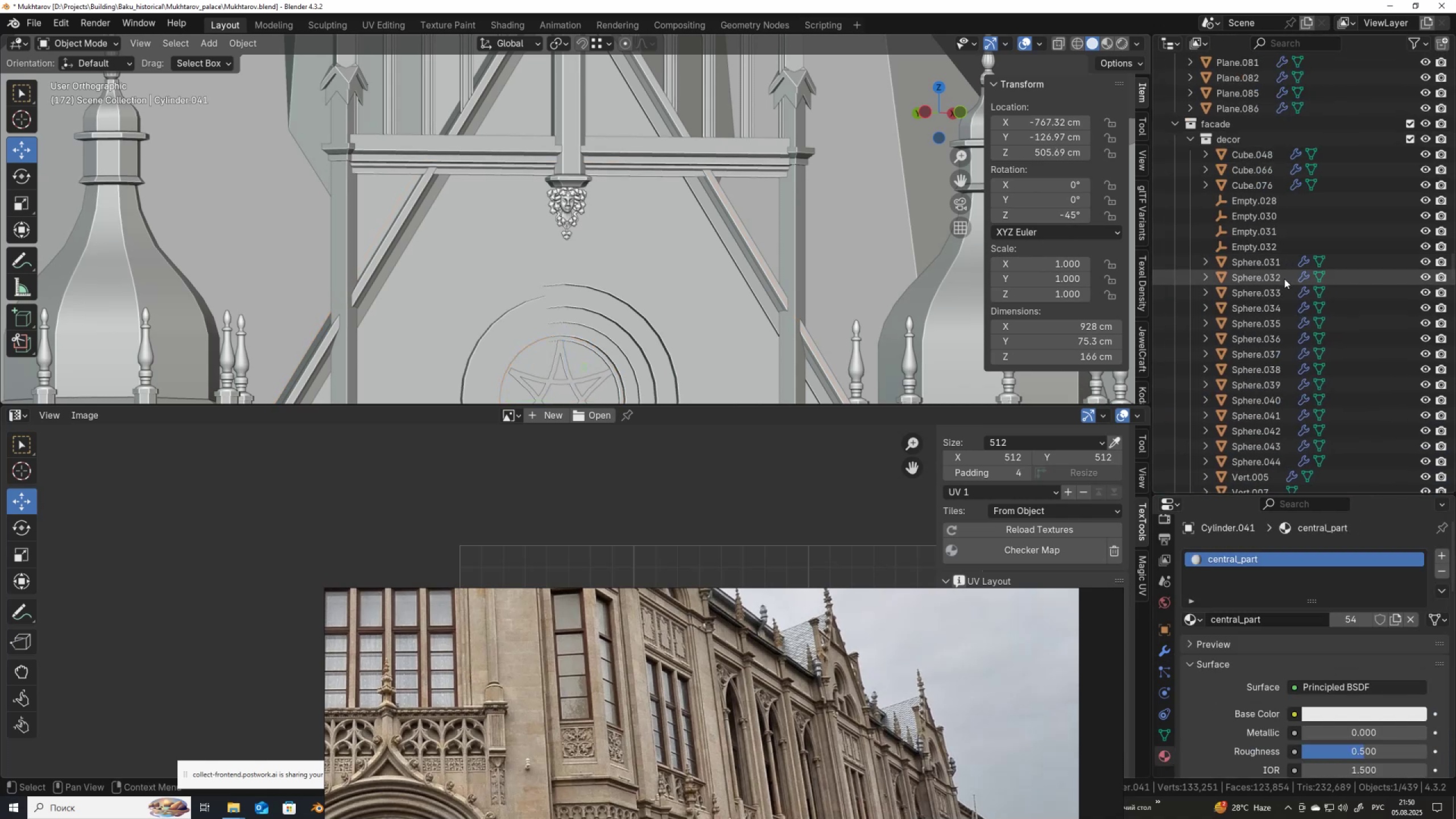 
scroll: coordinate [558, 184], scroll_direction: up, amount: 9.0
 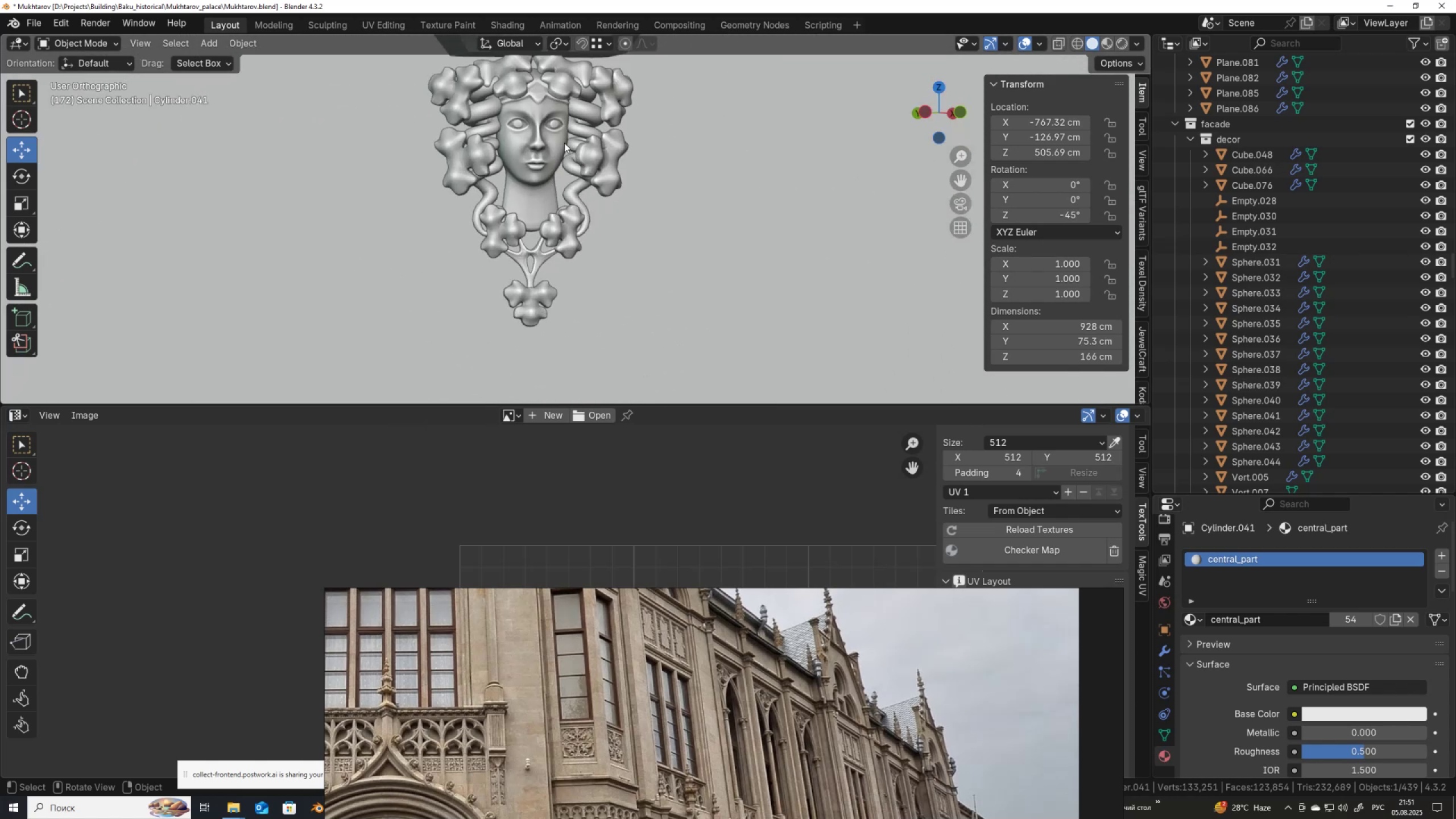 
wait(9.32)
 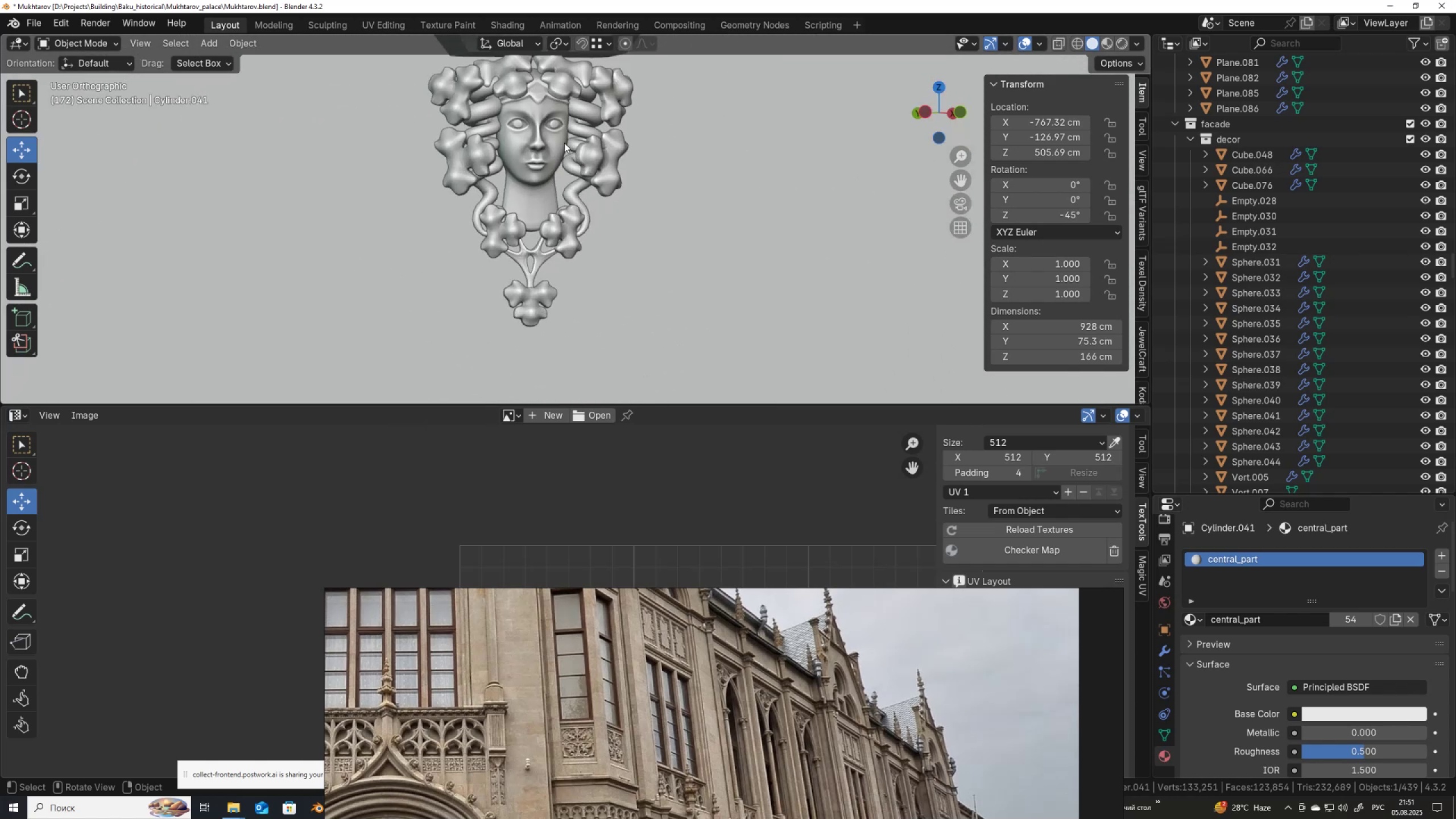 
left_click([540, 147])
 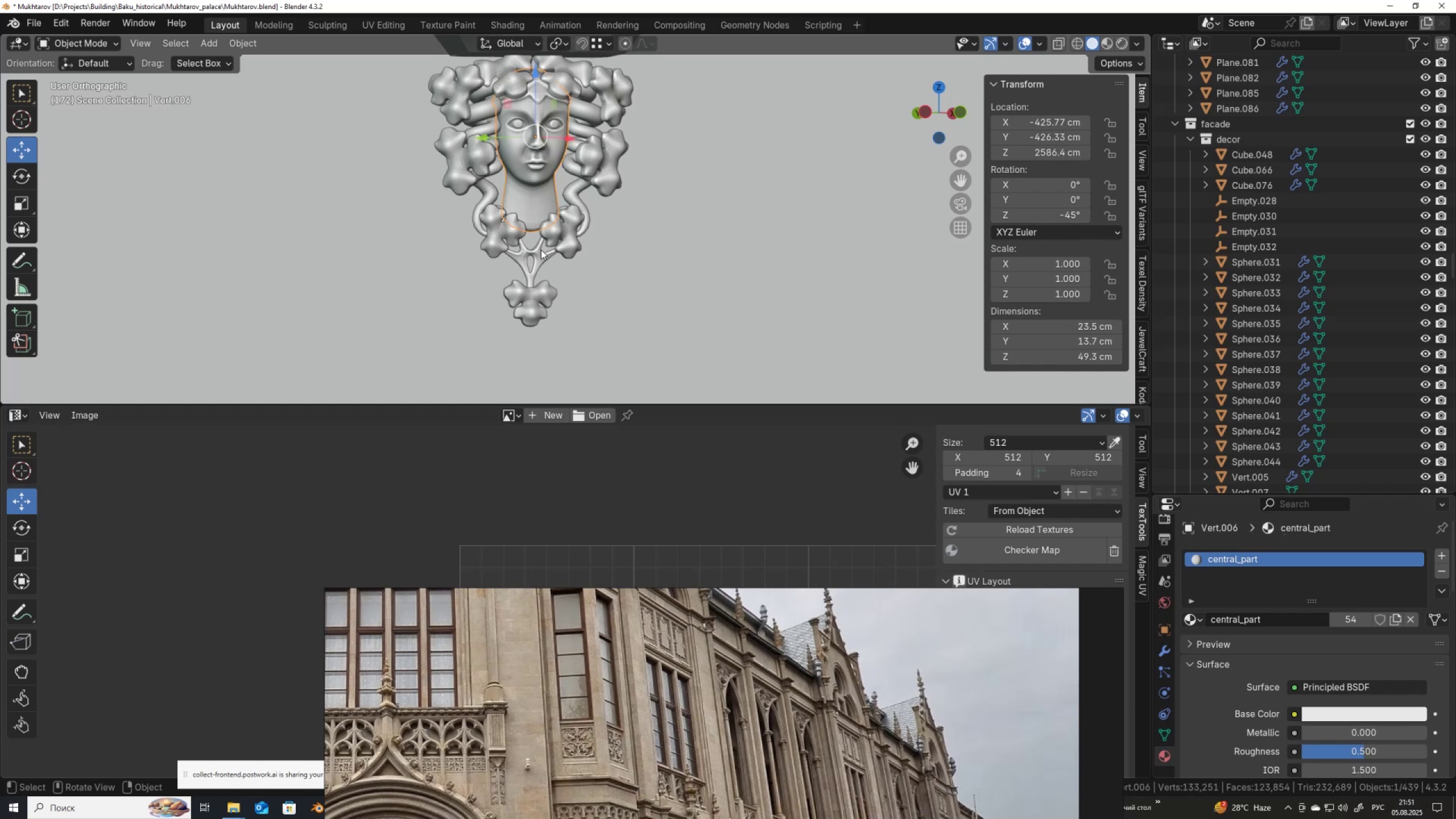 
hold_key(key=ShiftLeft, duration=1.5)
left_click([539, 255])
 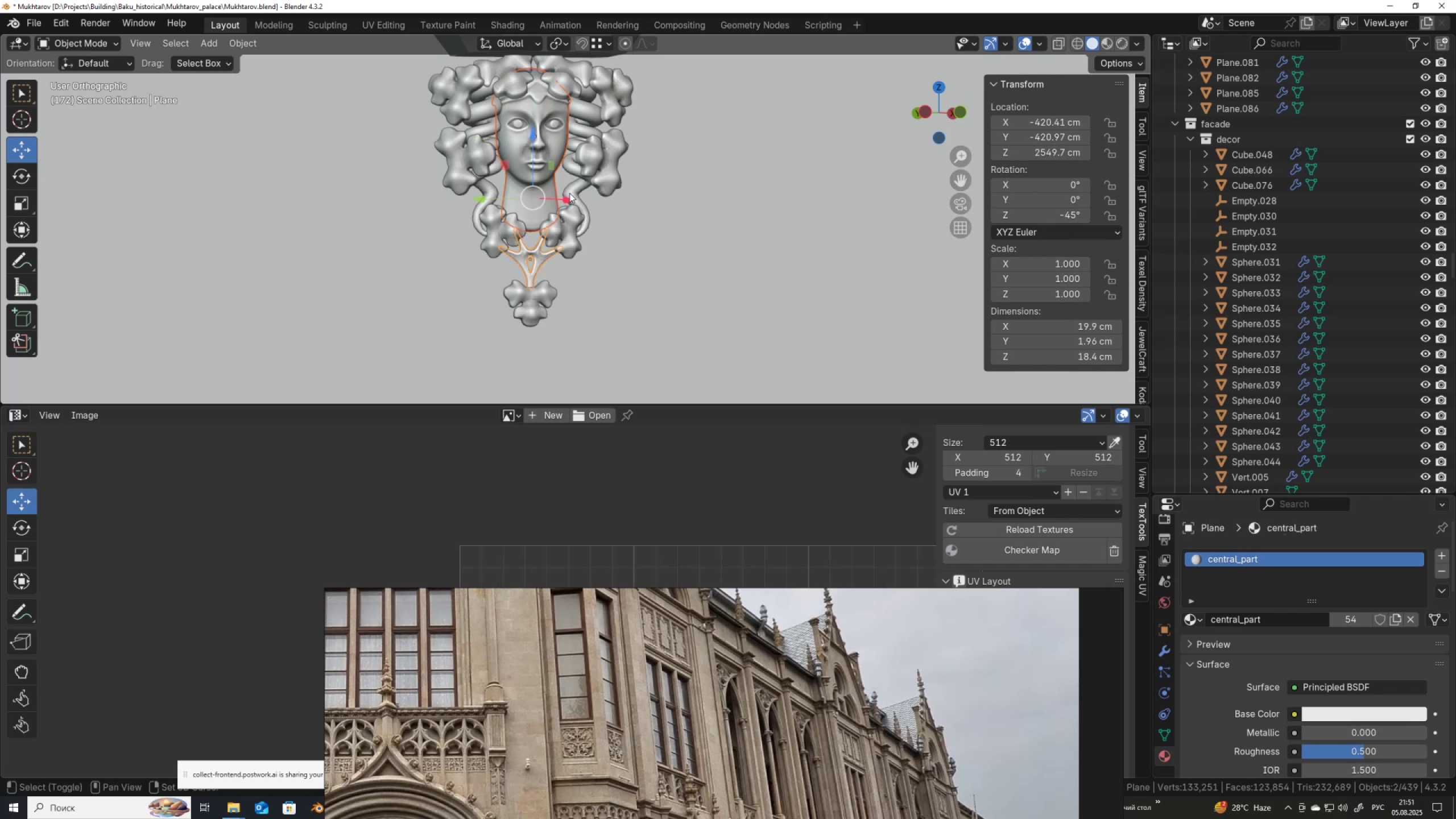 
left_click([570, 193])
 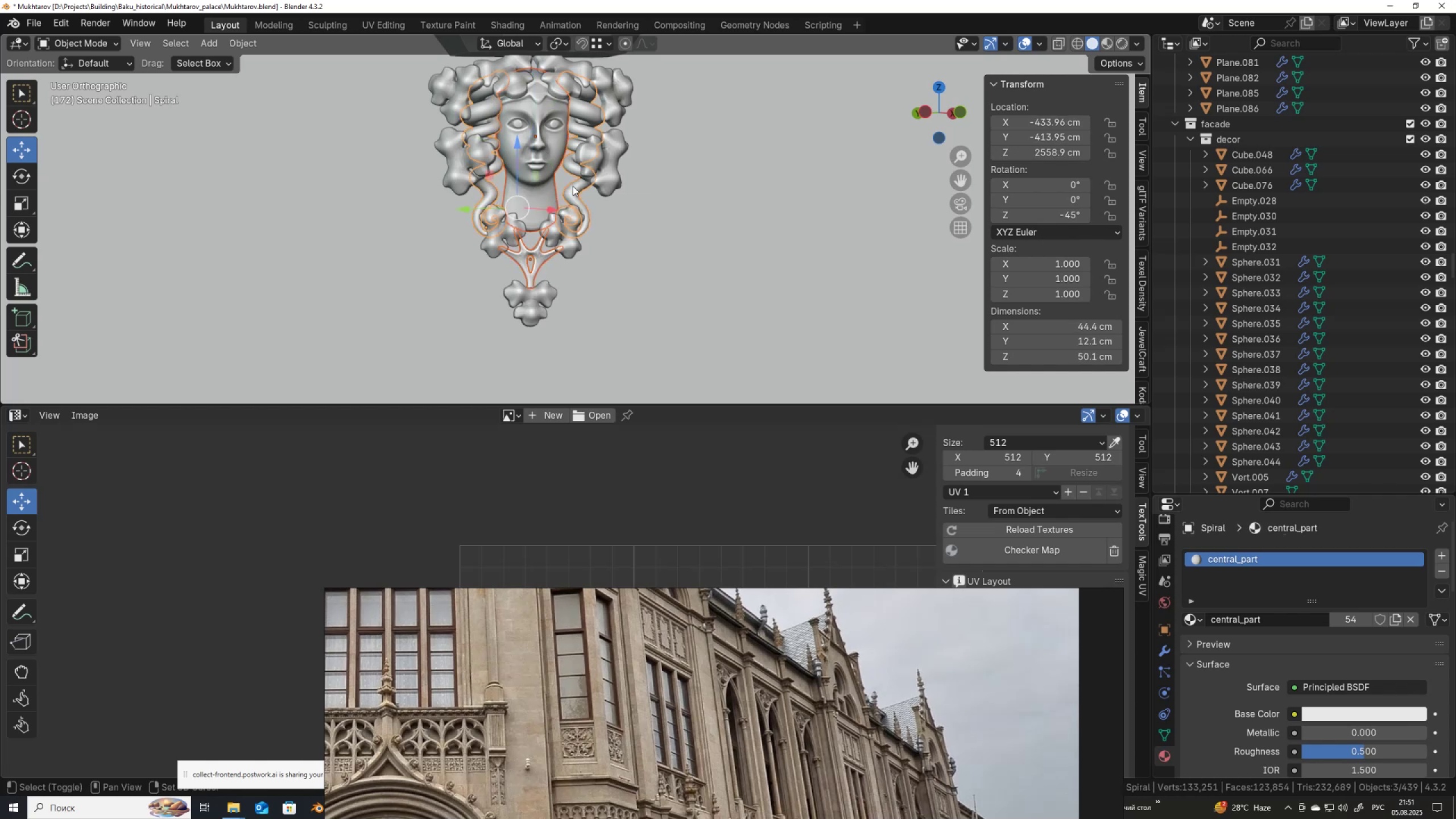 
hold_key(key=ShiftLeft, duration=1.52)
left_click([591, 162])
 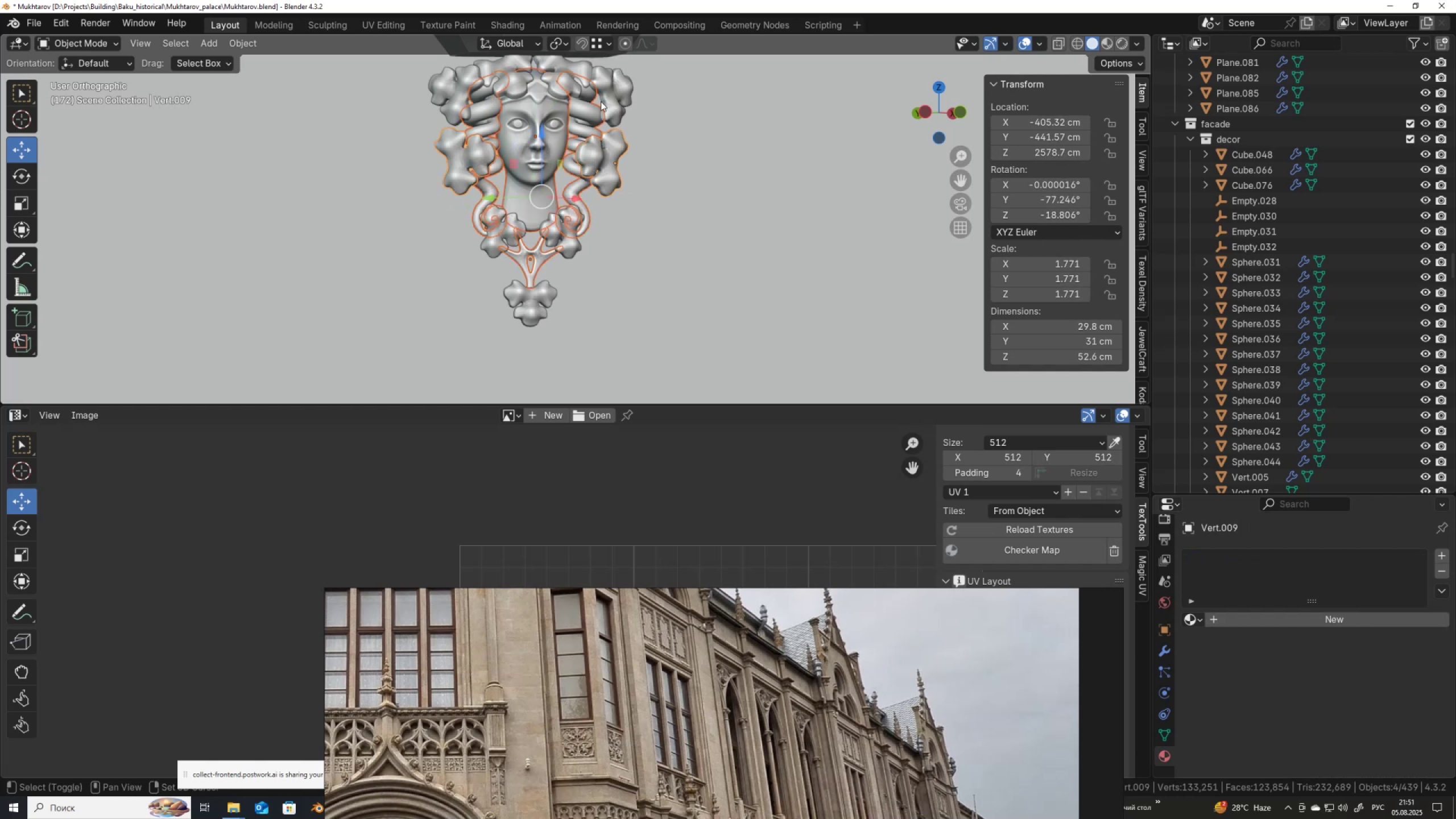 
hold_key(key=ShiftLeft, duration=1.51)
 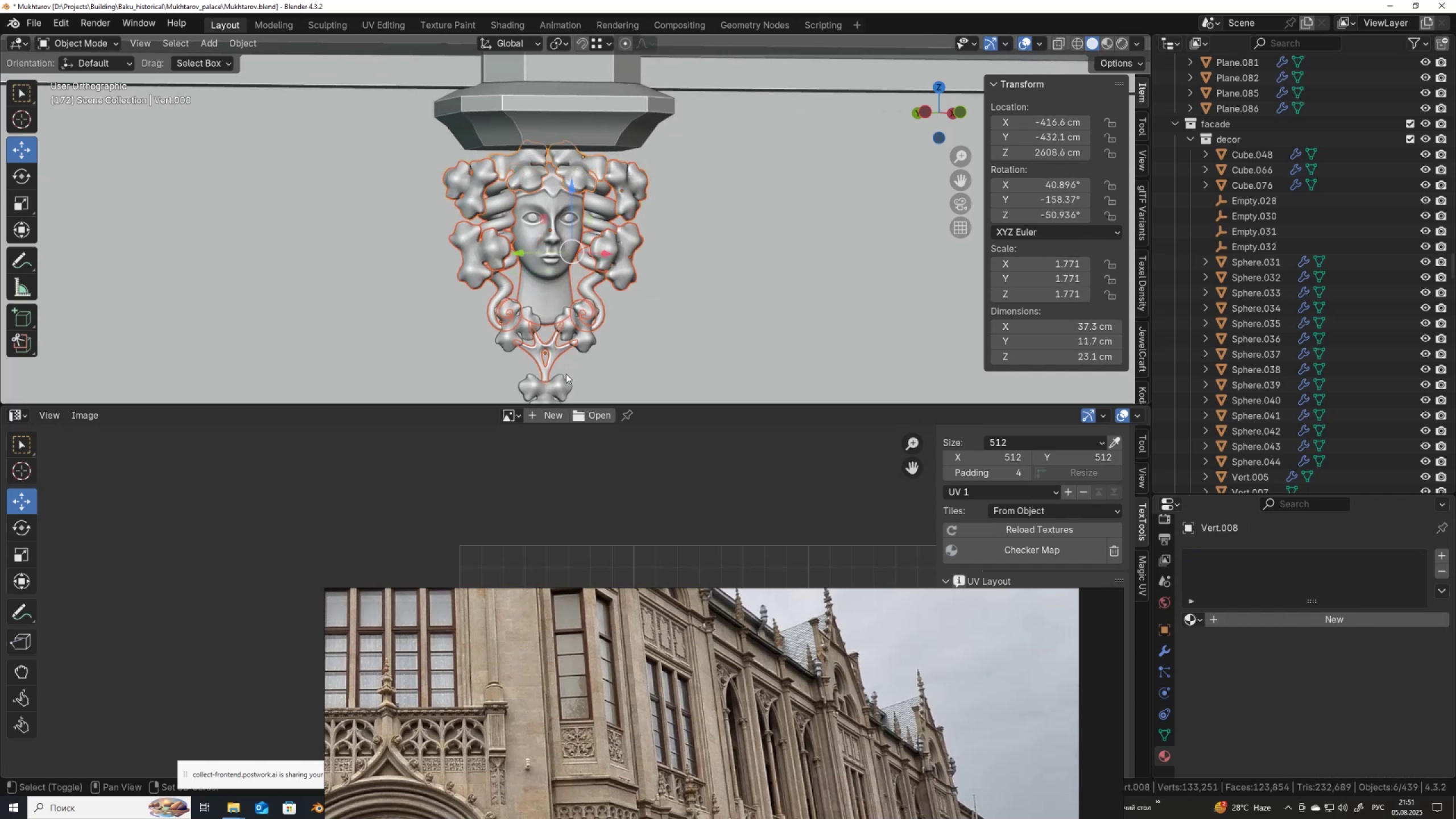 
hold_key(key=ShiftLeft, duration=1.47)
left_click([556, 386])
 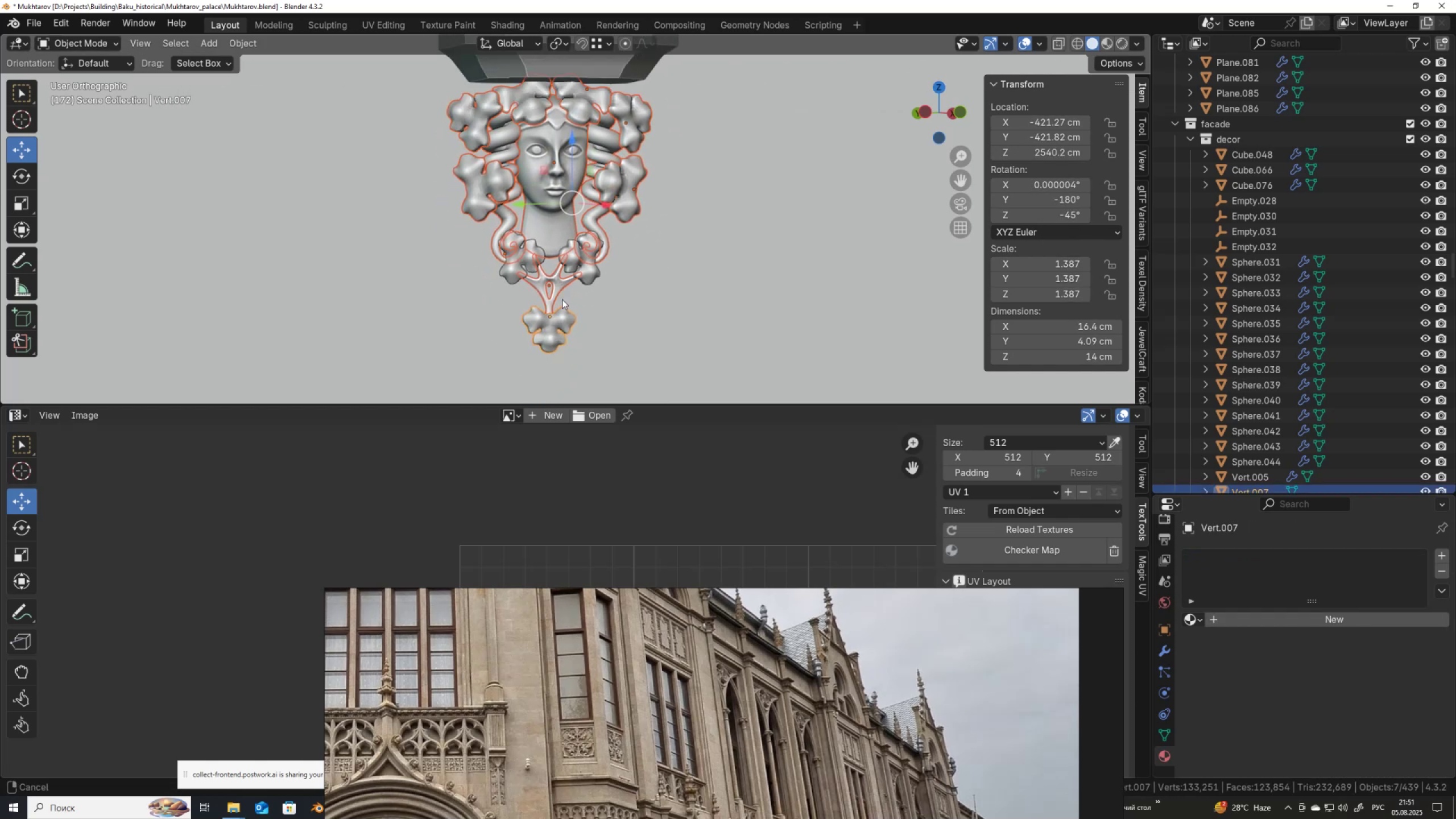 
scroll: coordinate [574, 267], scroll_direction: down, amount: 3.0
 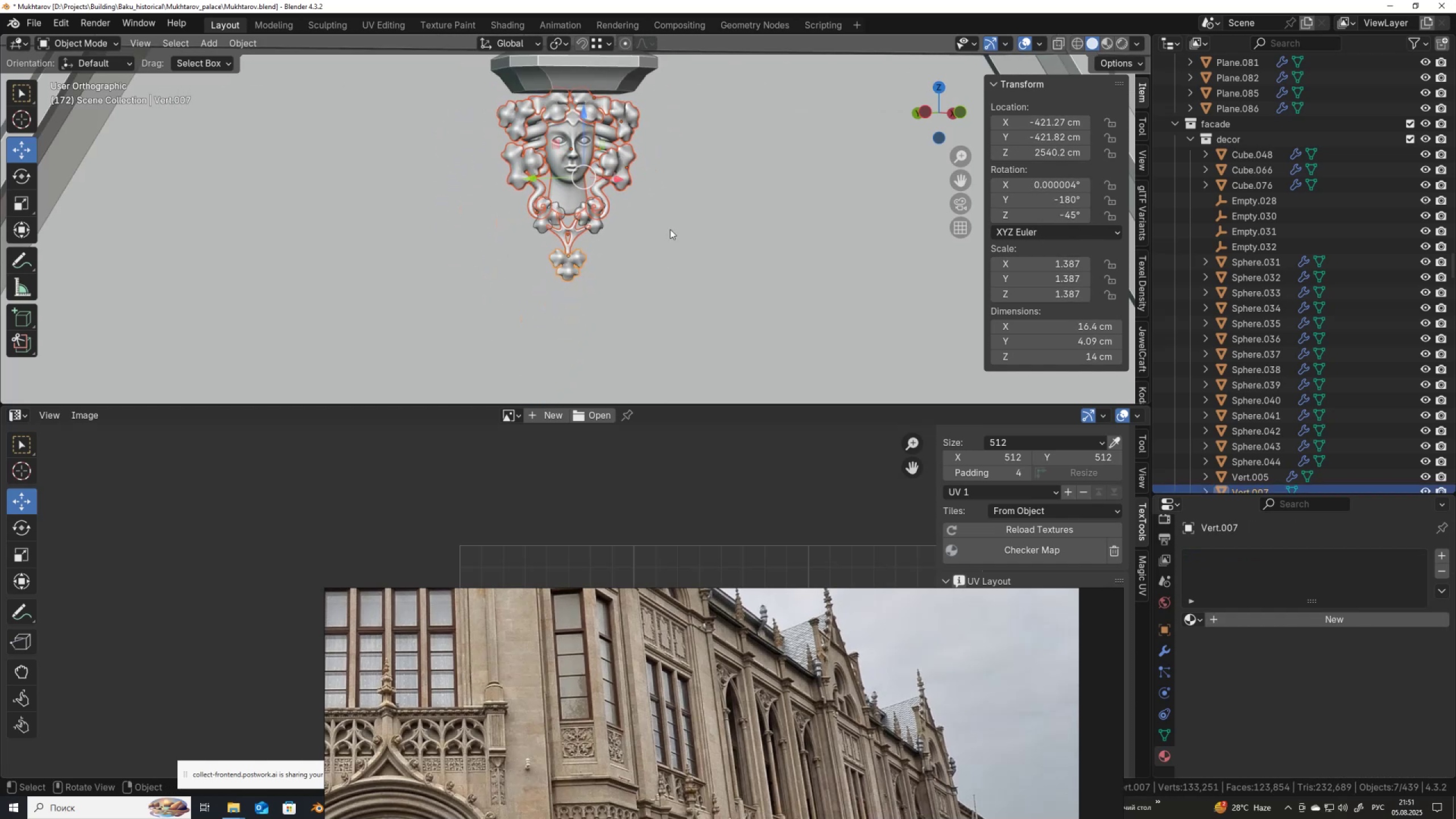 
key(G)
 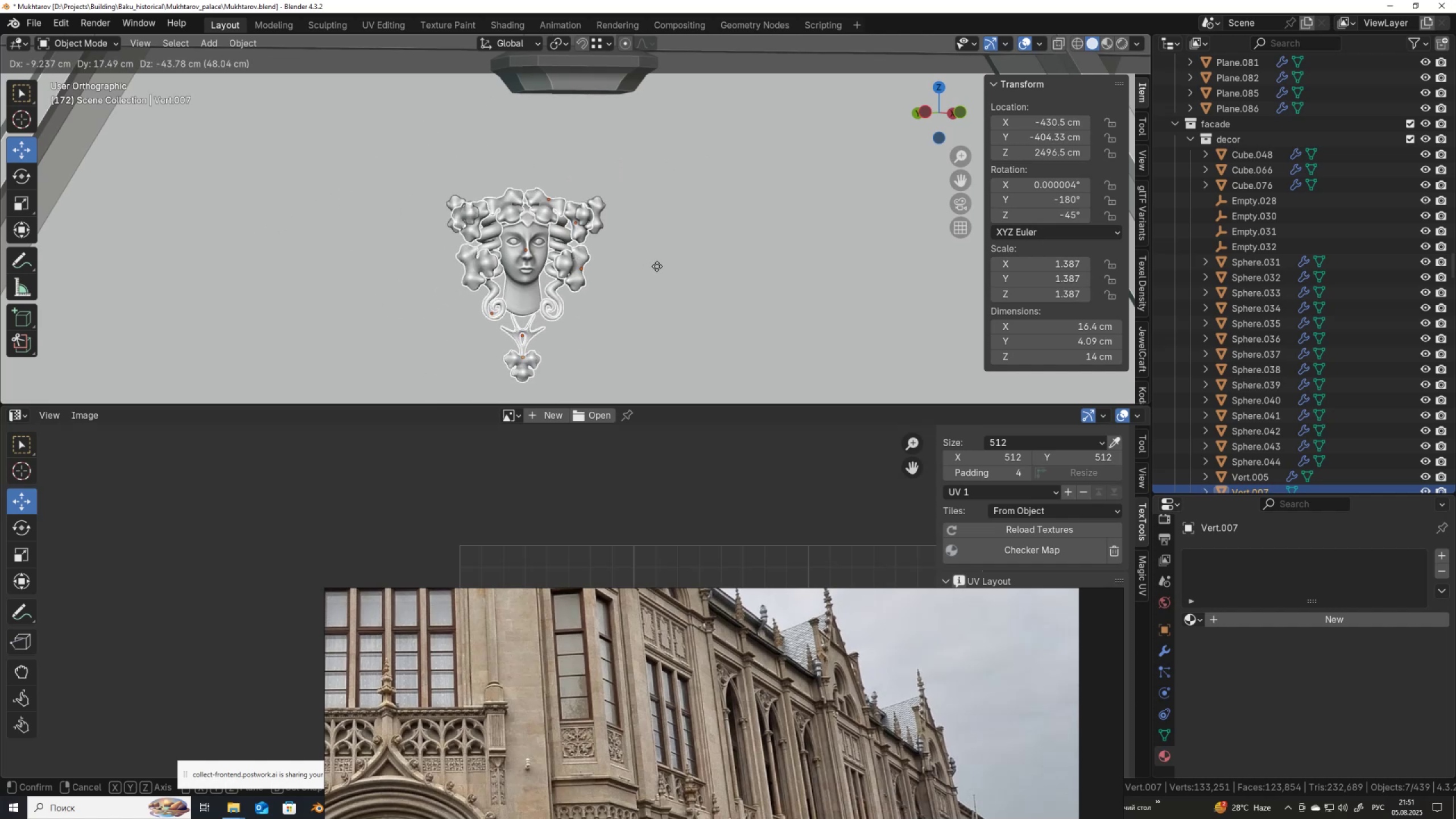 
right_click([663, 251])
 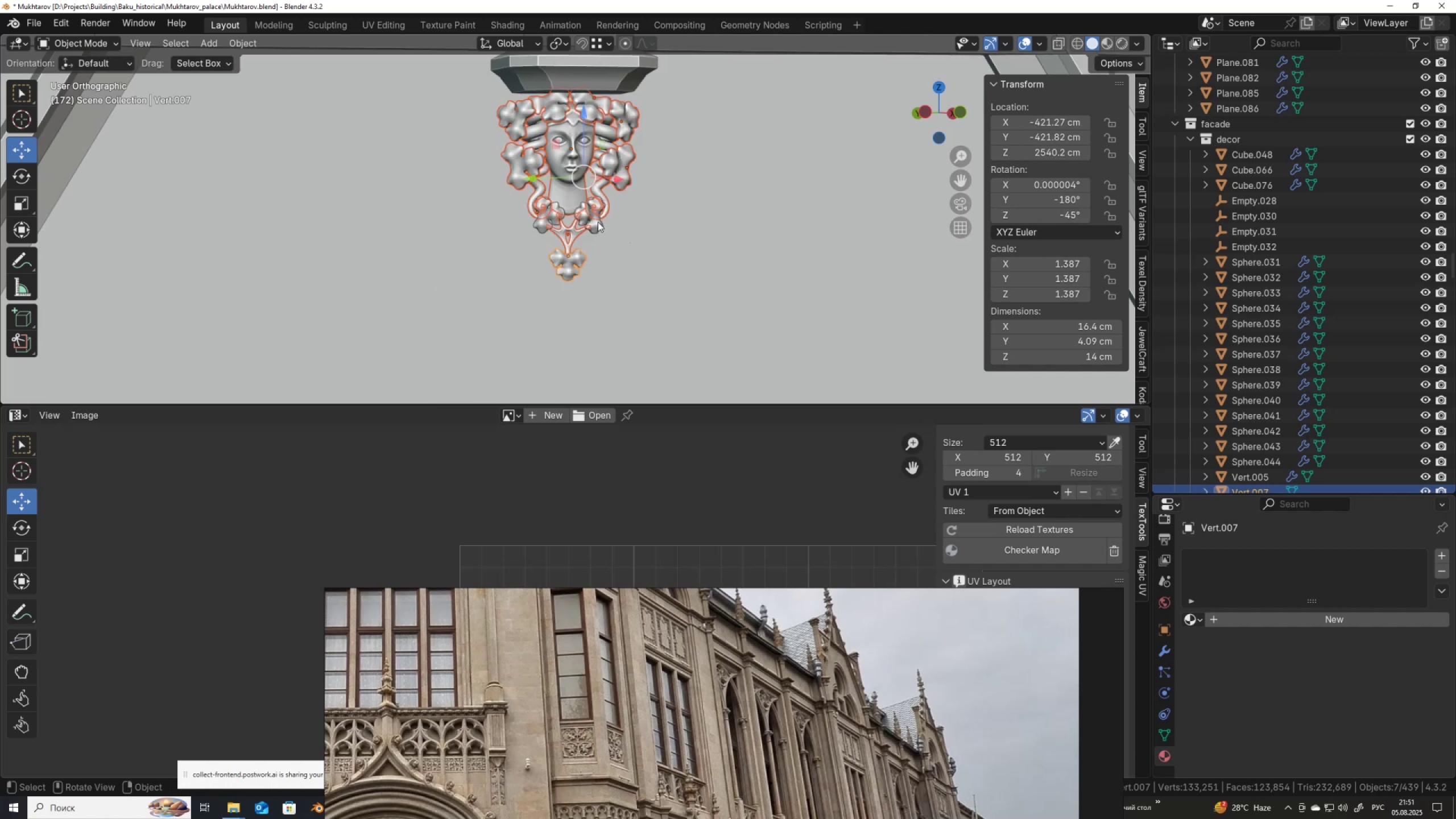 
hold_key(key=ShiftLeft, duration=0.54)
 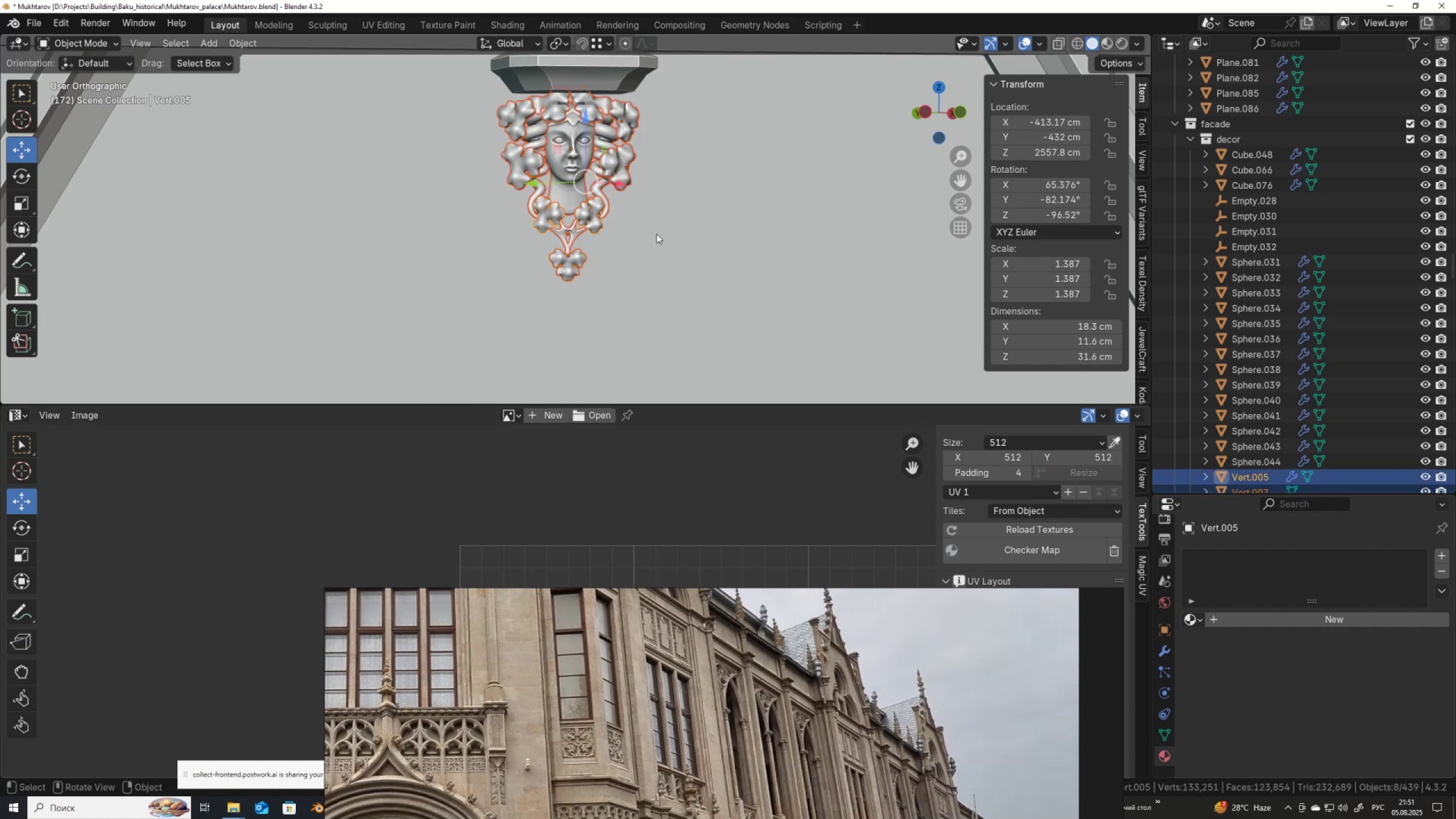 
key(G)
 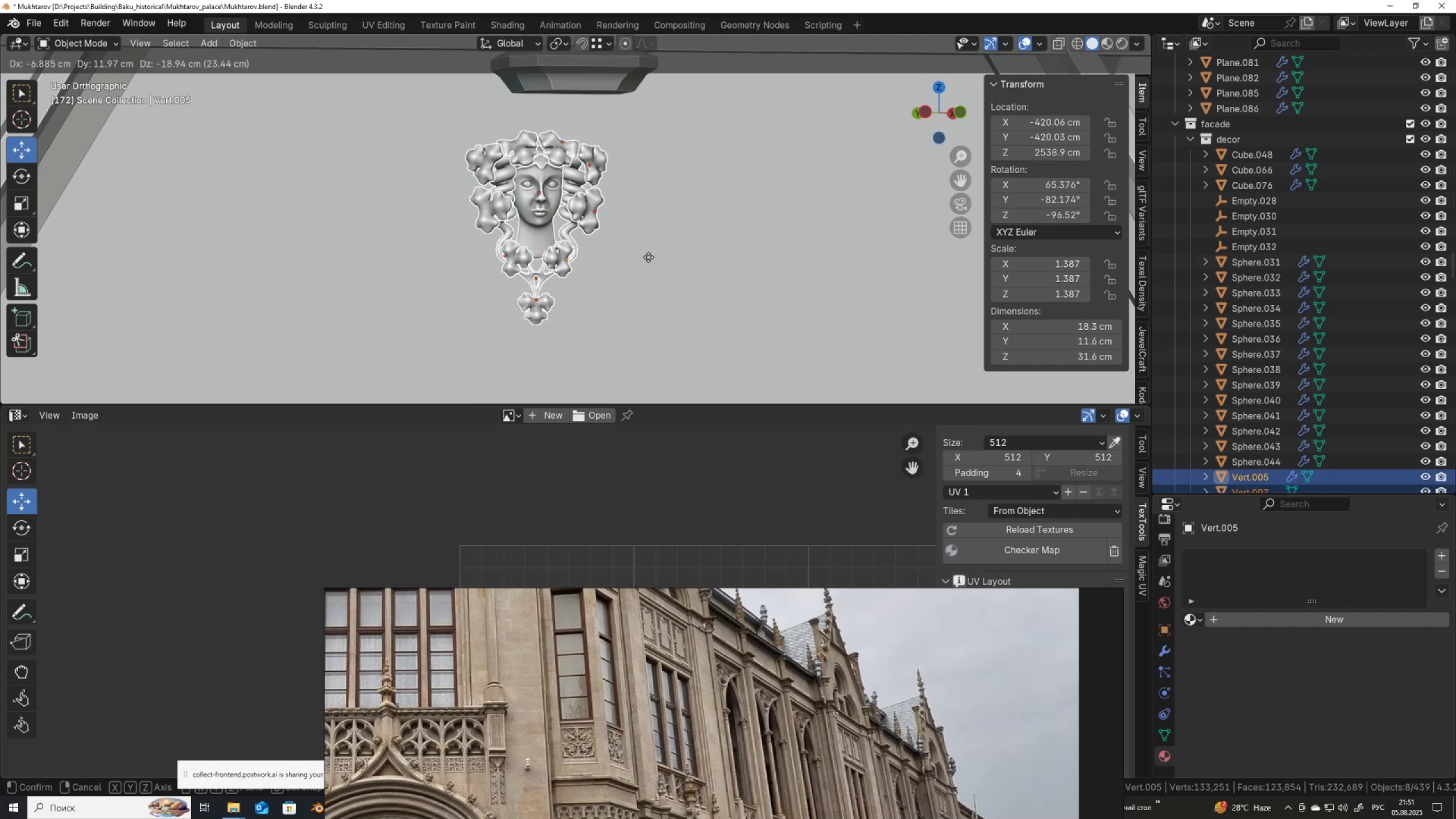 
right_click([648, 257])
 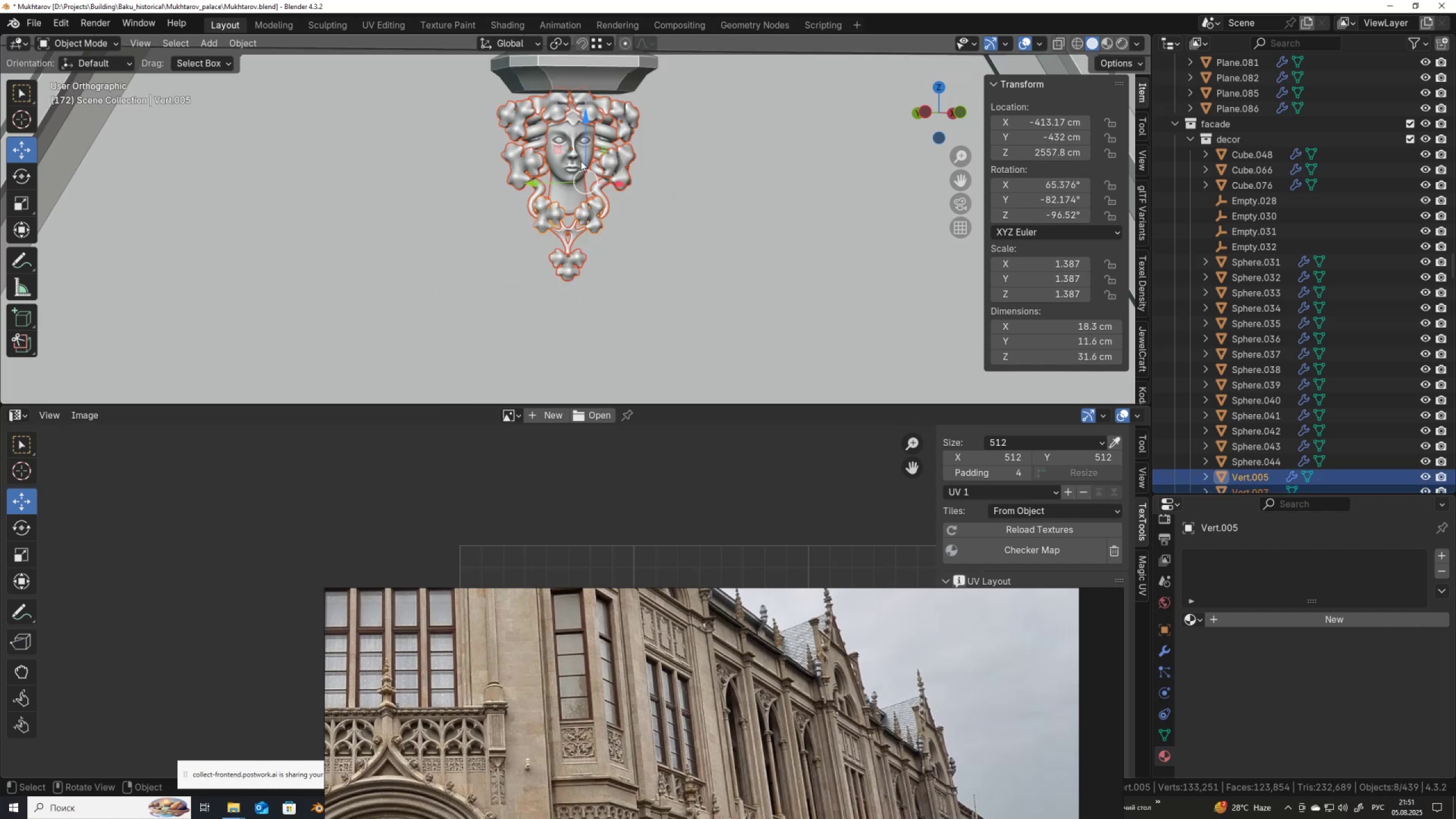 
hold_key(key=ShiftLeft, duration=1.35)
left_click([573, 158])
 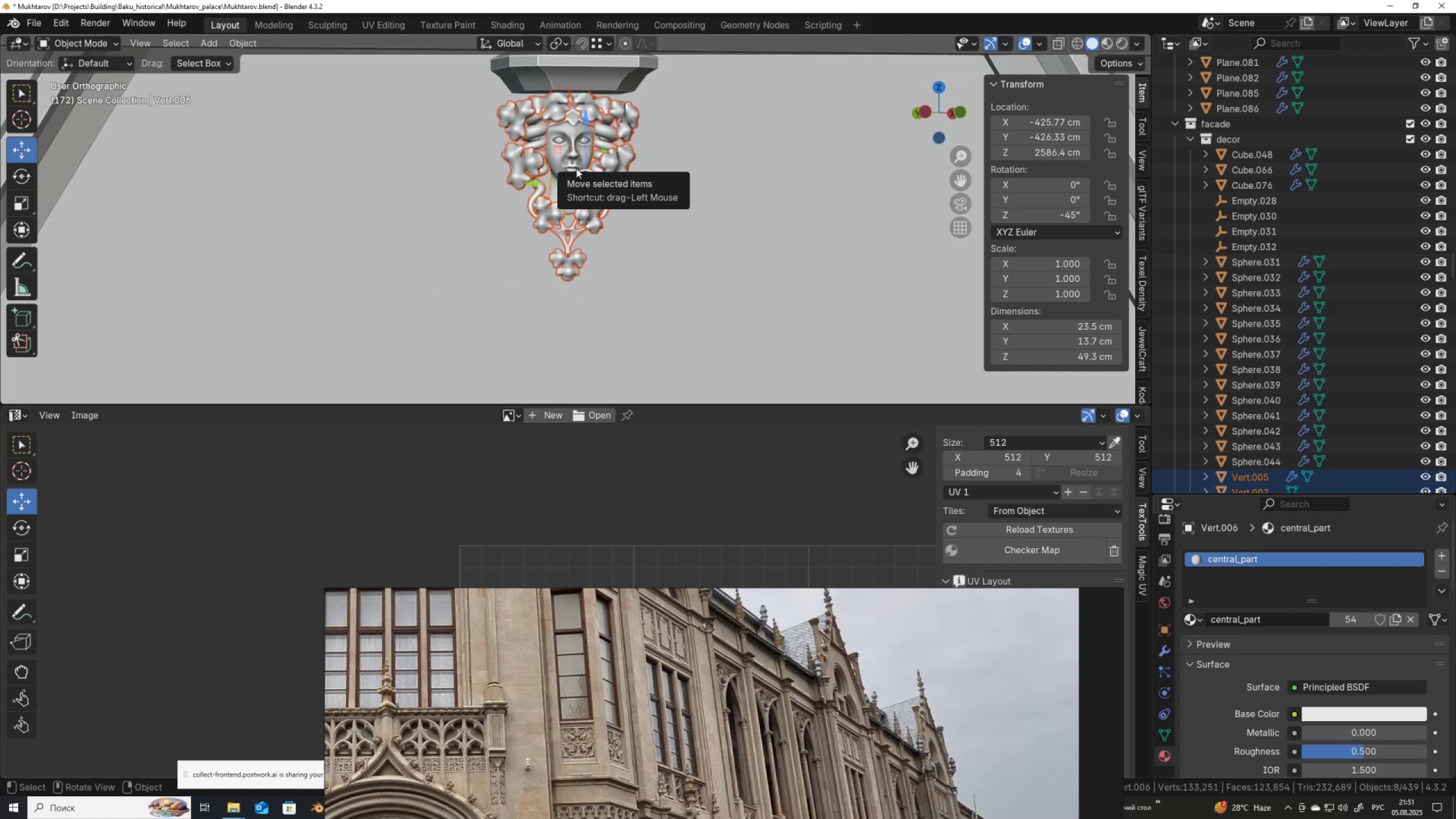 
key(Slash)
 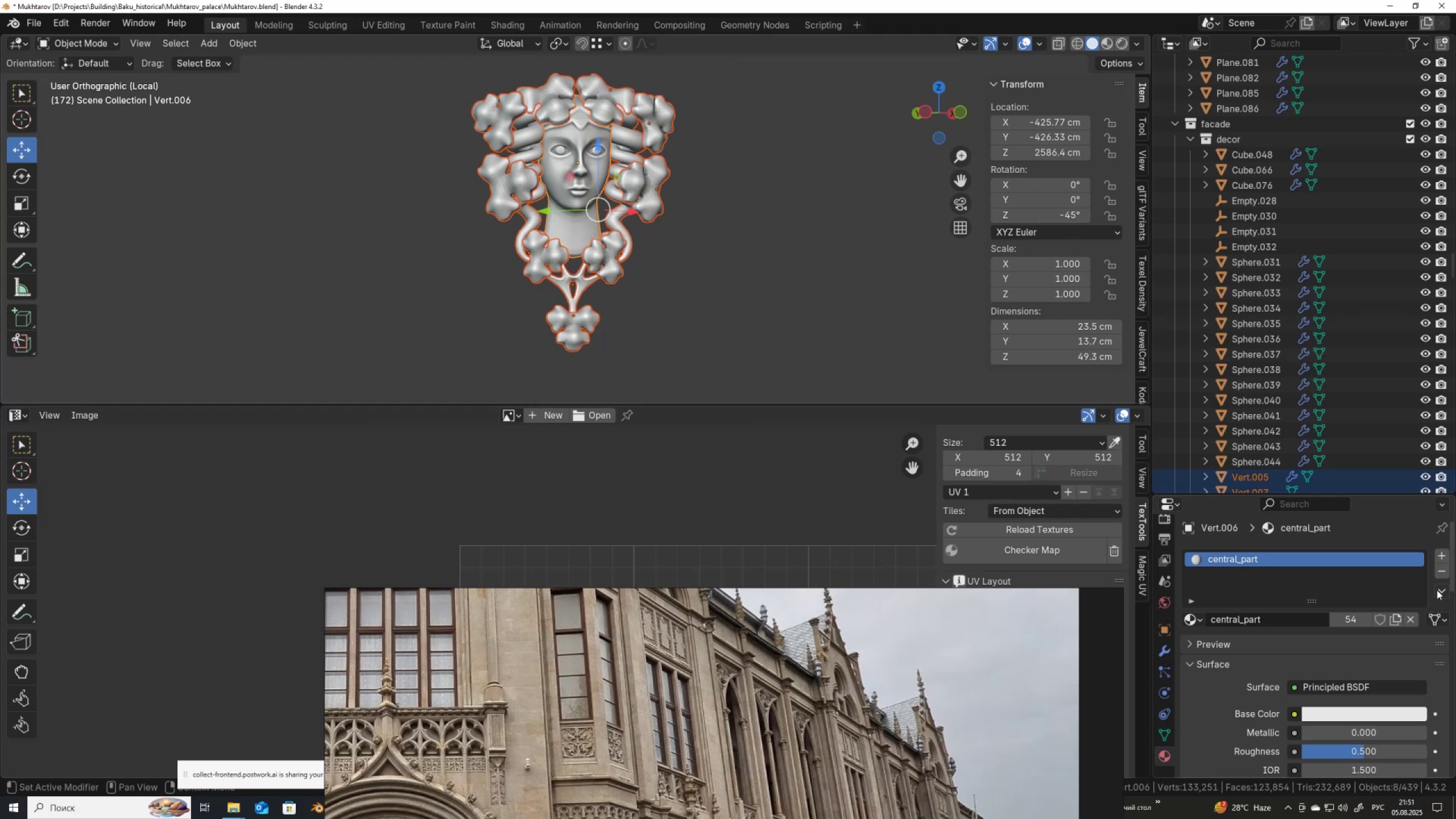 
left_click([1441, 590])
 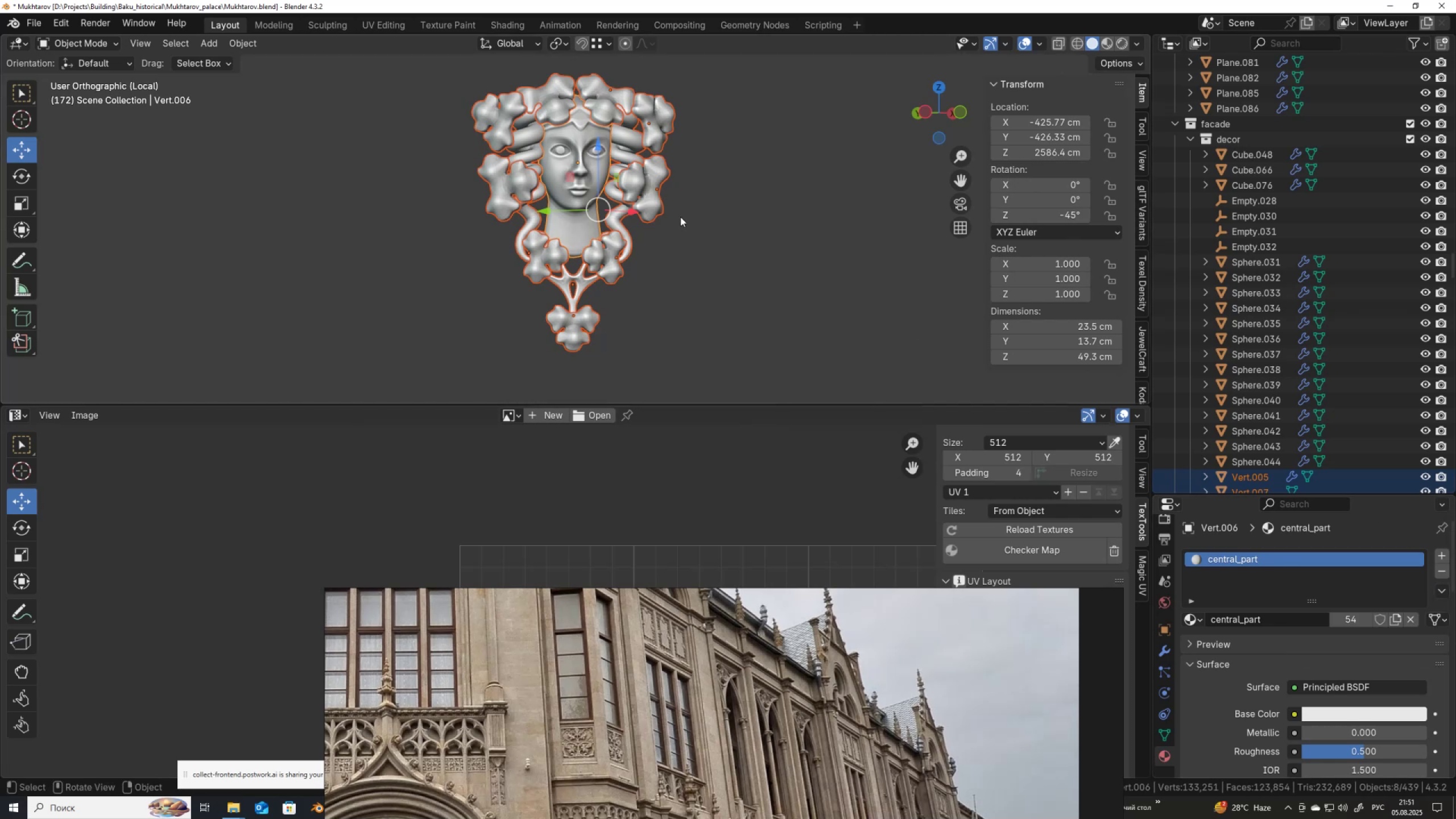 
hold_key(key=ControlLeft, duration=0.32)
 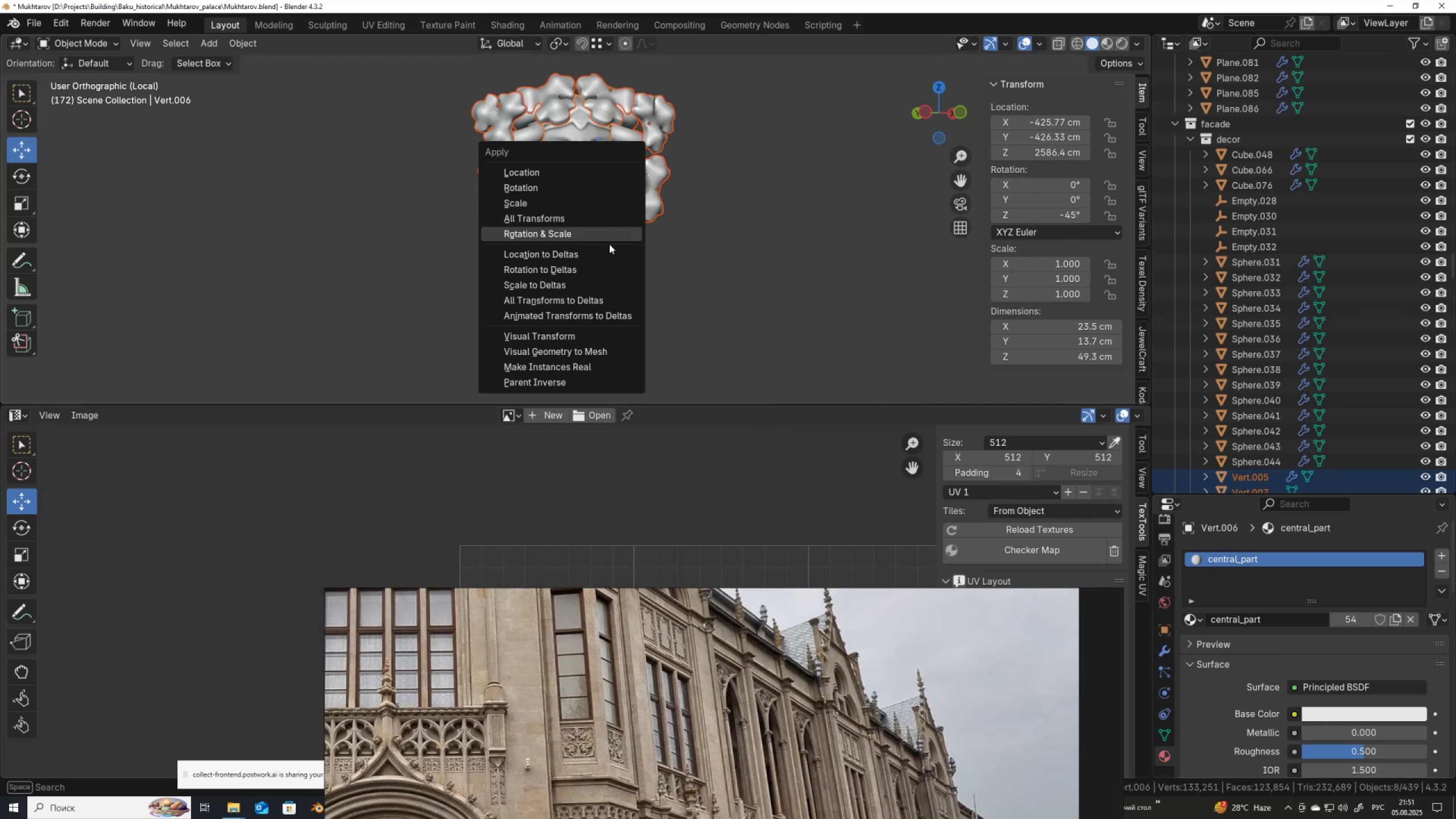 
key(A)
 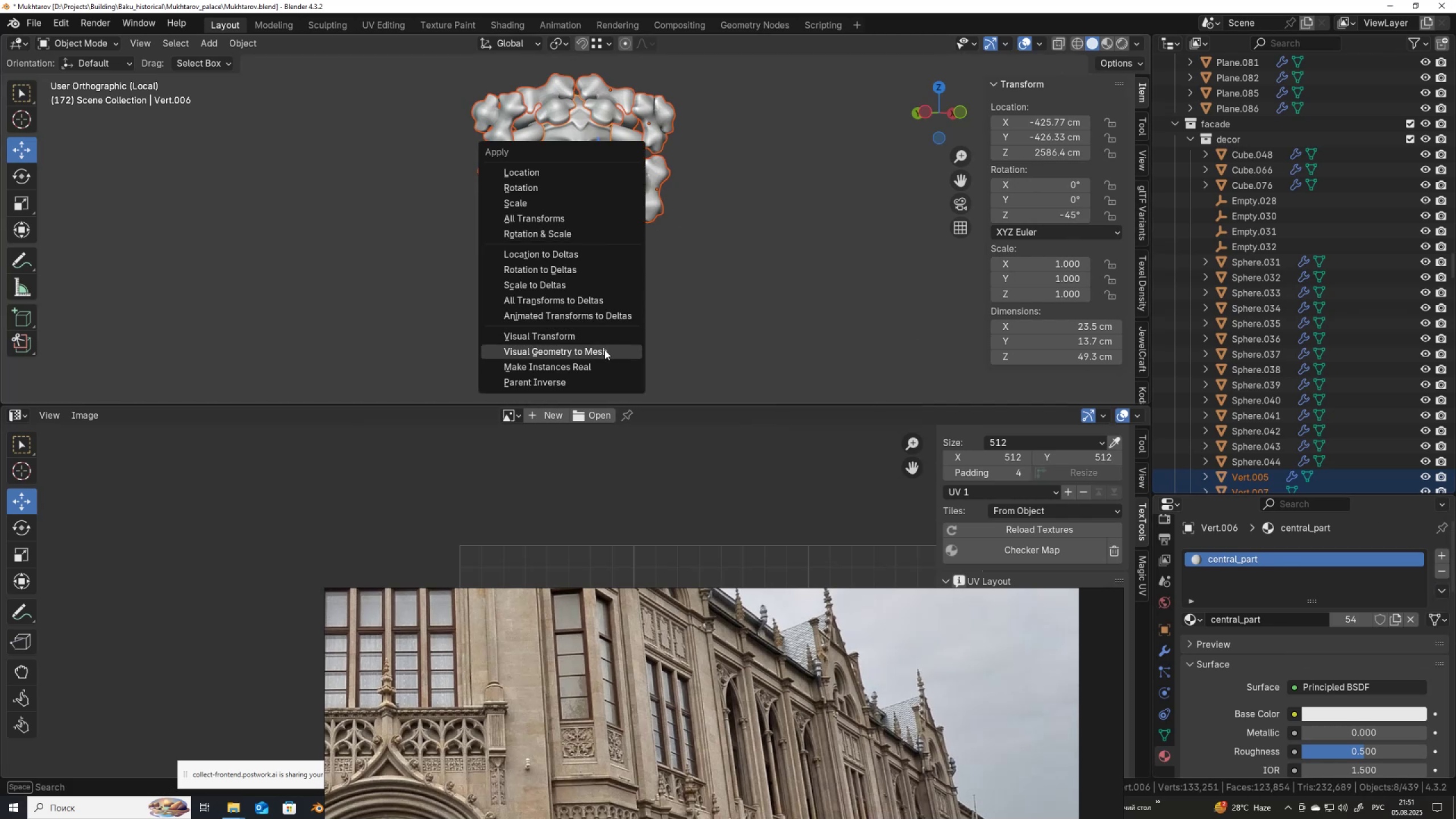 
left_click([605, 350])
 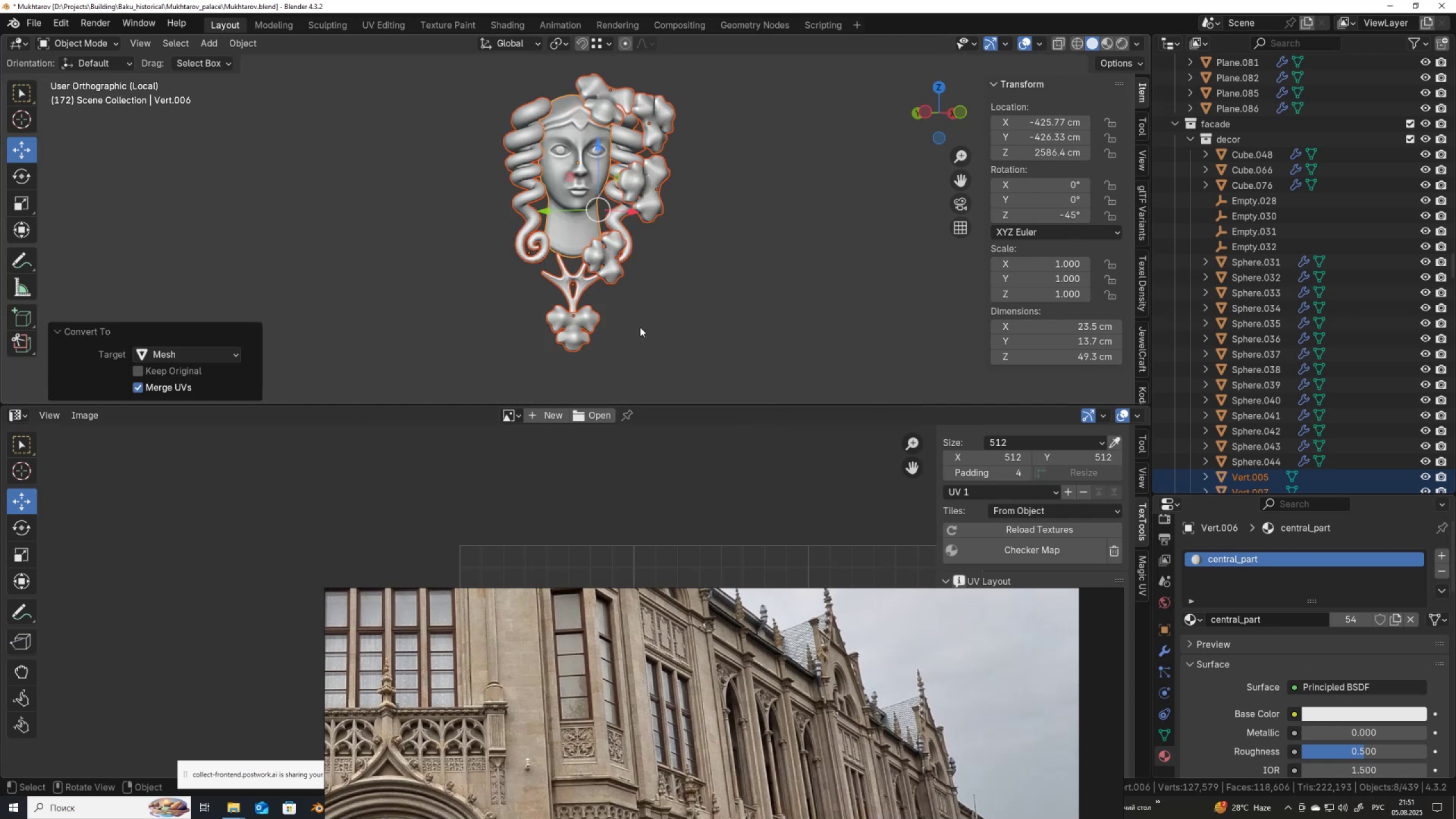 
key(Control+ControlLeft)
 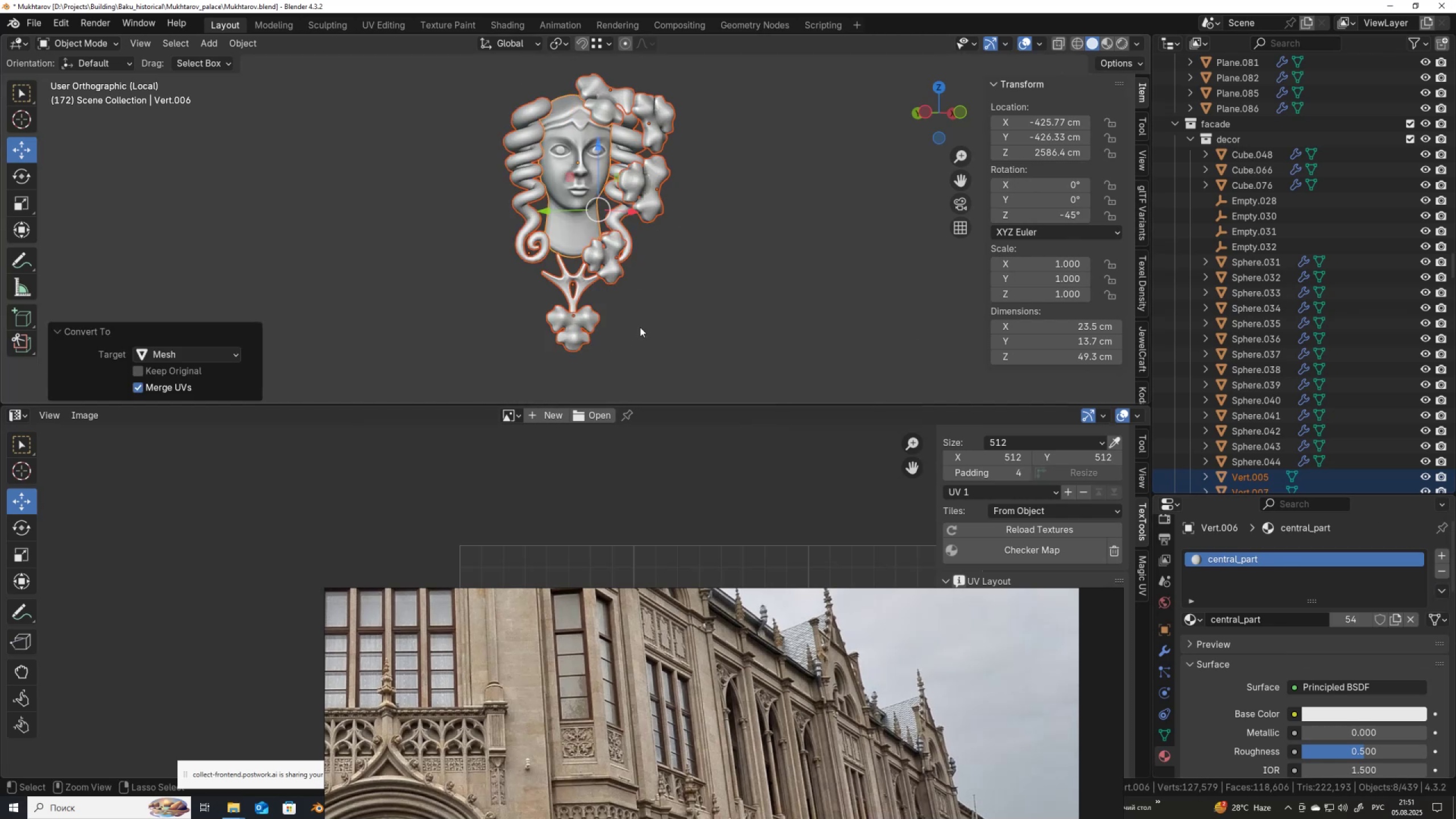 
key(Control+Z)
 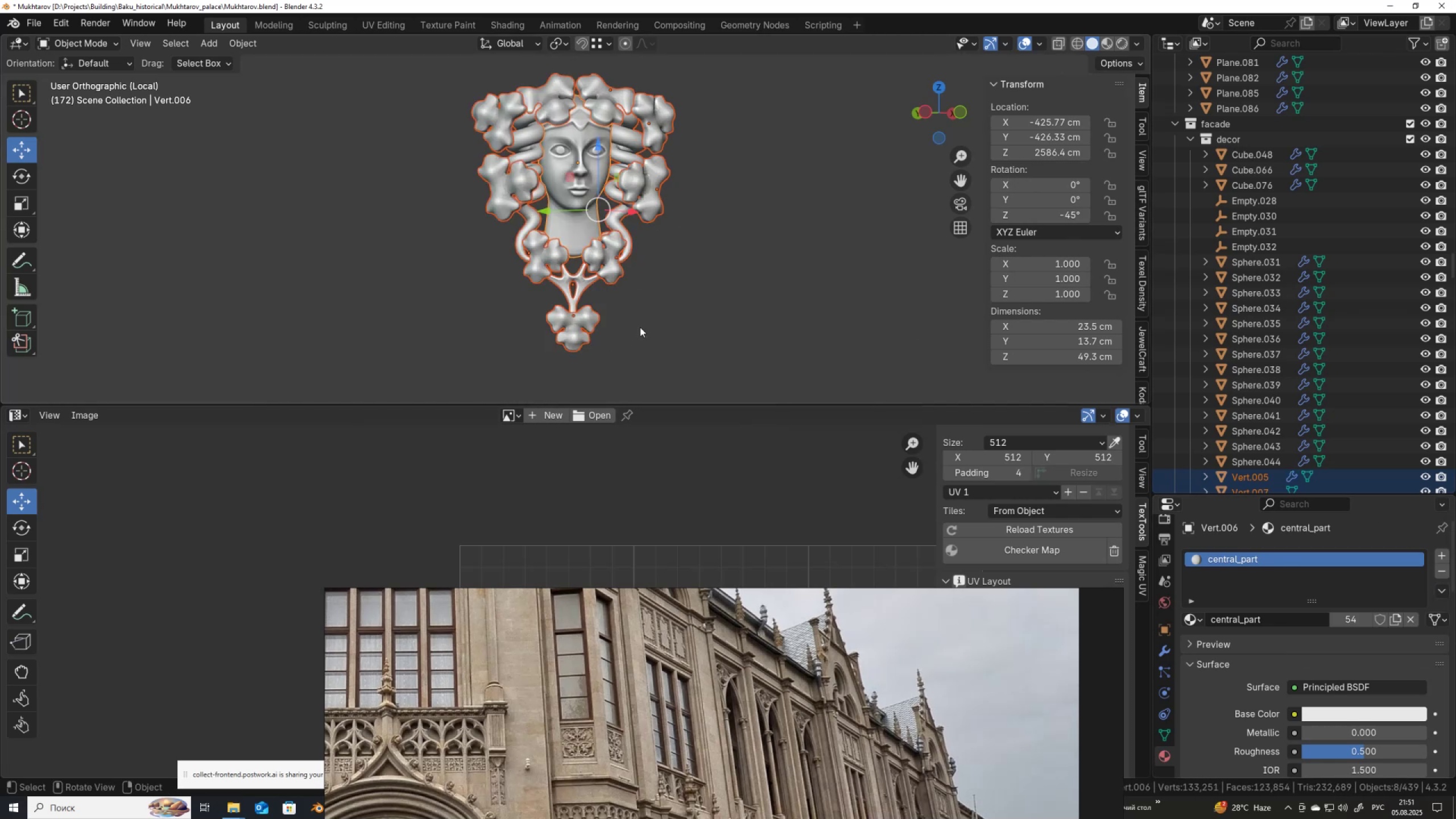 
key(Control+A)
 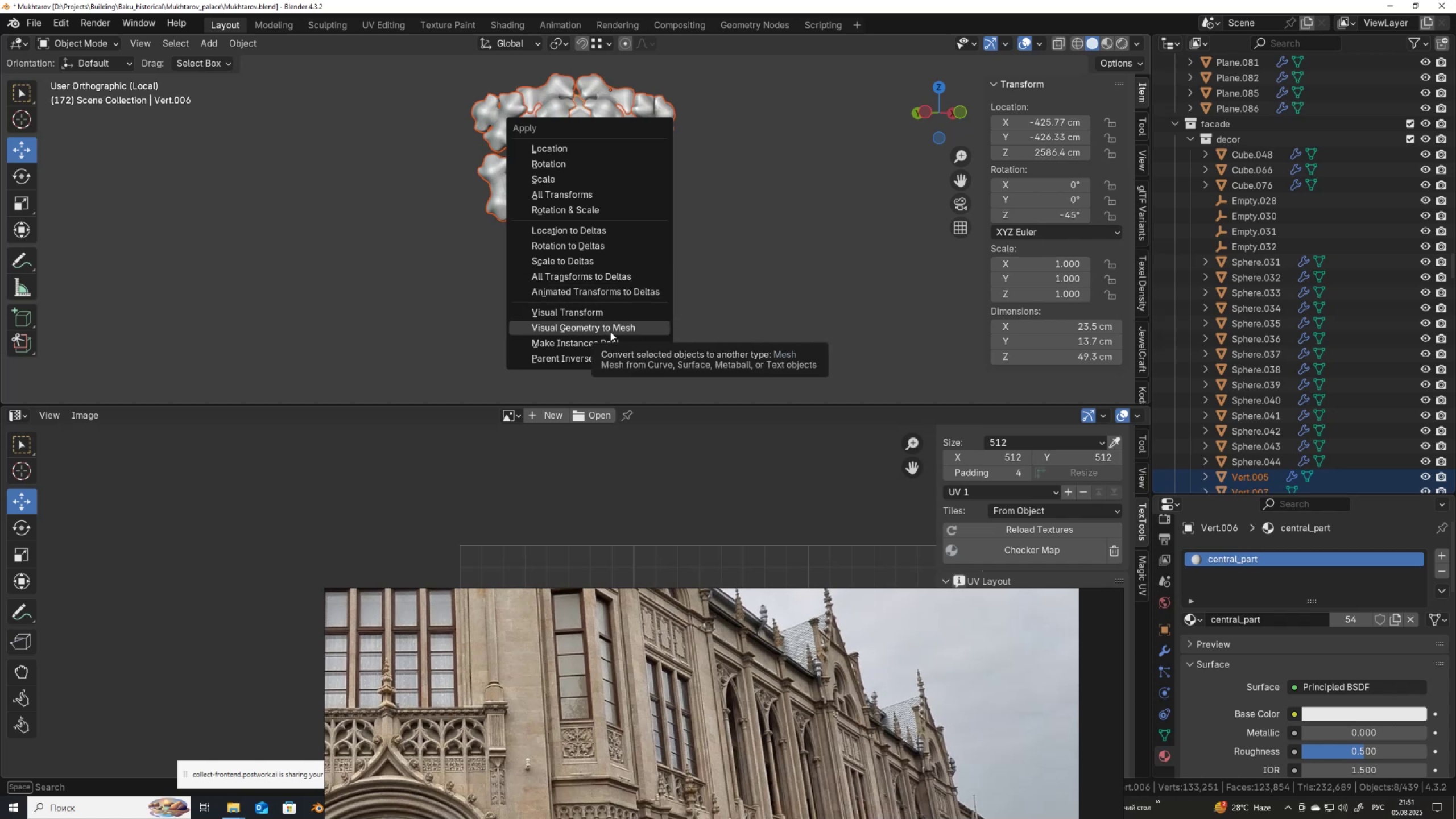 
wait(5.39)
 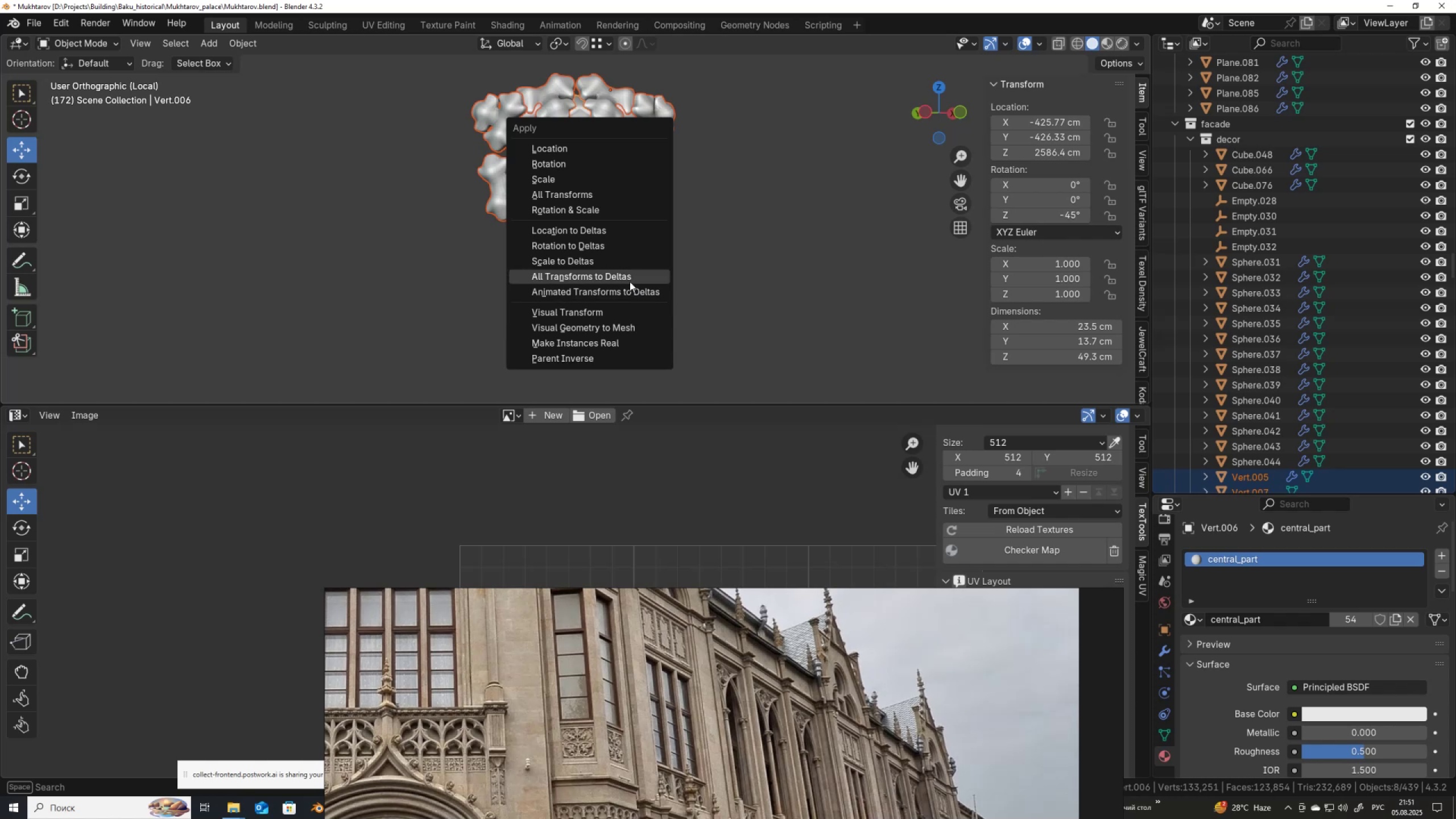 
left_click([610, 342])
 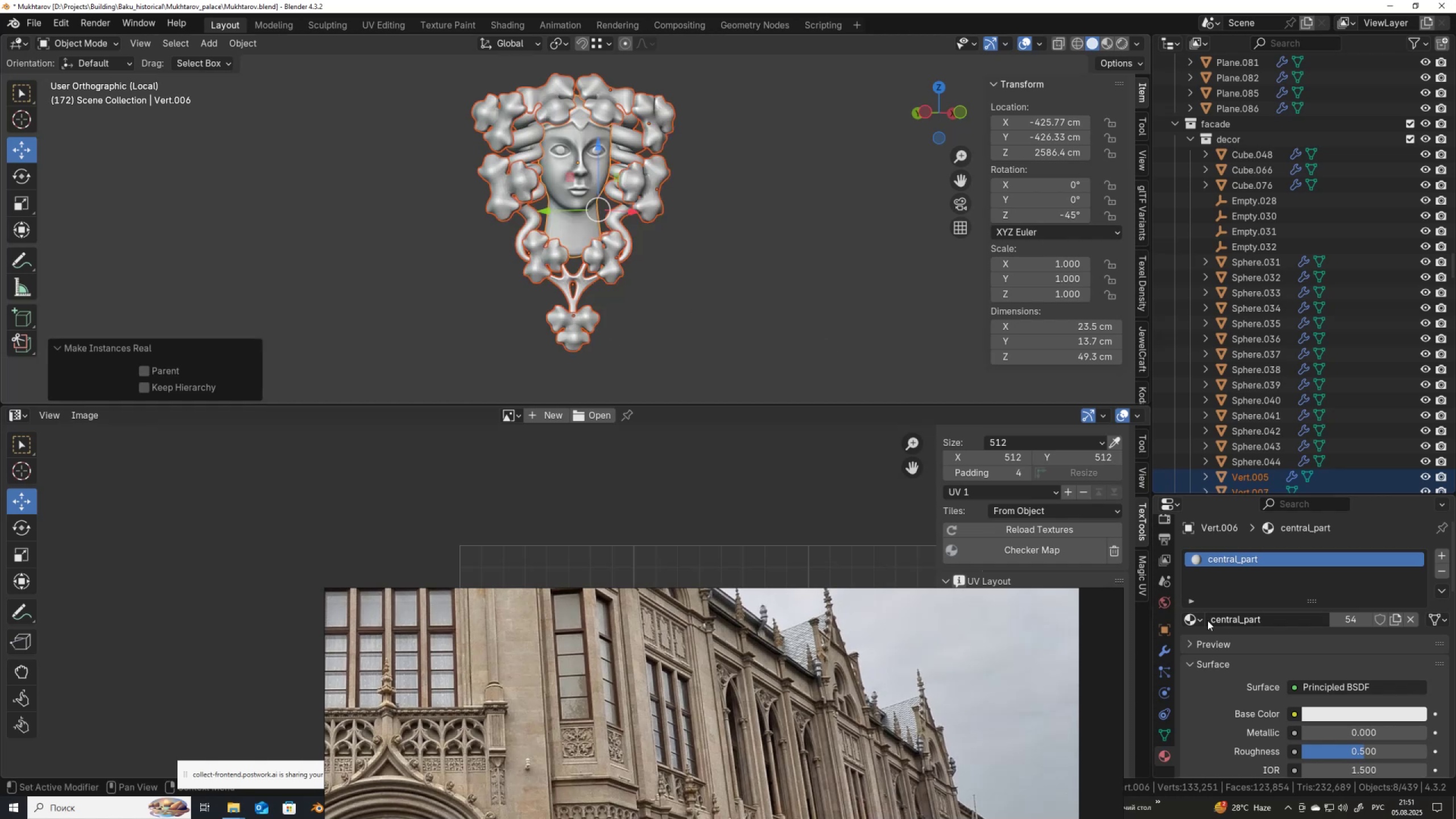 
hold_key(key=ControlLeft, duration=0.38)
 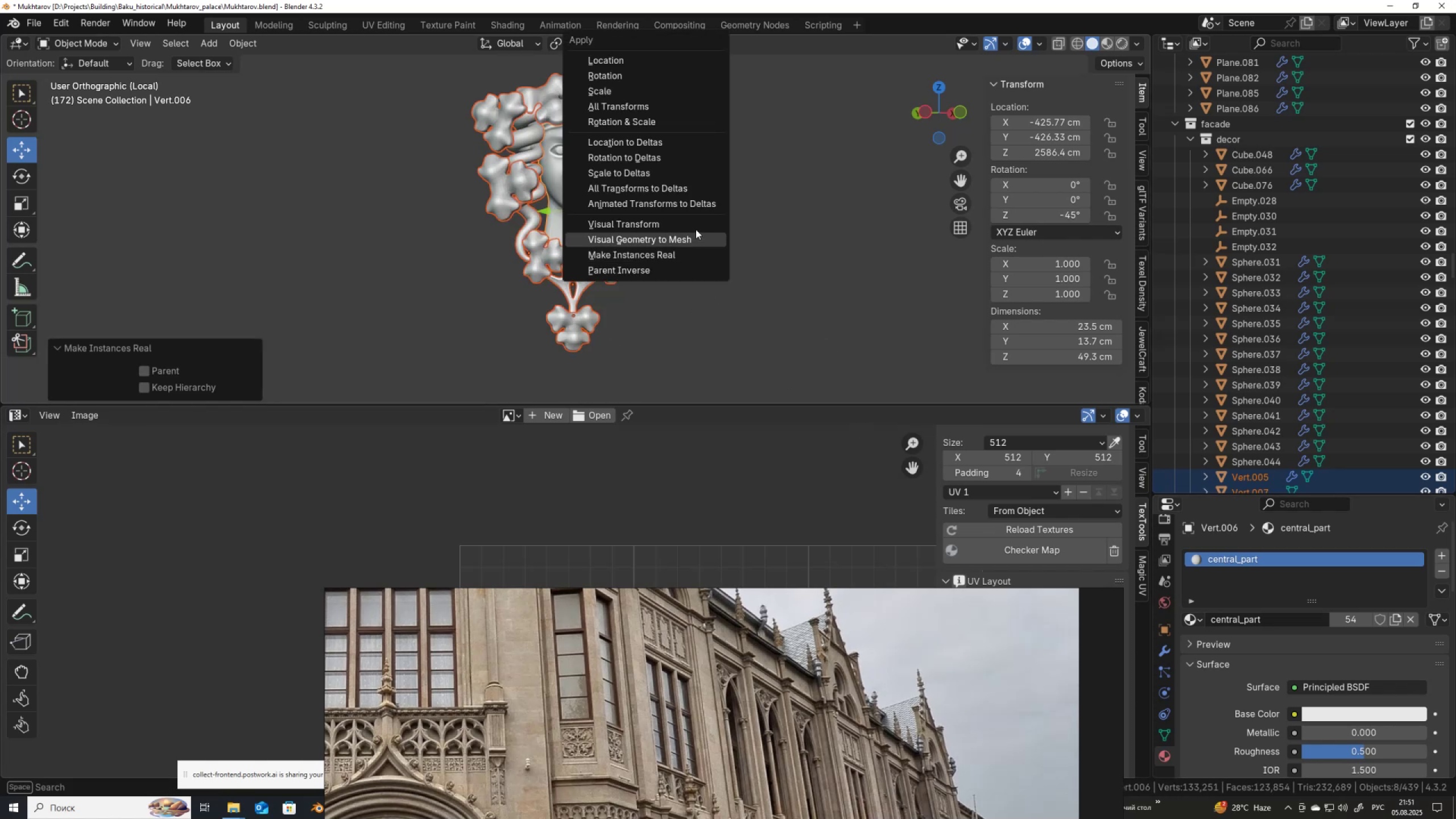 
key(A)
 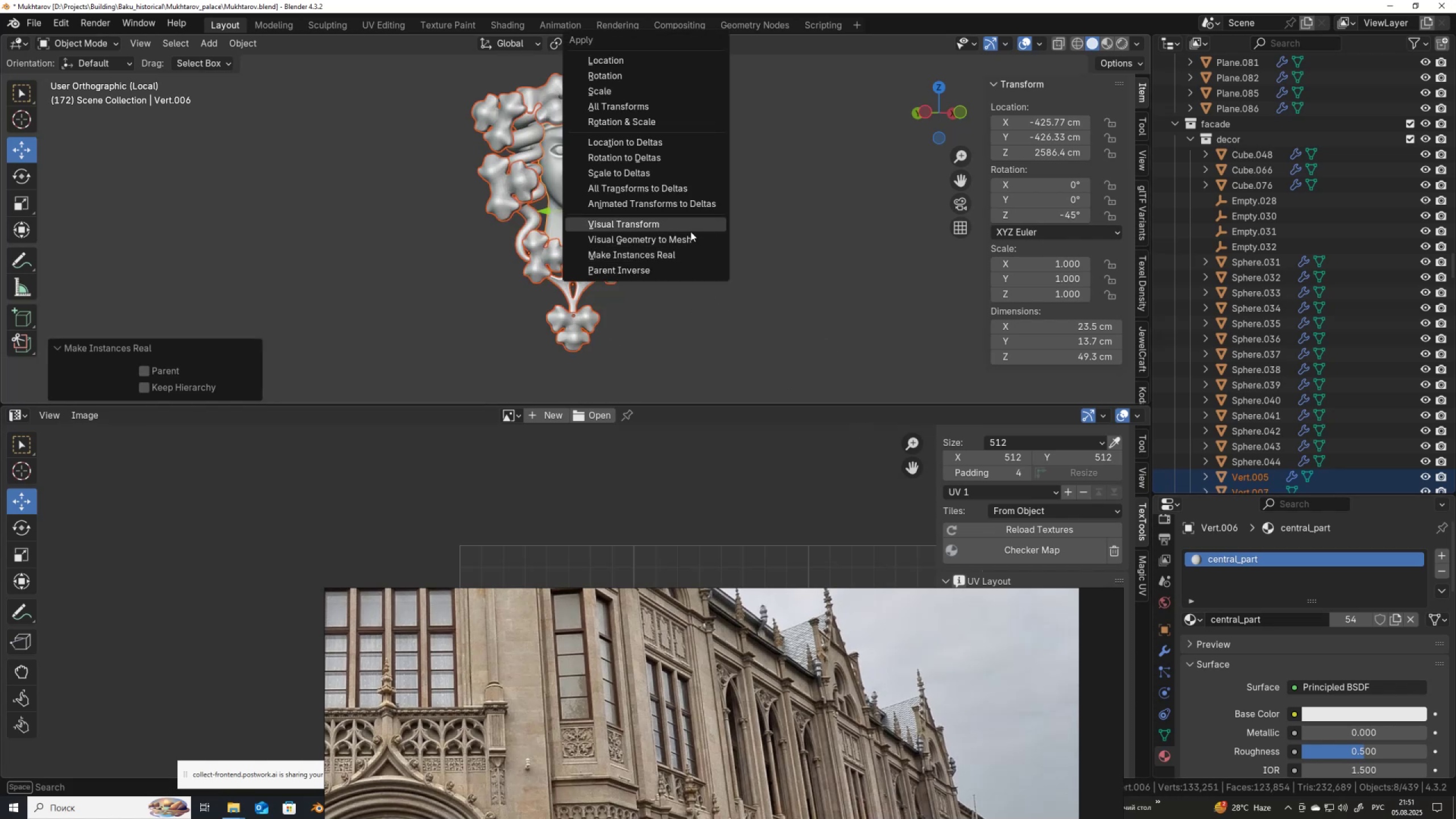 
left_click([690, 237])
 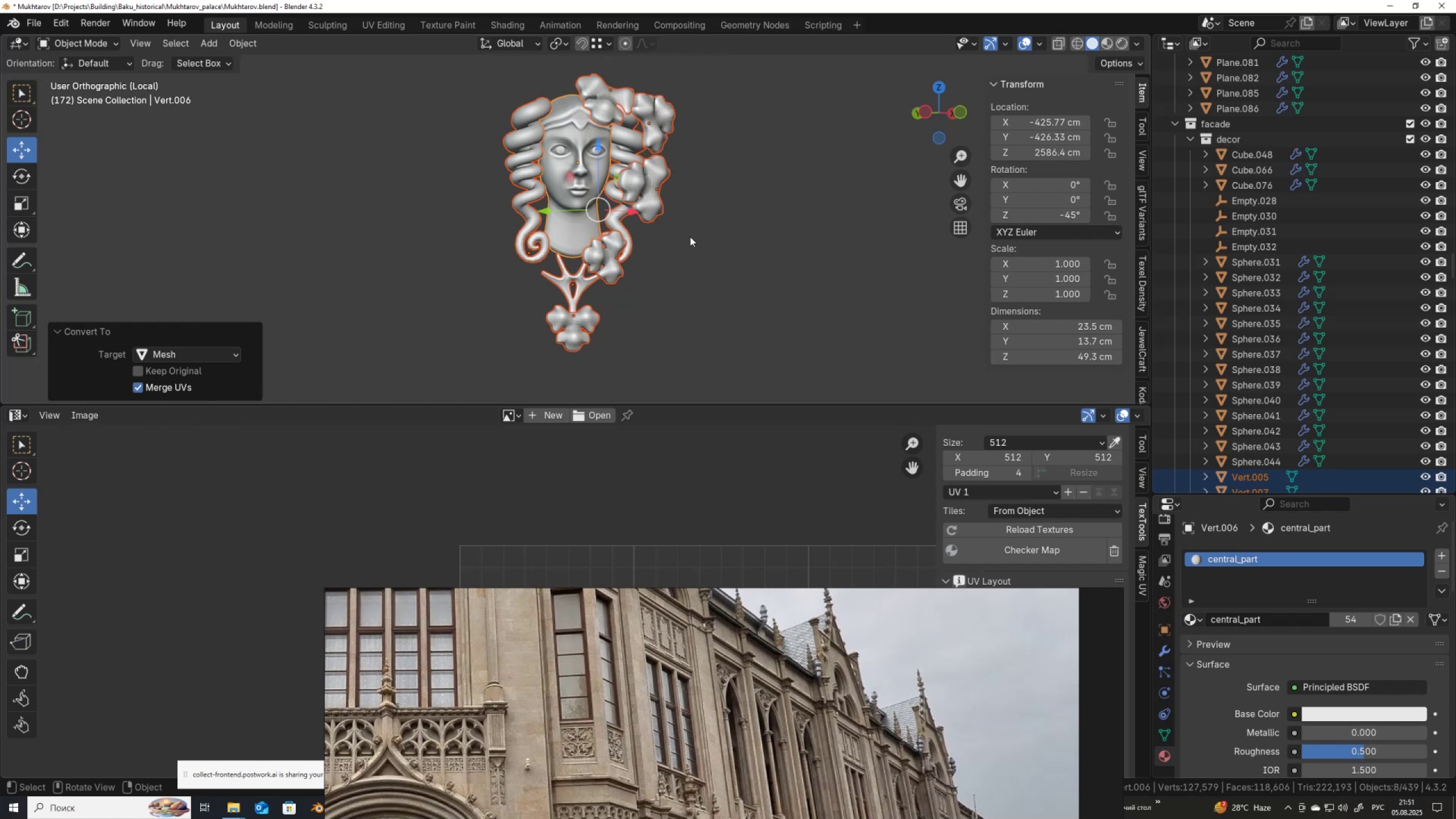 
key(Control+ControlLeft)
 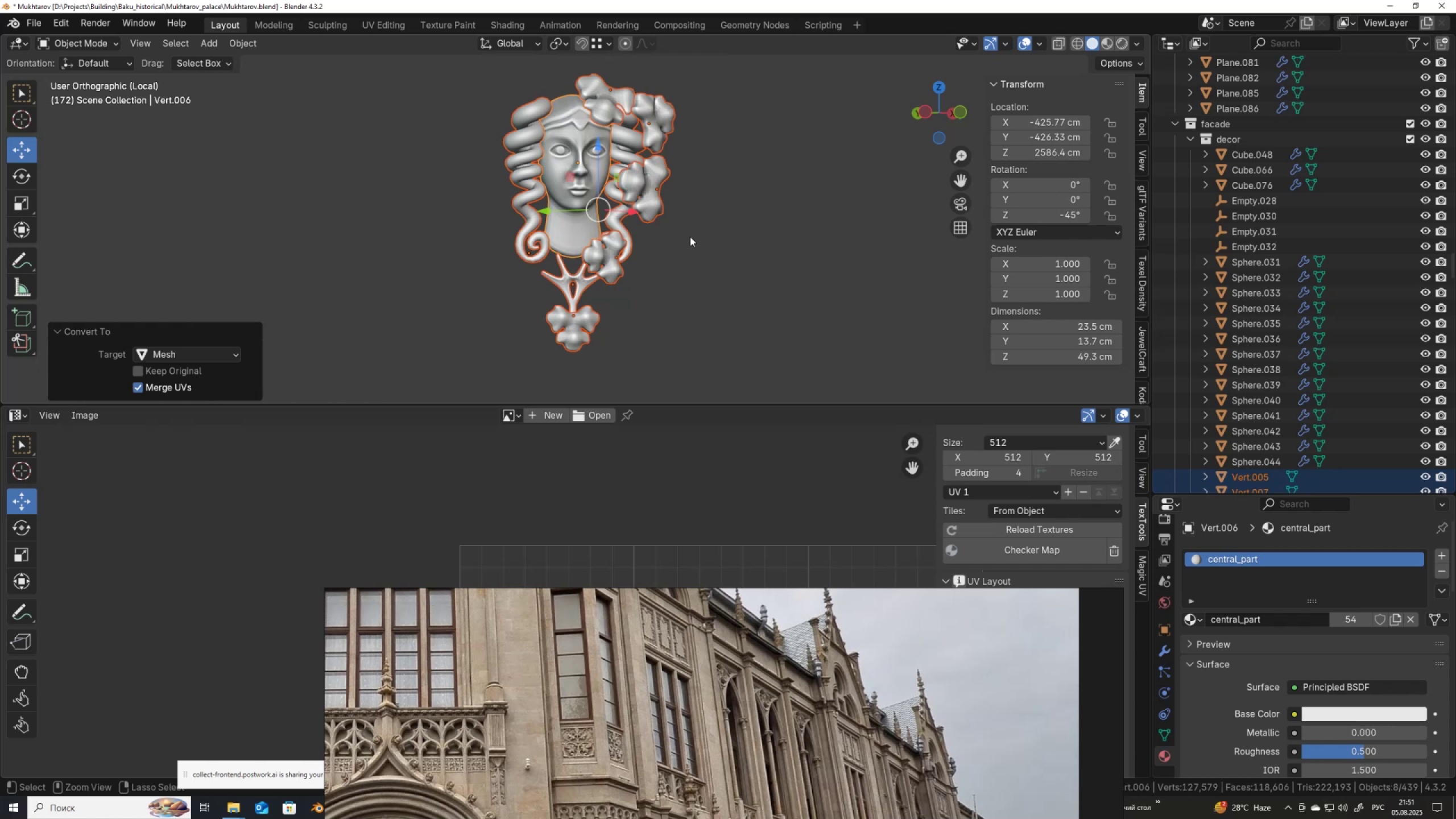 
key(Control+Z)
 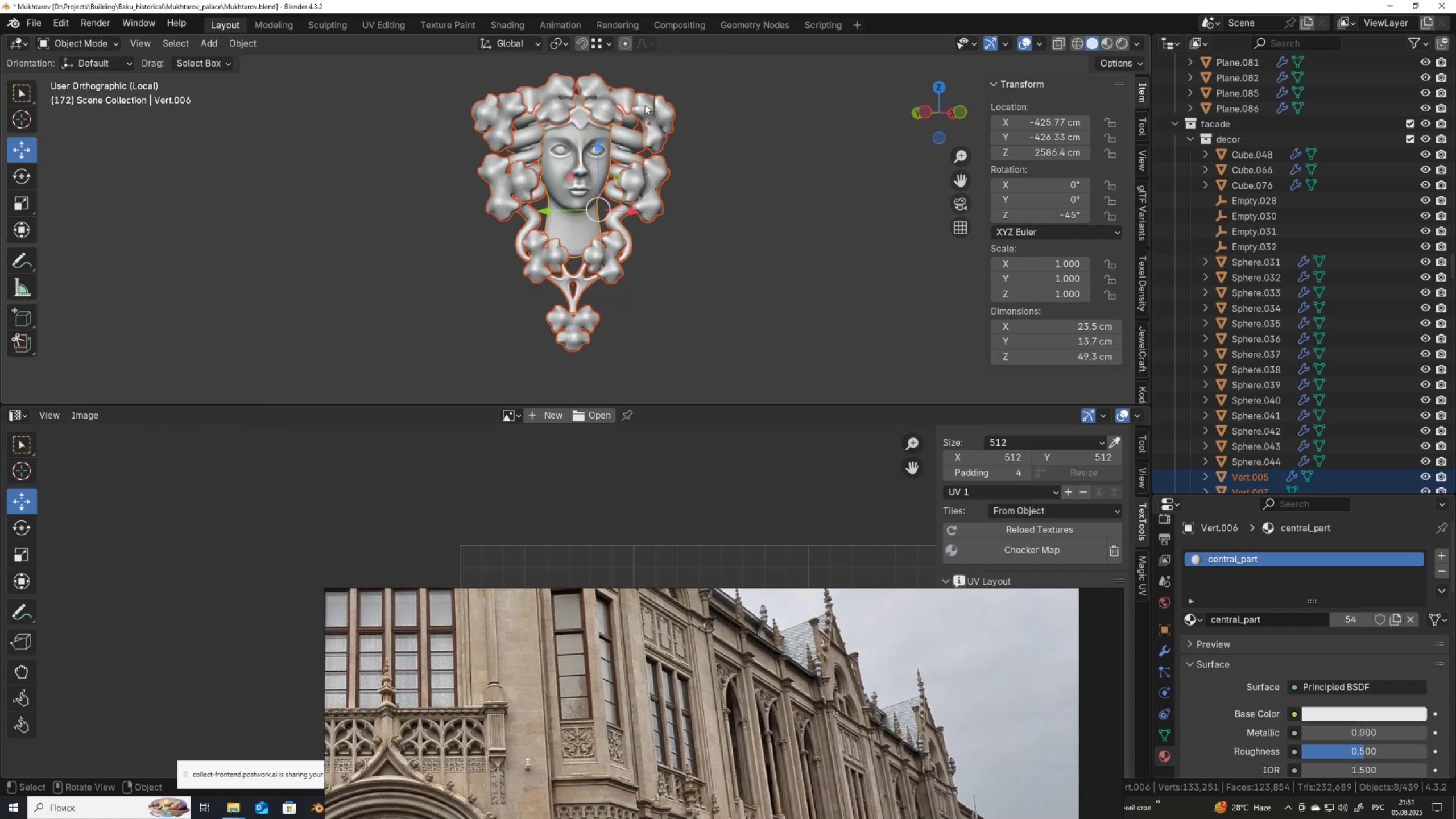 
left_click([621, 99])
 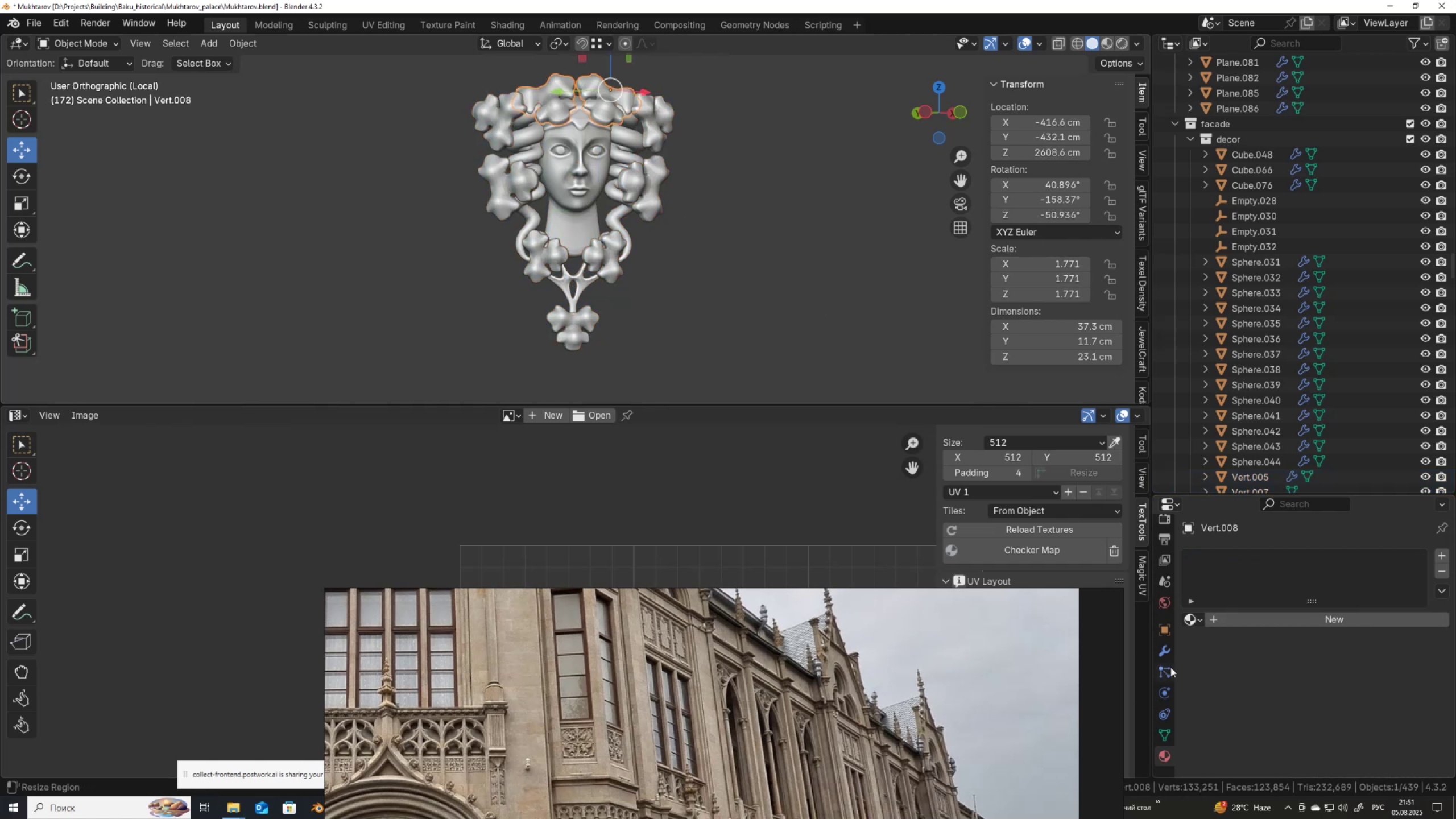 
left_click([1162, 654])
 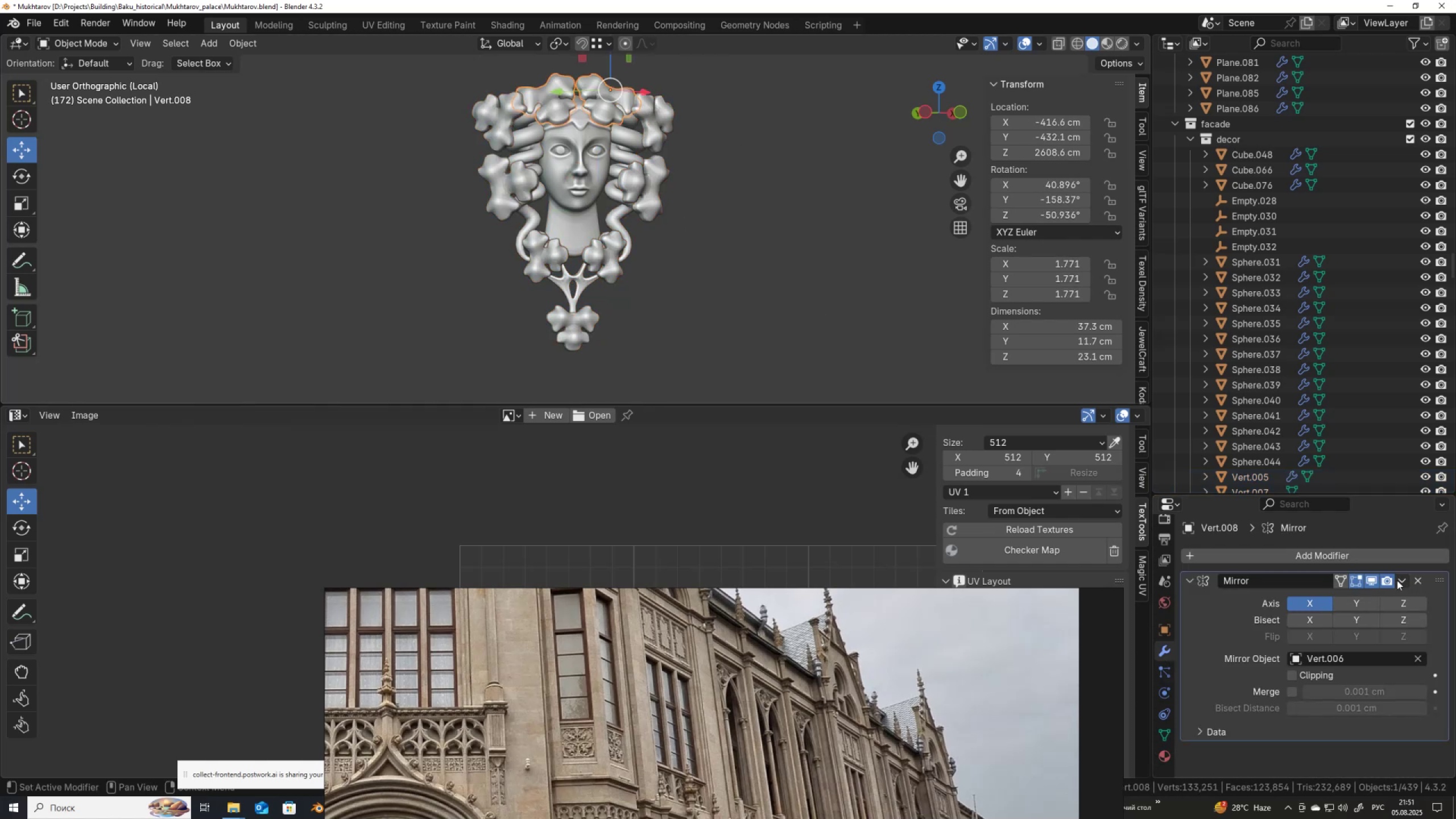 
left_click([1402, 580])
 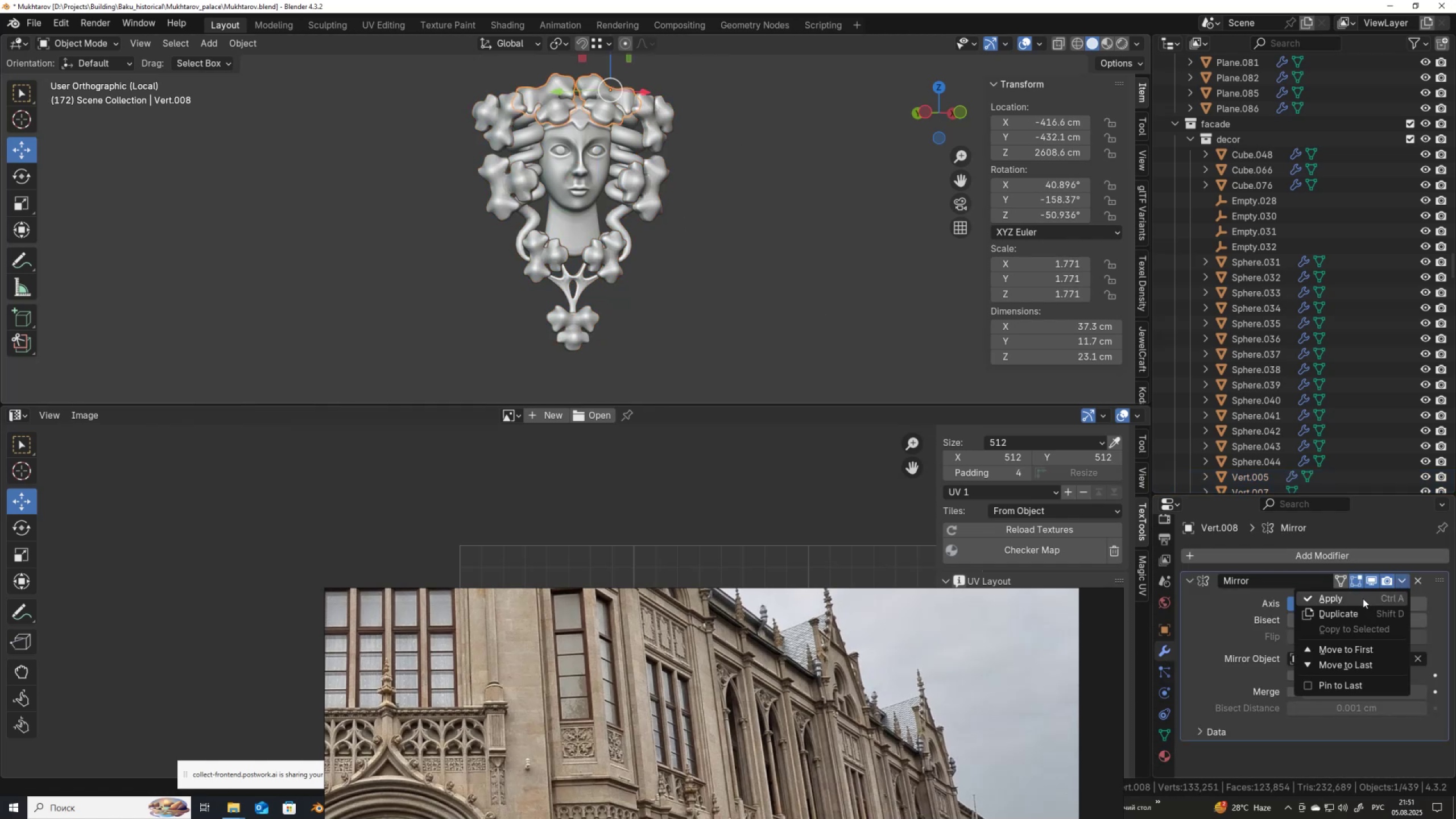 
left_click([1363, 598])
 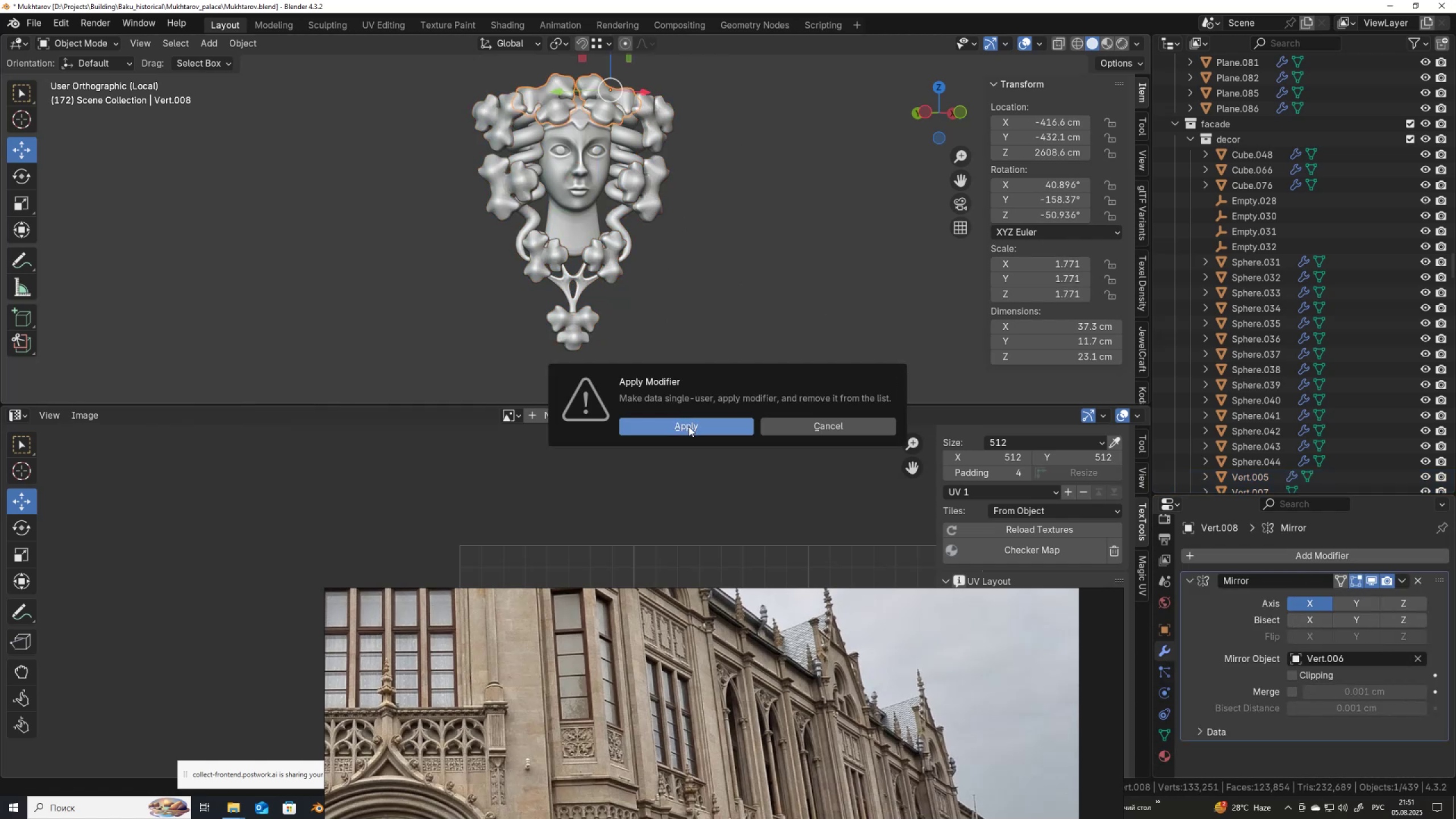 
left_click([689, 427])
 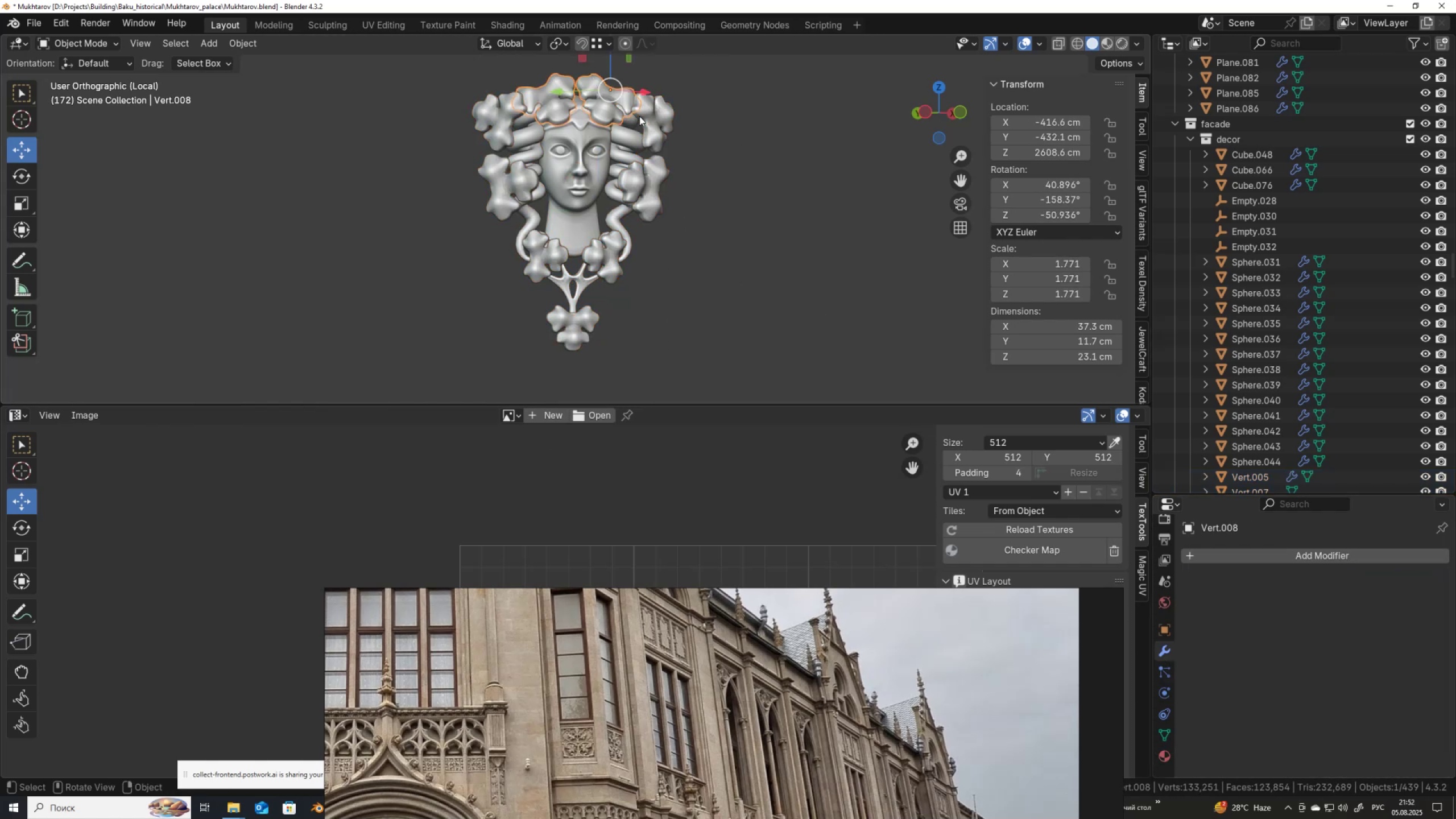 
left_click([651, 116])
 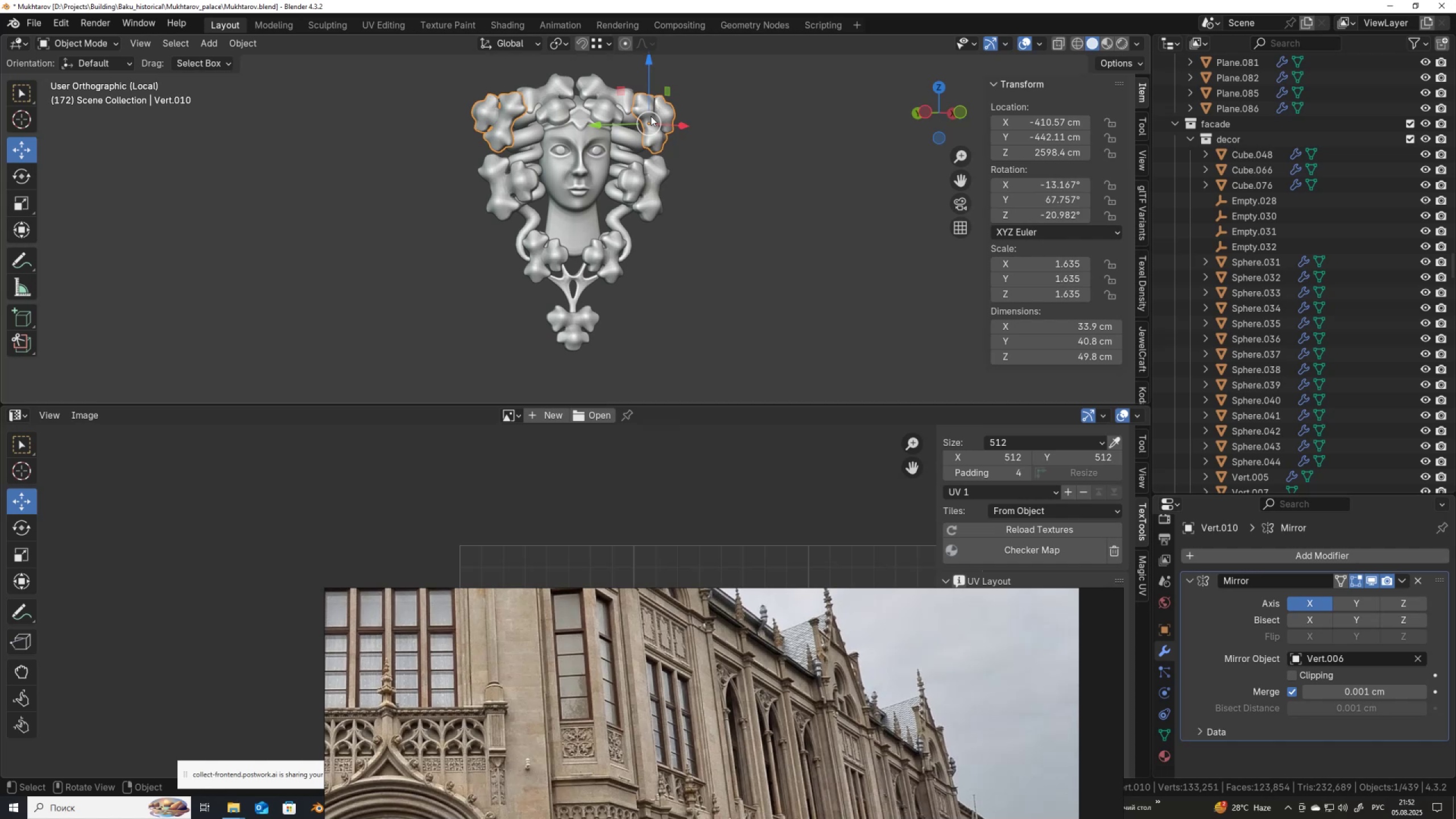 
key(Control+A)
 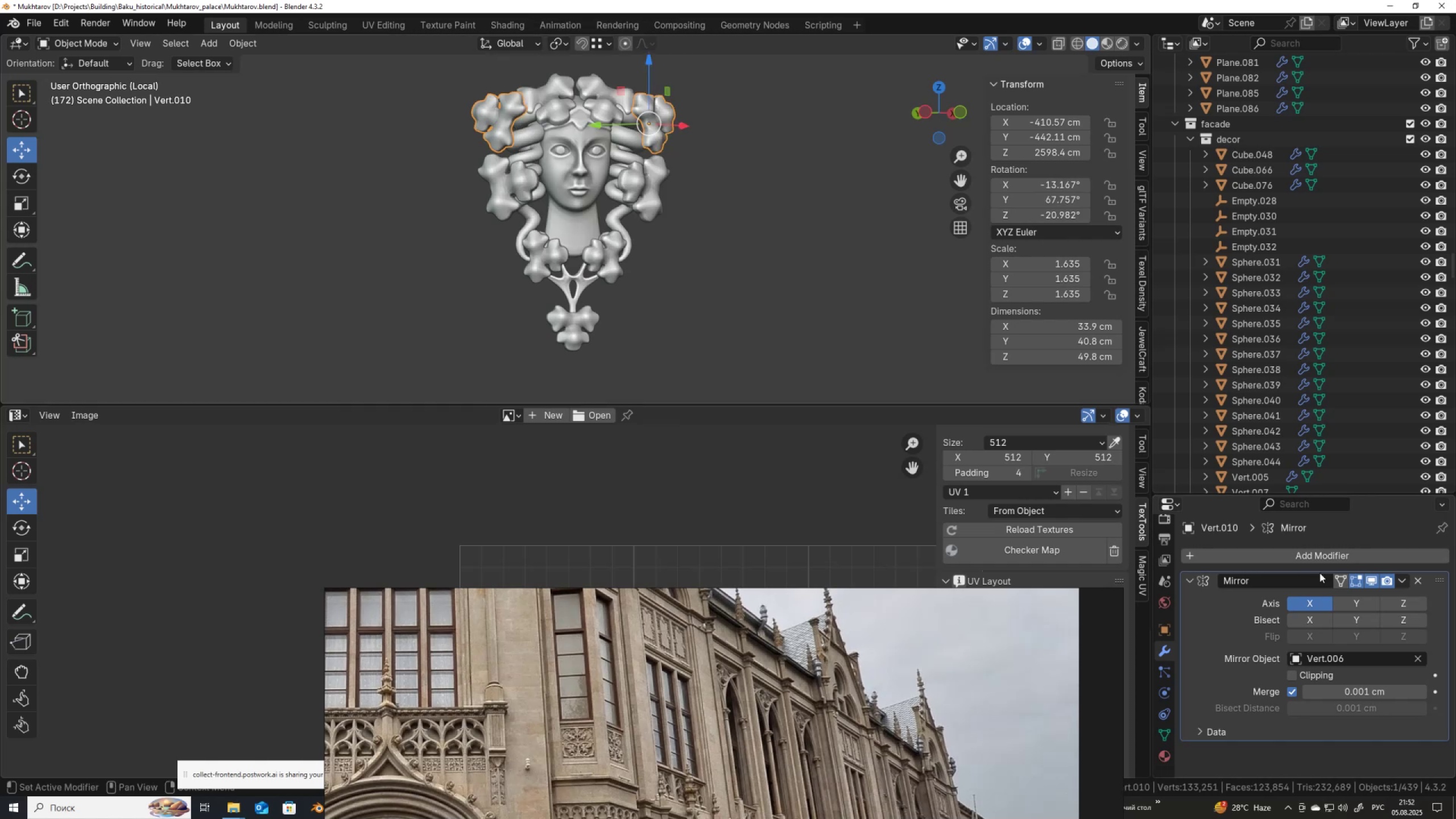 
left_click([1408, 579])
 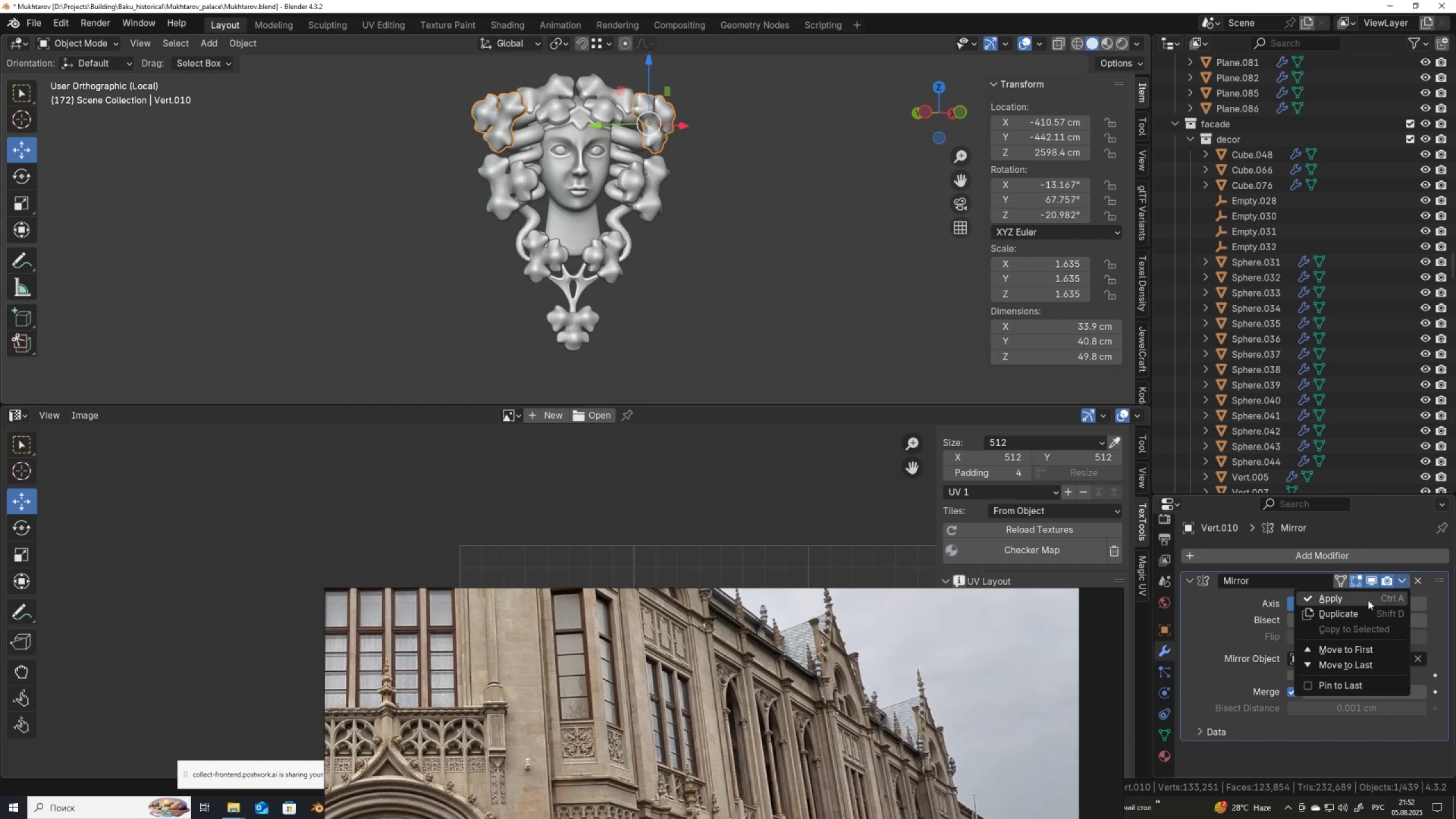 
left_click([1368, 600])
 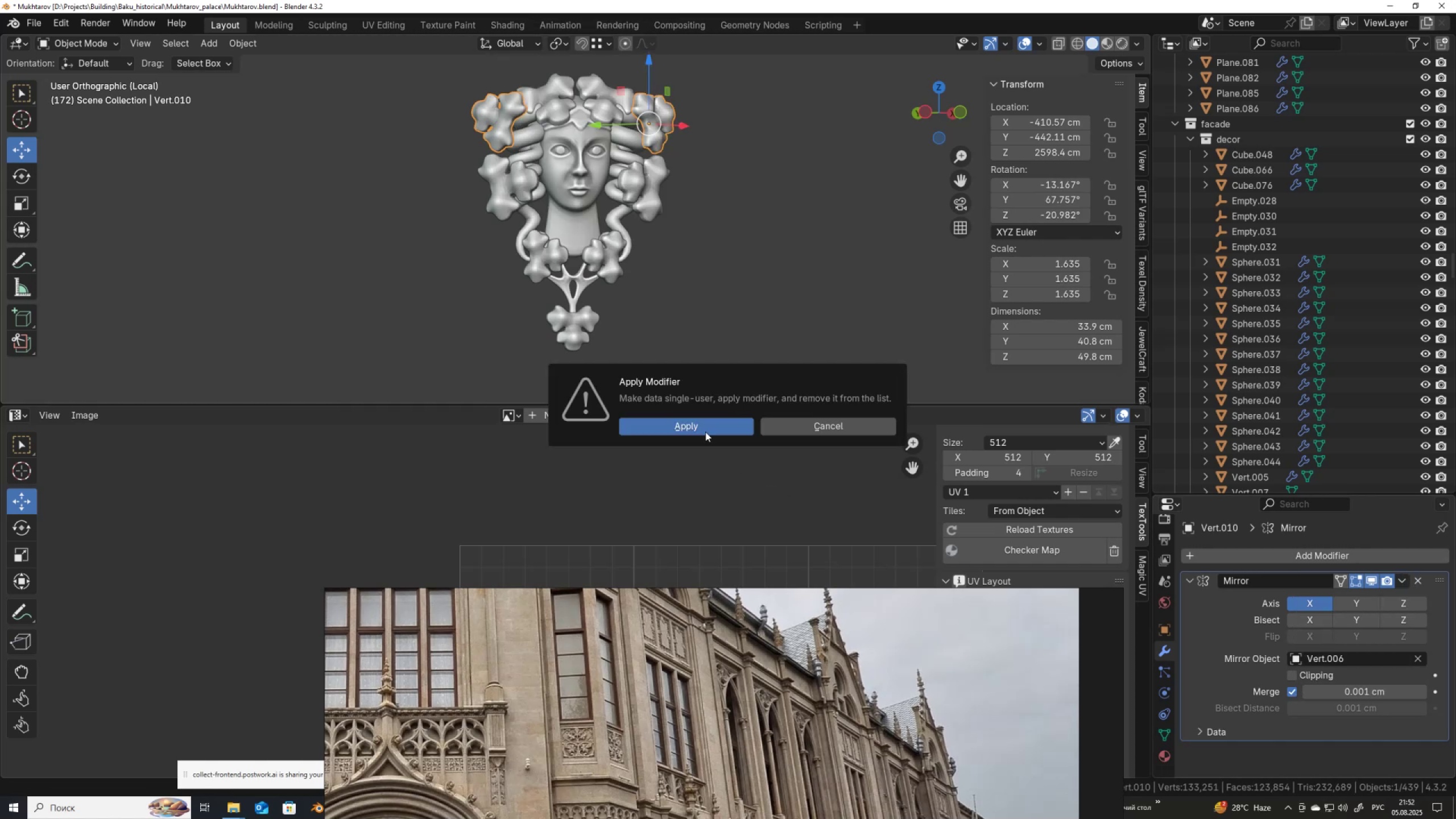 
left_click([700, 427])
 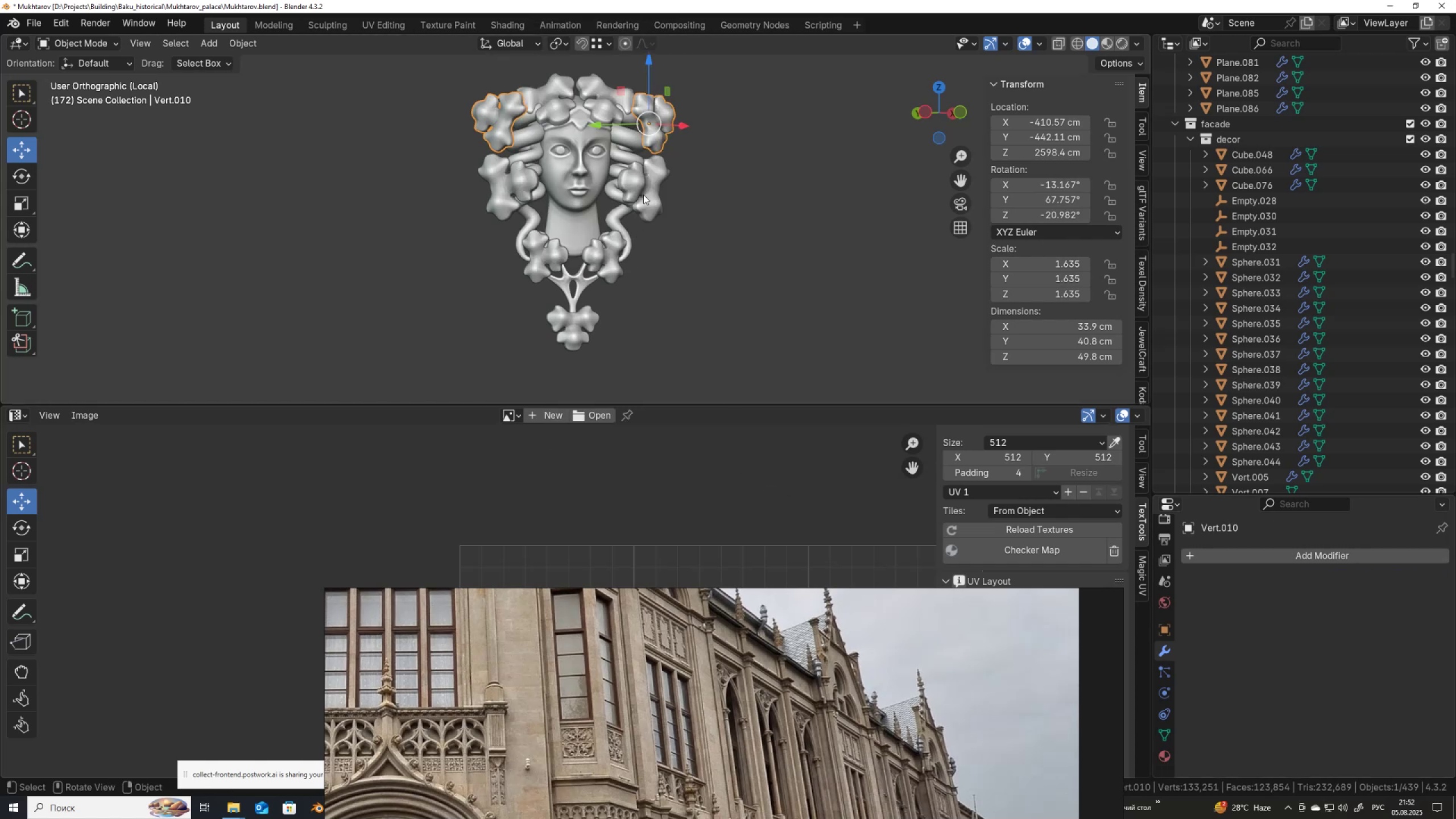 
left_click([646, 196])
 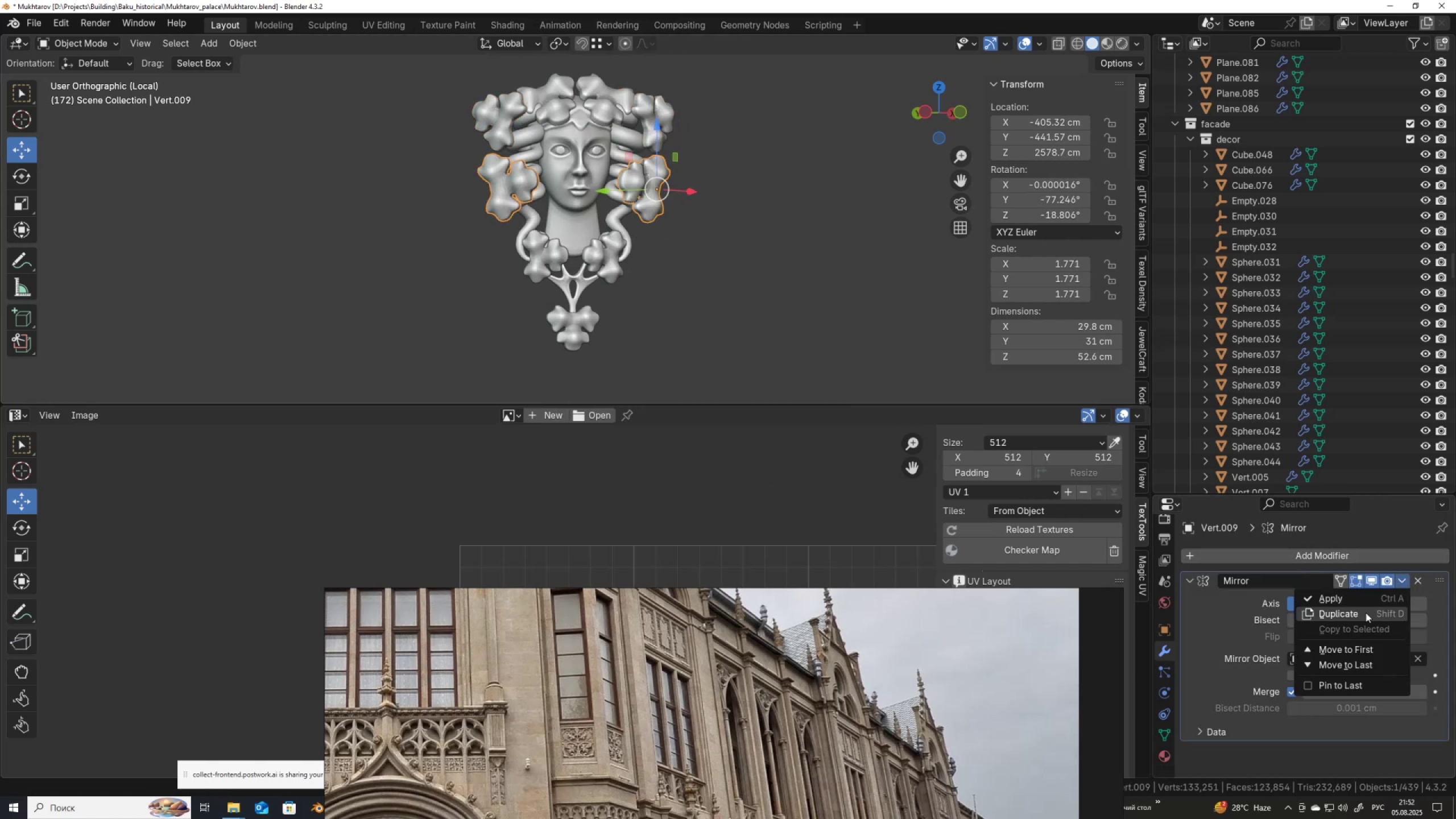 
left_click([1366, 603])
 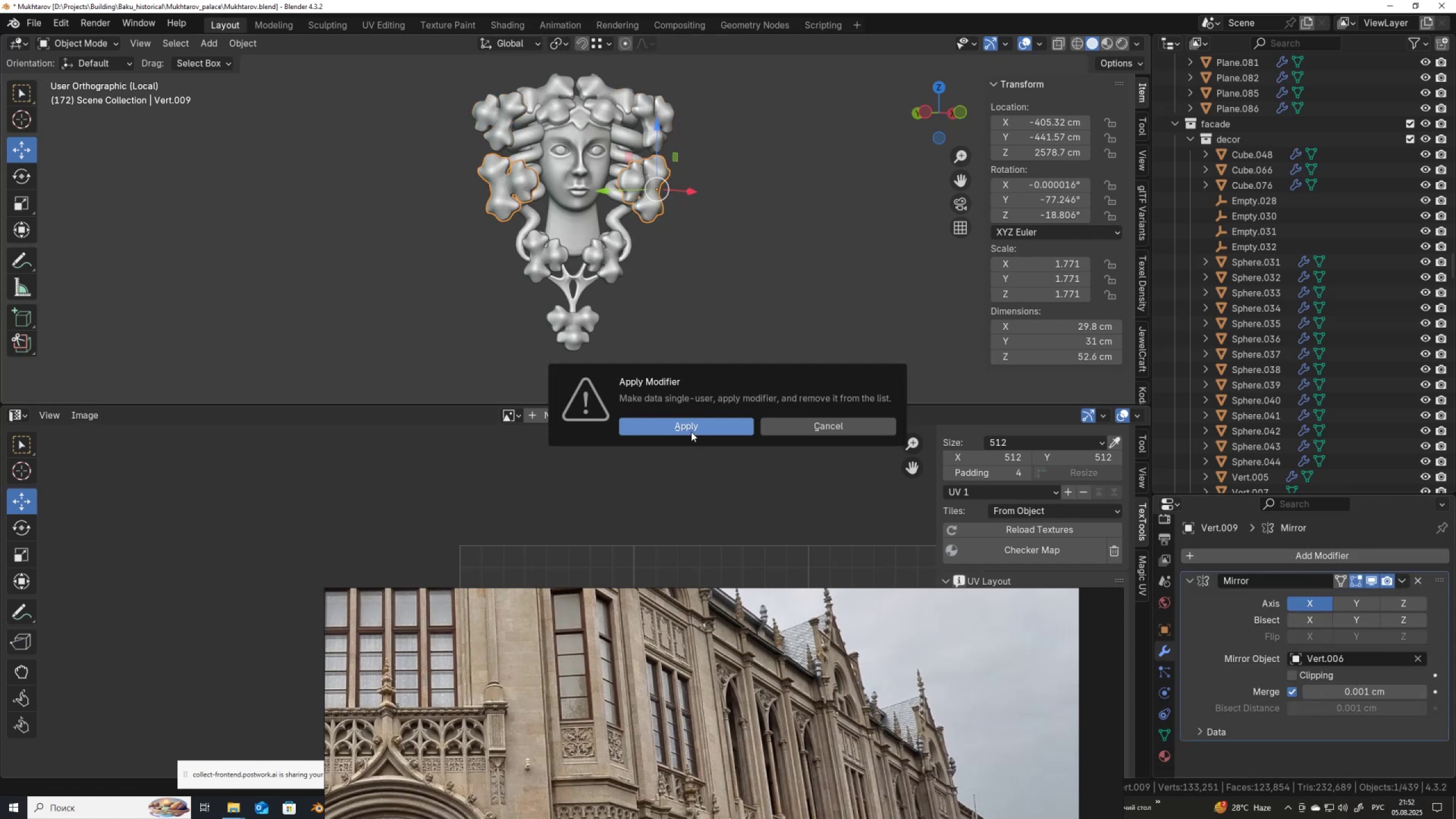 
left_click([698, 423])
 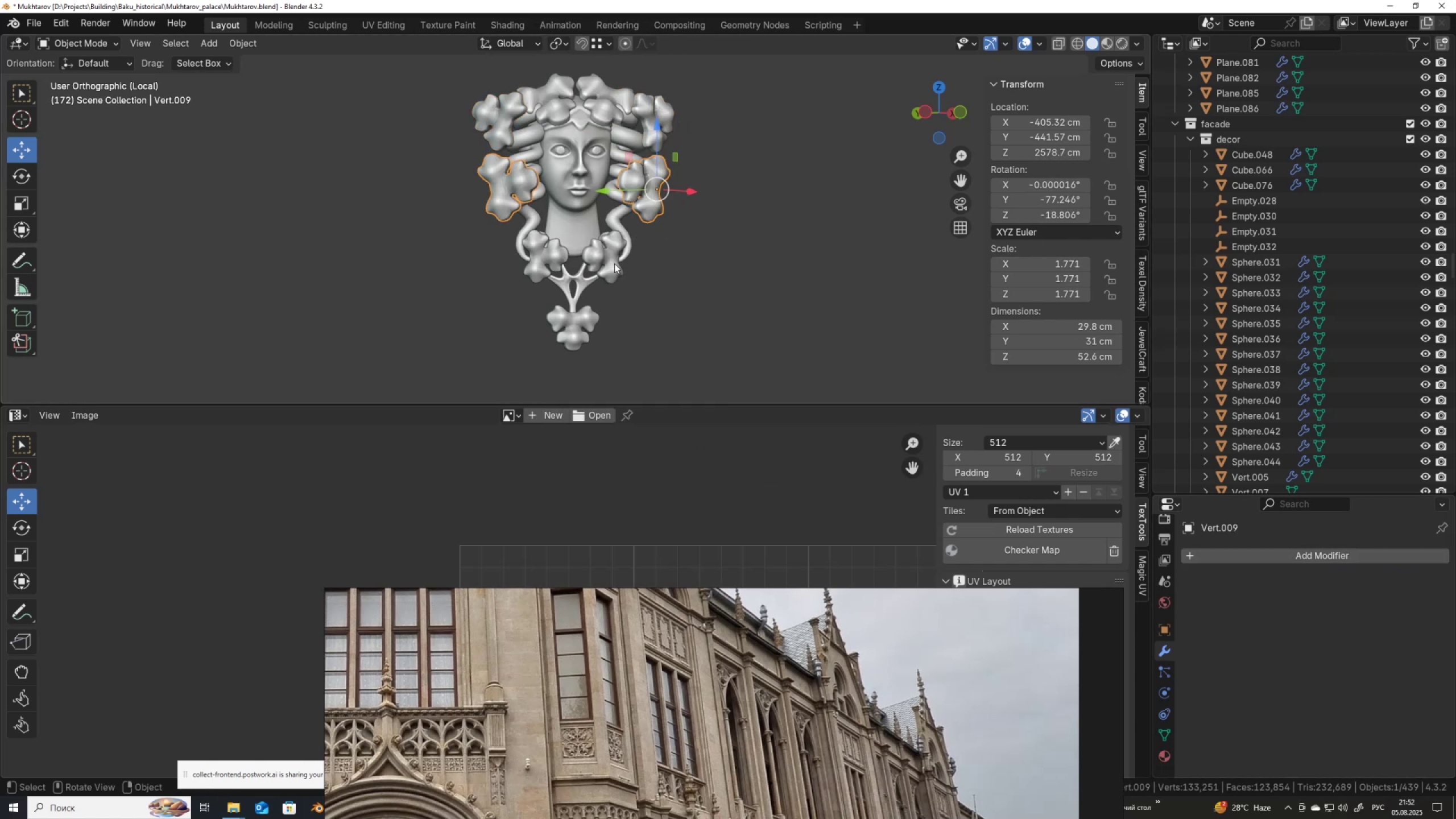 
left_click([614, 263])
 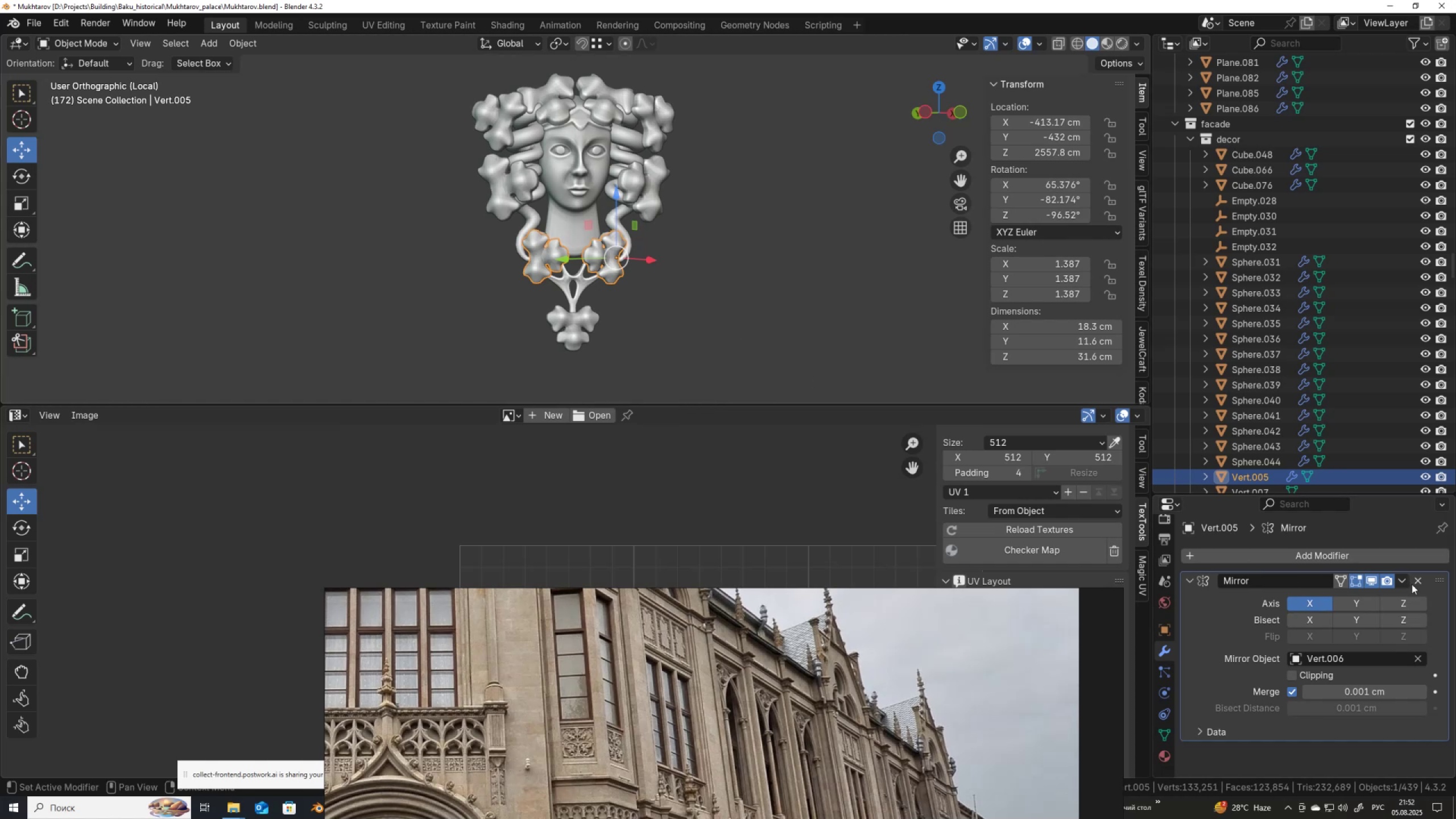 
left_click([1400, 580])
 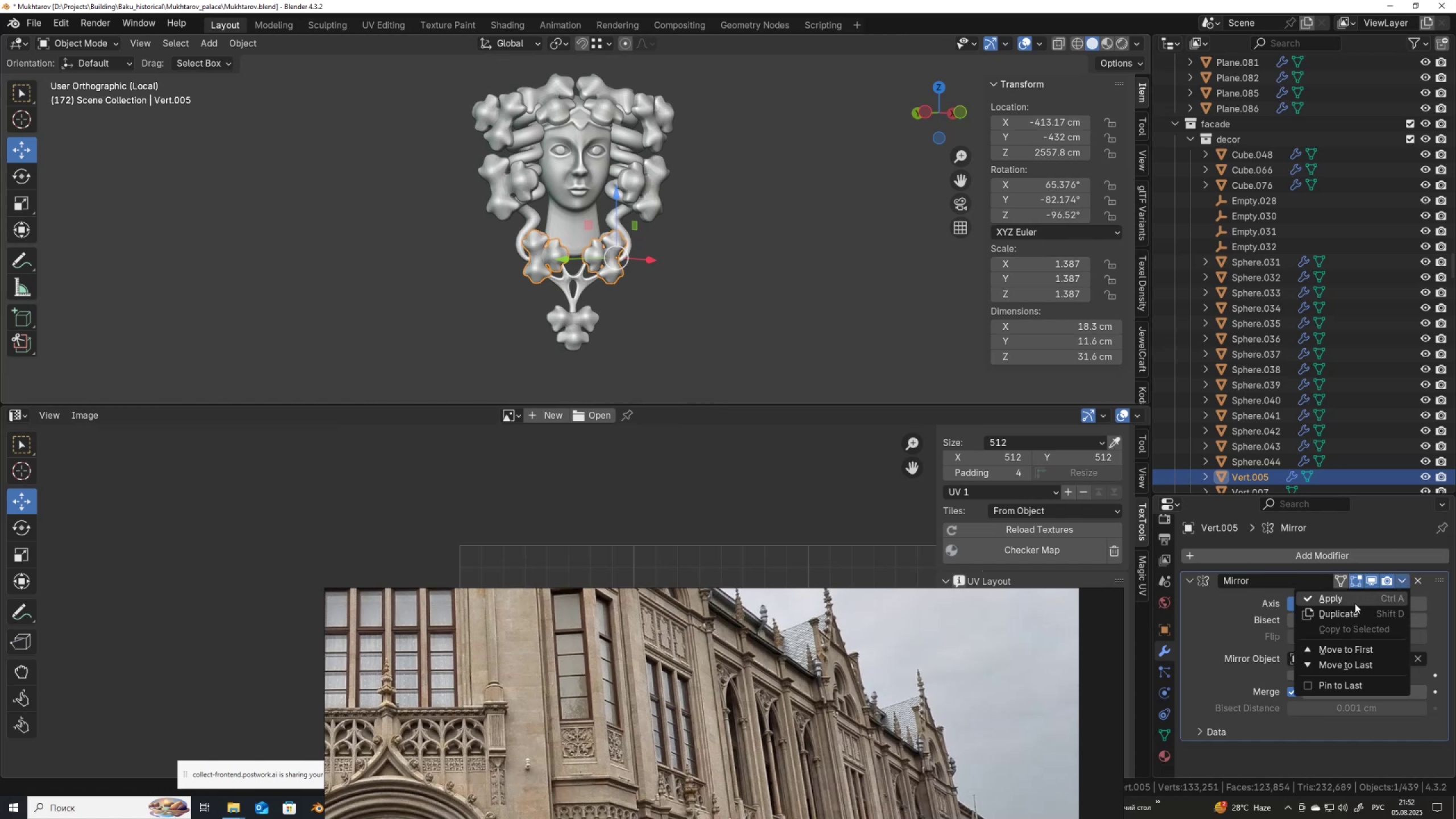 
left_click([1354, 602])
 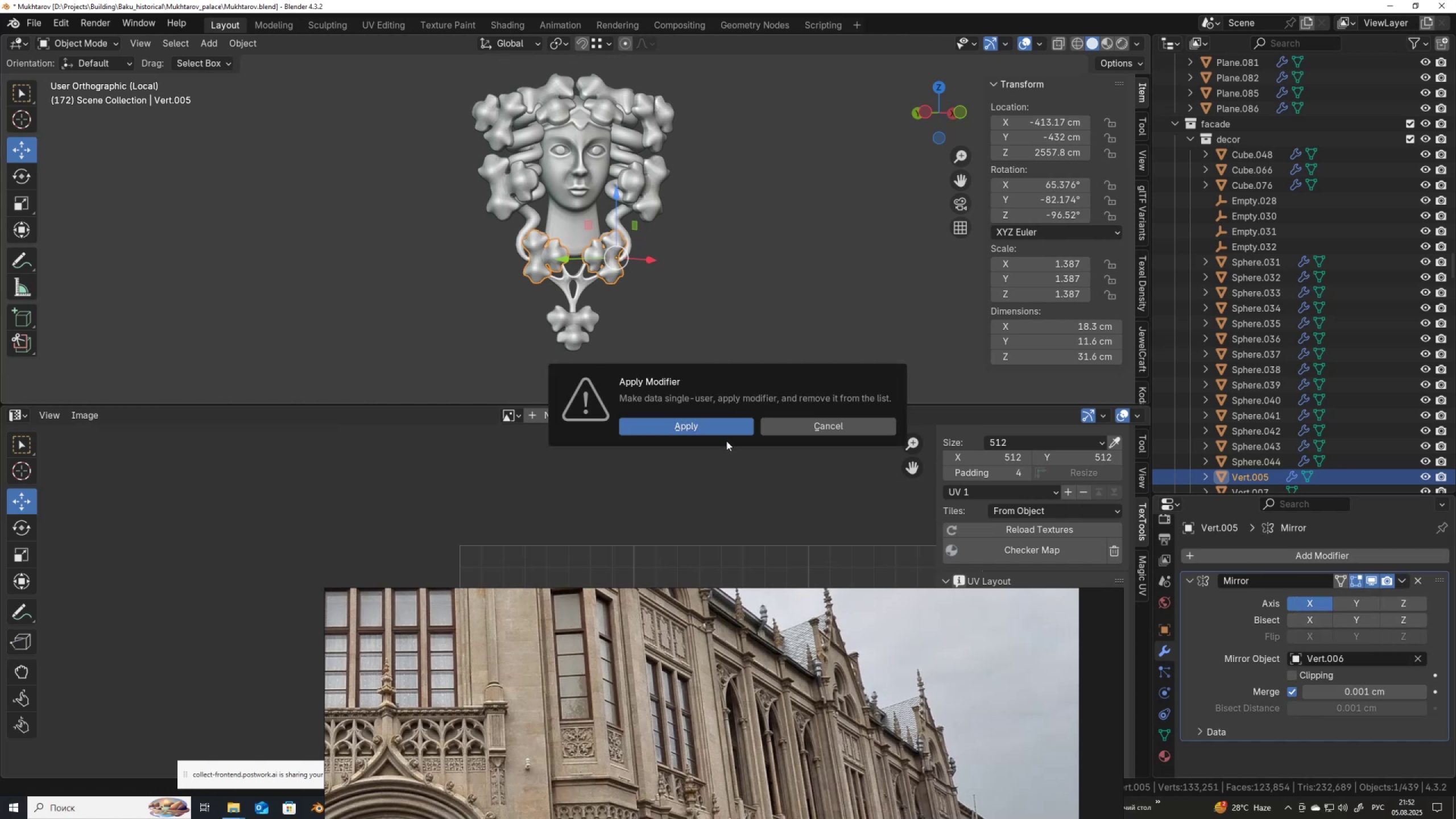 
left_click([718, 429])
 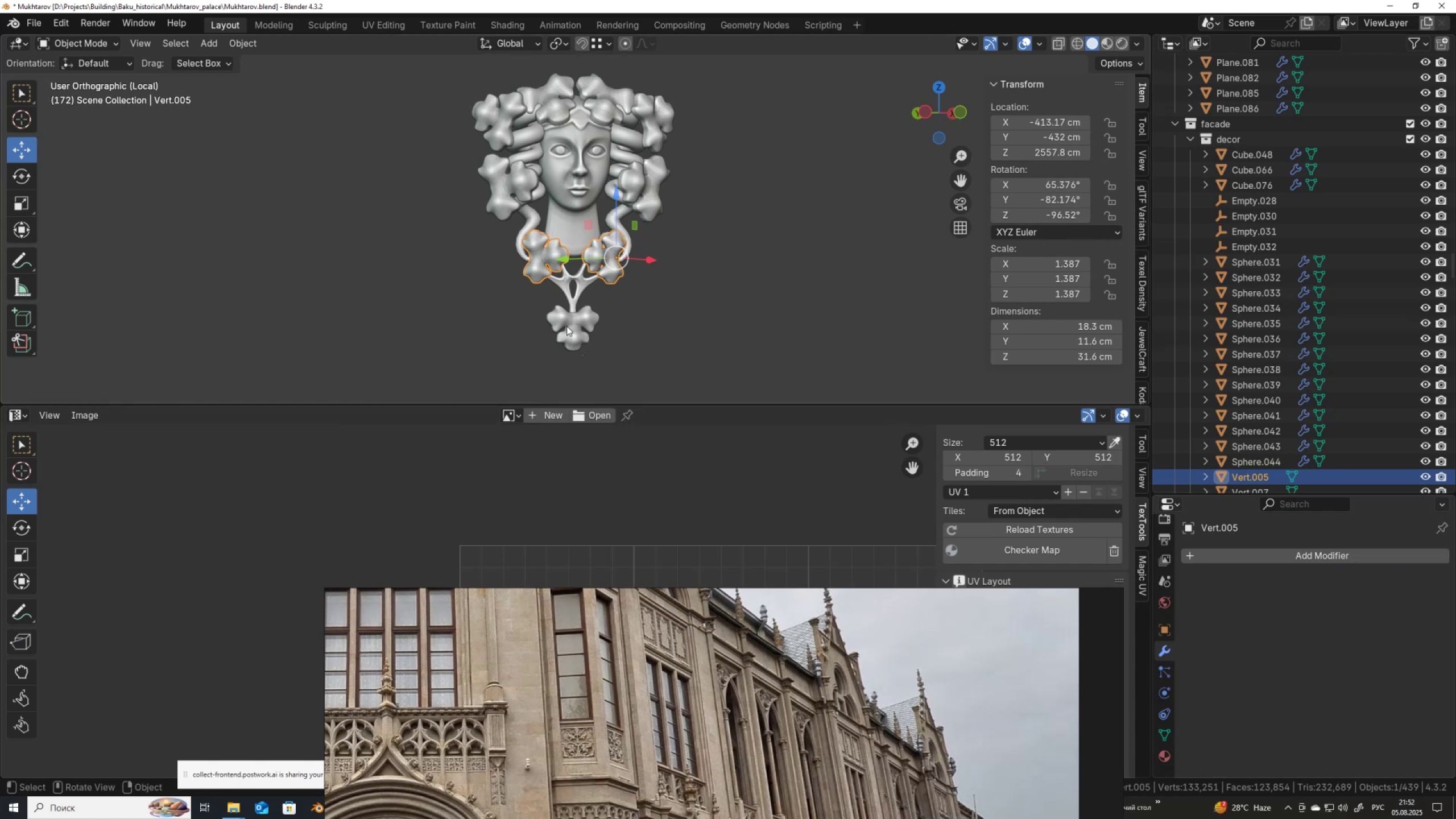 
left_click([566, 324])
 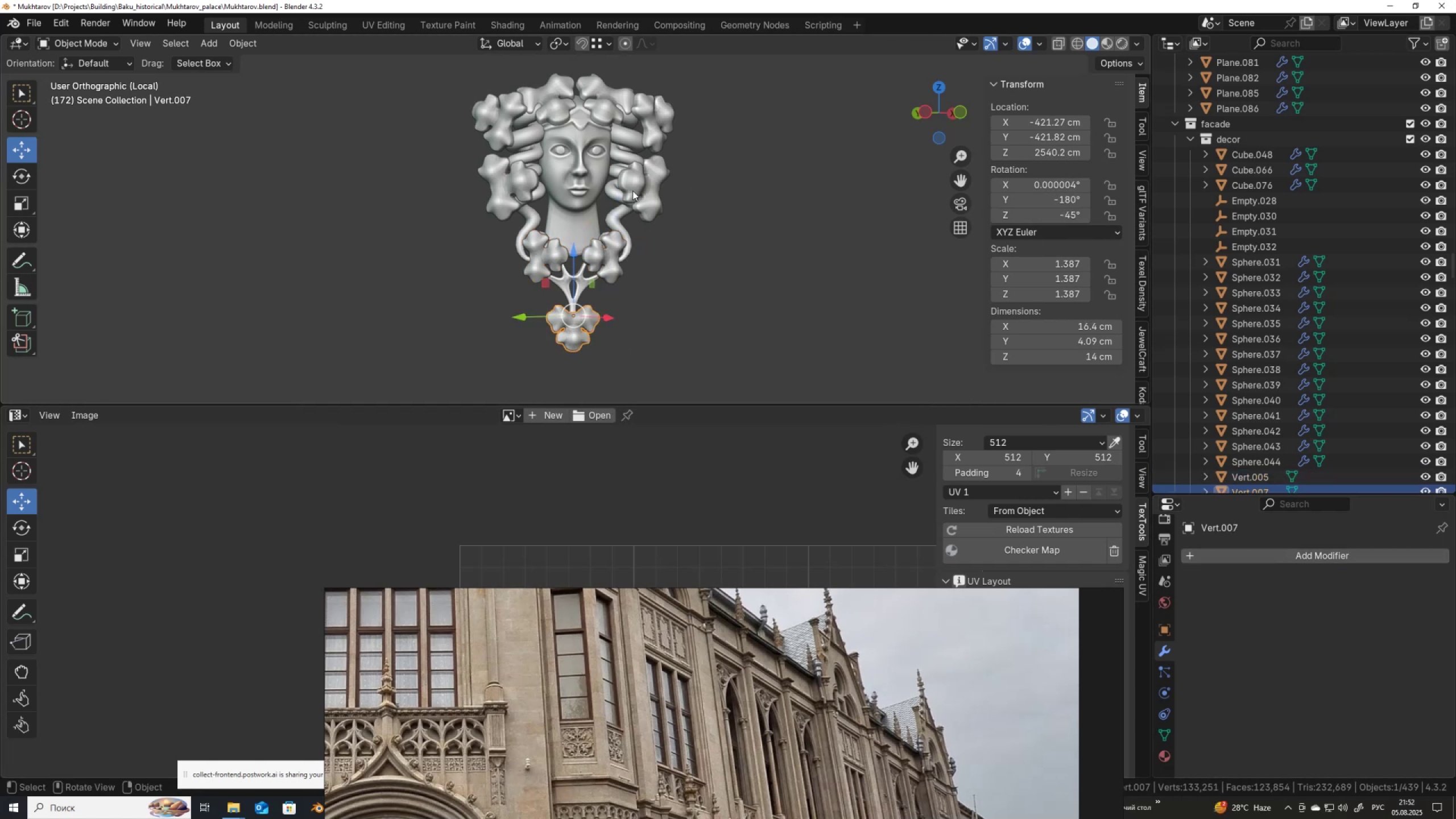 
left_click_drag(start_coordinate=[679, 336], to_coordinate=[453, 74])
 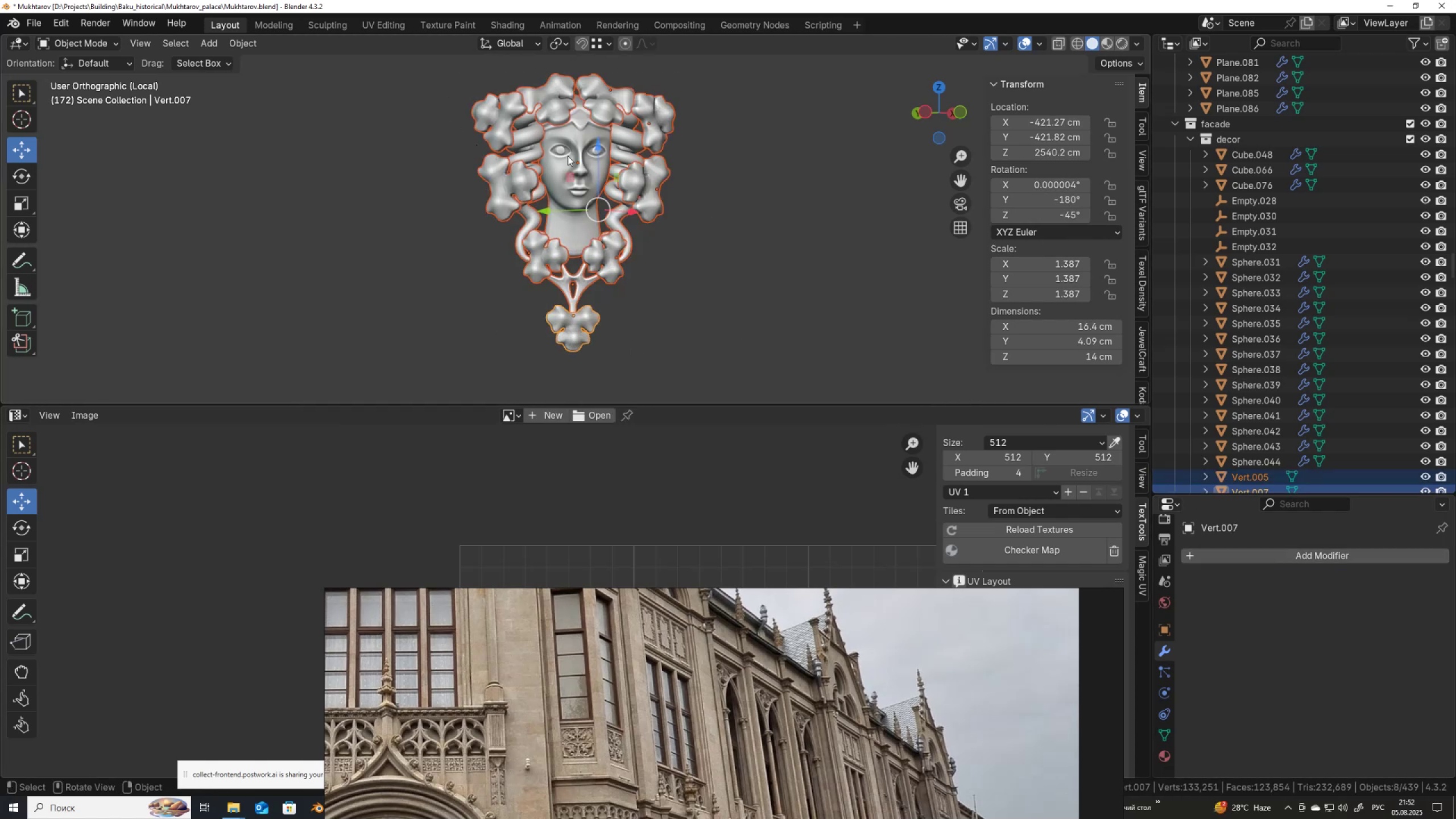 
hold_key(key=ShiftLeft, duration=0.85)
left_click([577, 150])
 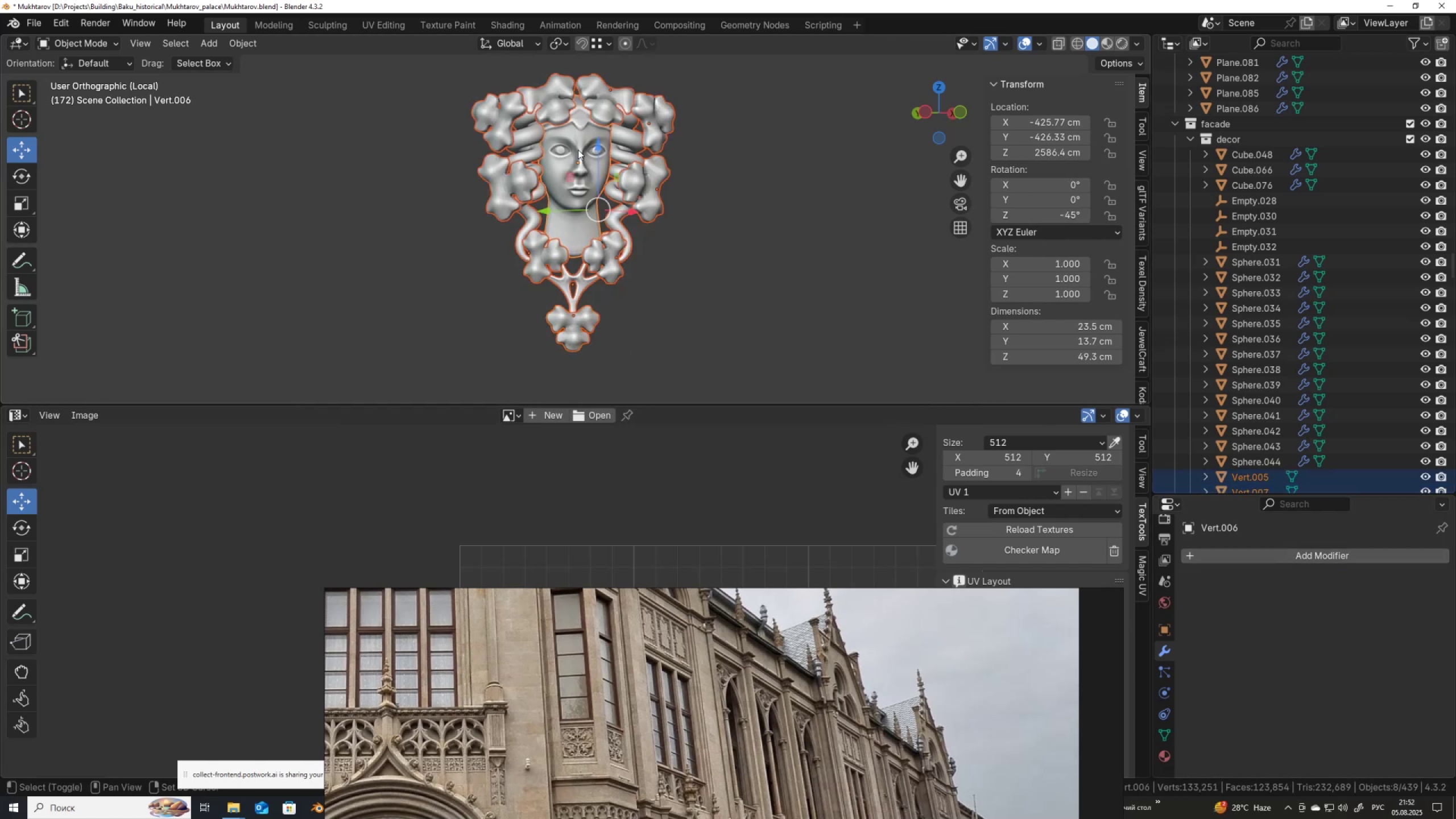 
double_click([578, 150])
 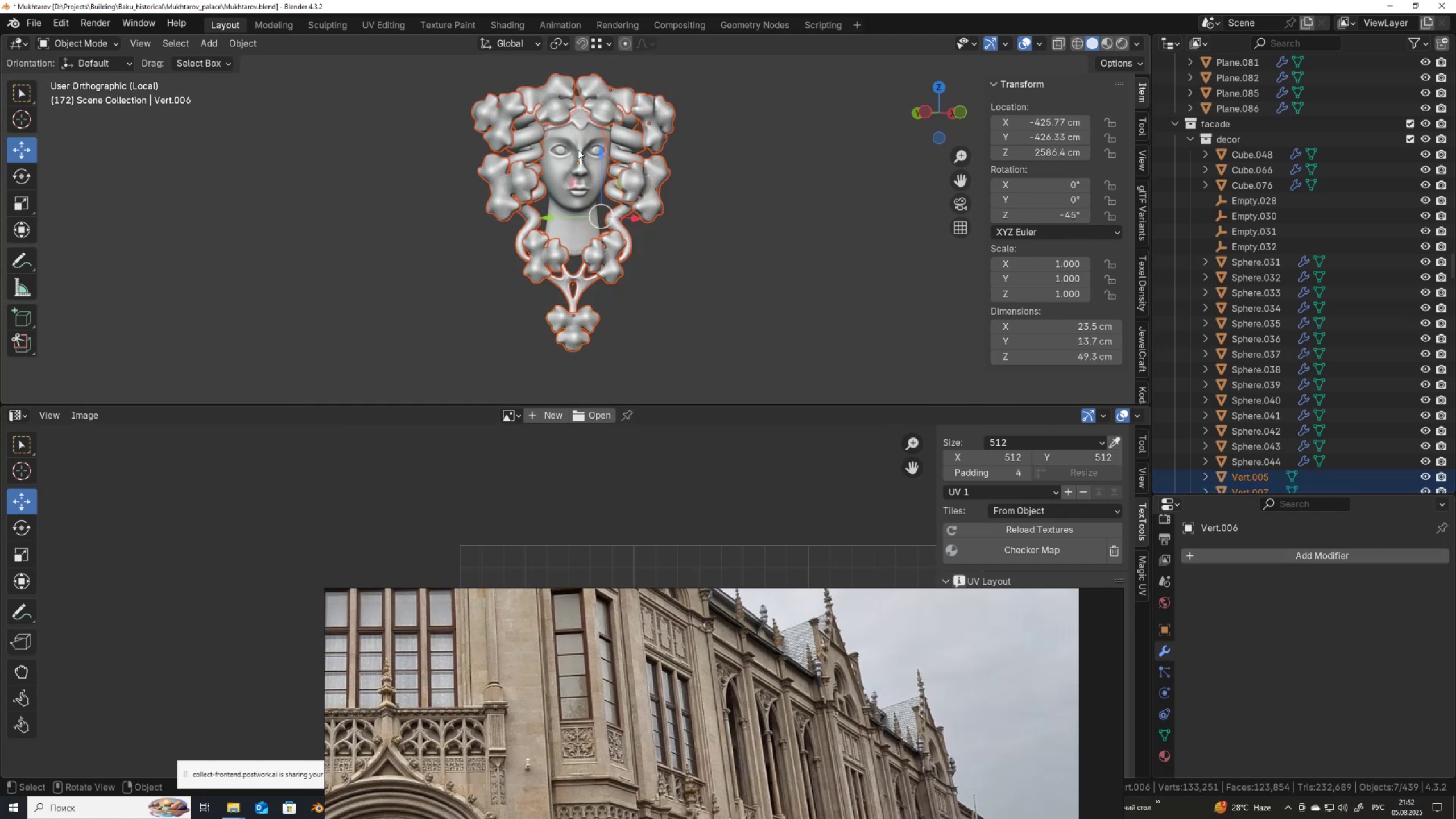 
hold_key(key=ShiftLeft, duration=0.4)
left_click([578, 150])
 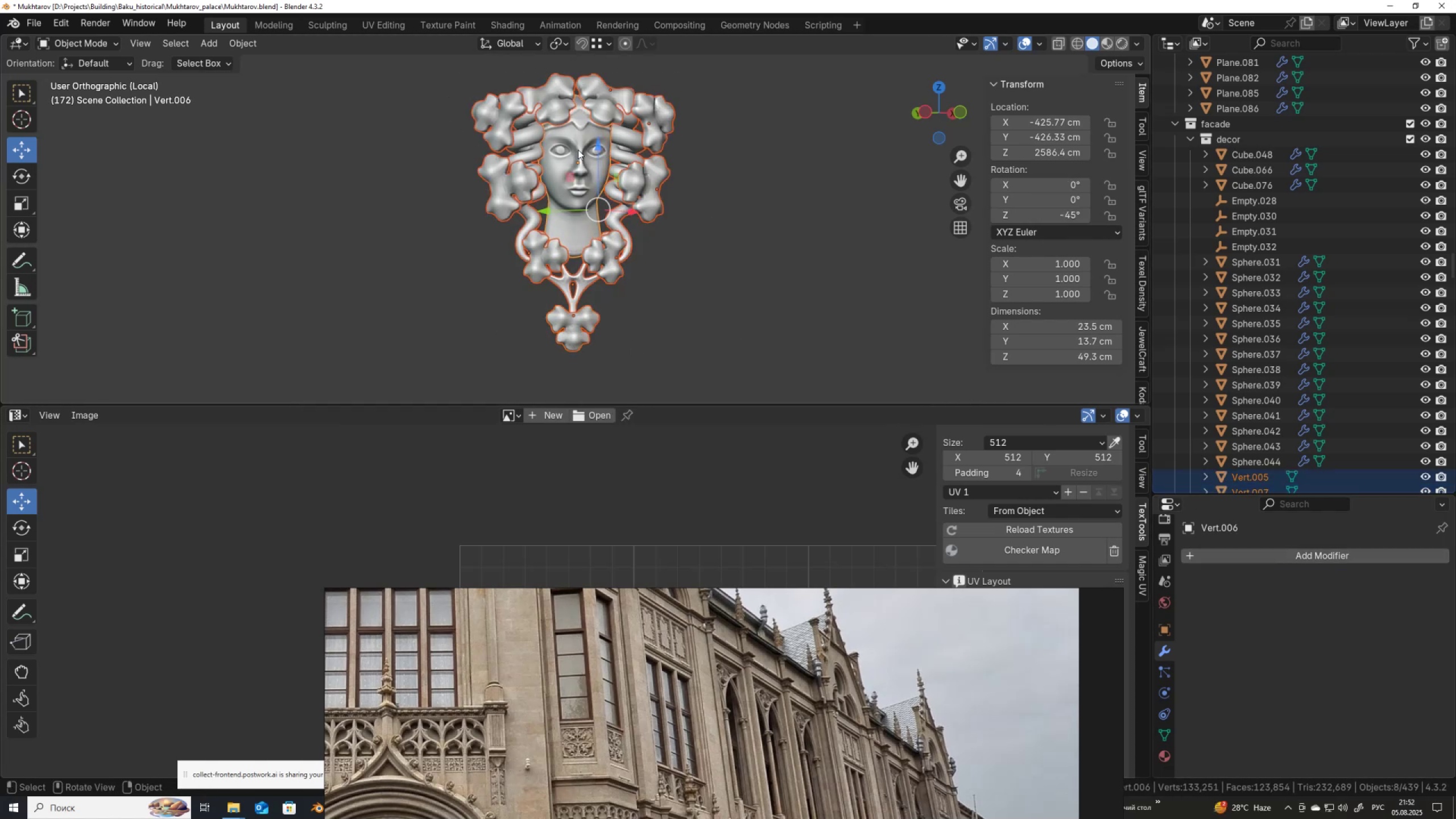 
key(Control+J)
 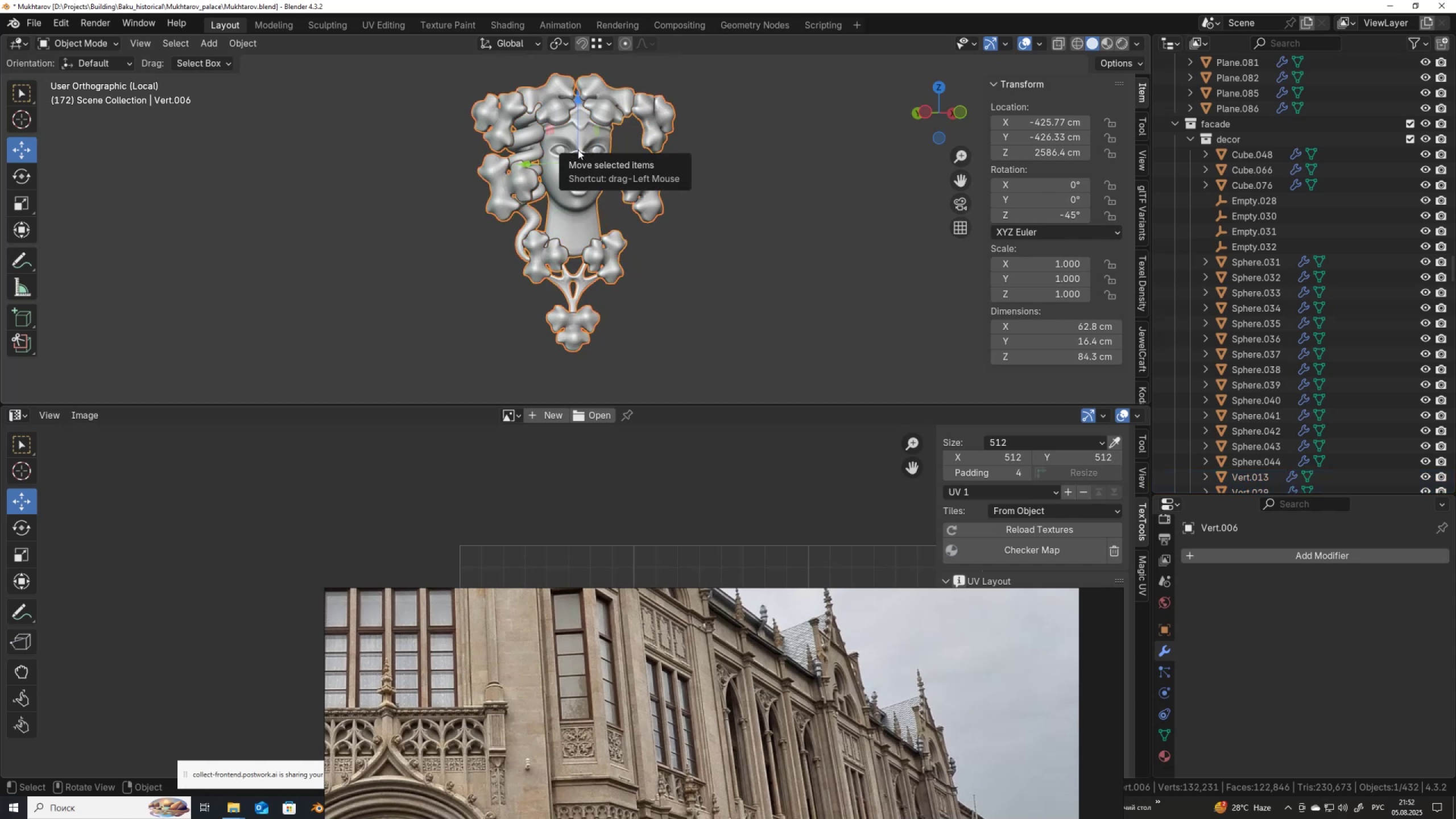 
key(Control+ControlLeft)
 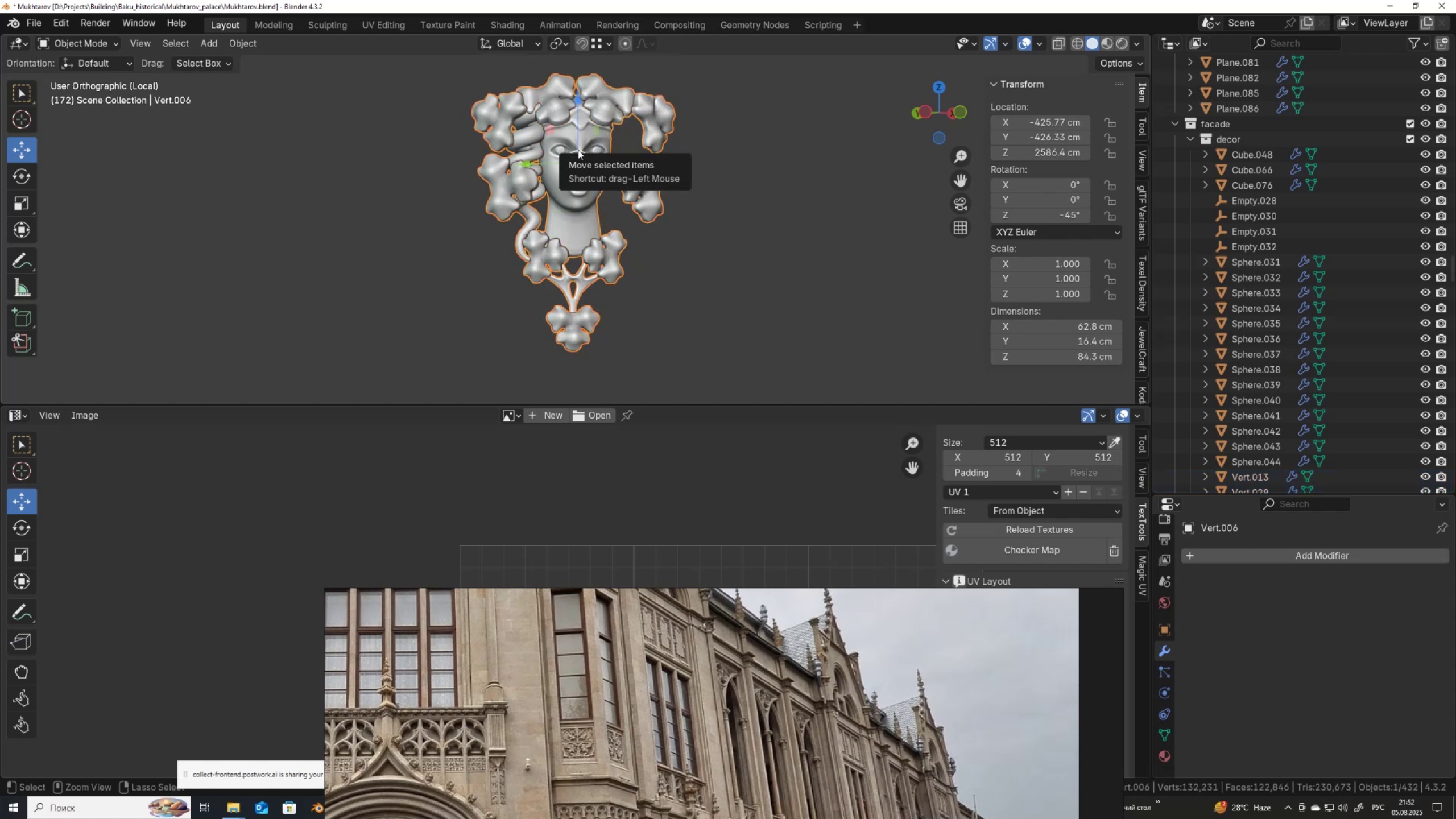 
key(Control+Z)
 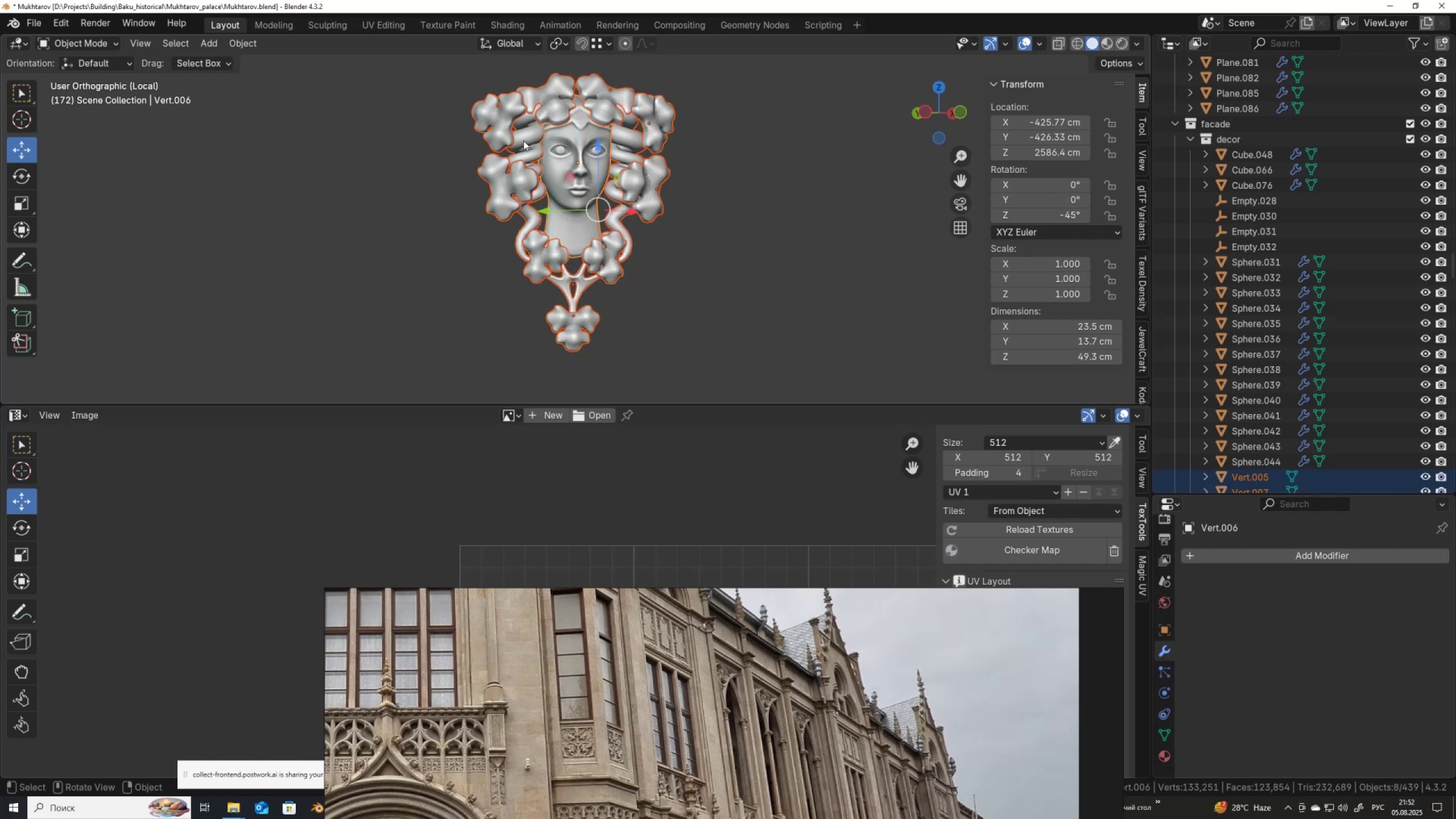 
left_click([527, 135])
 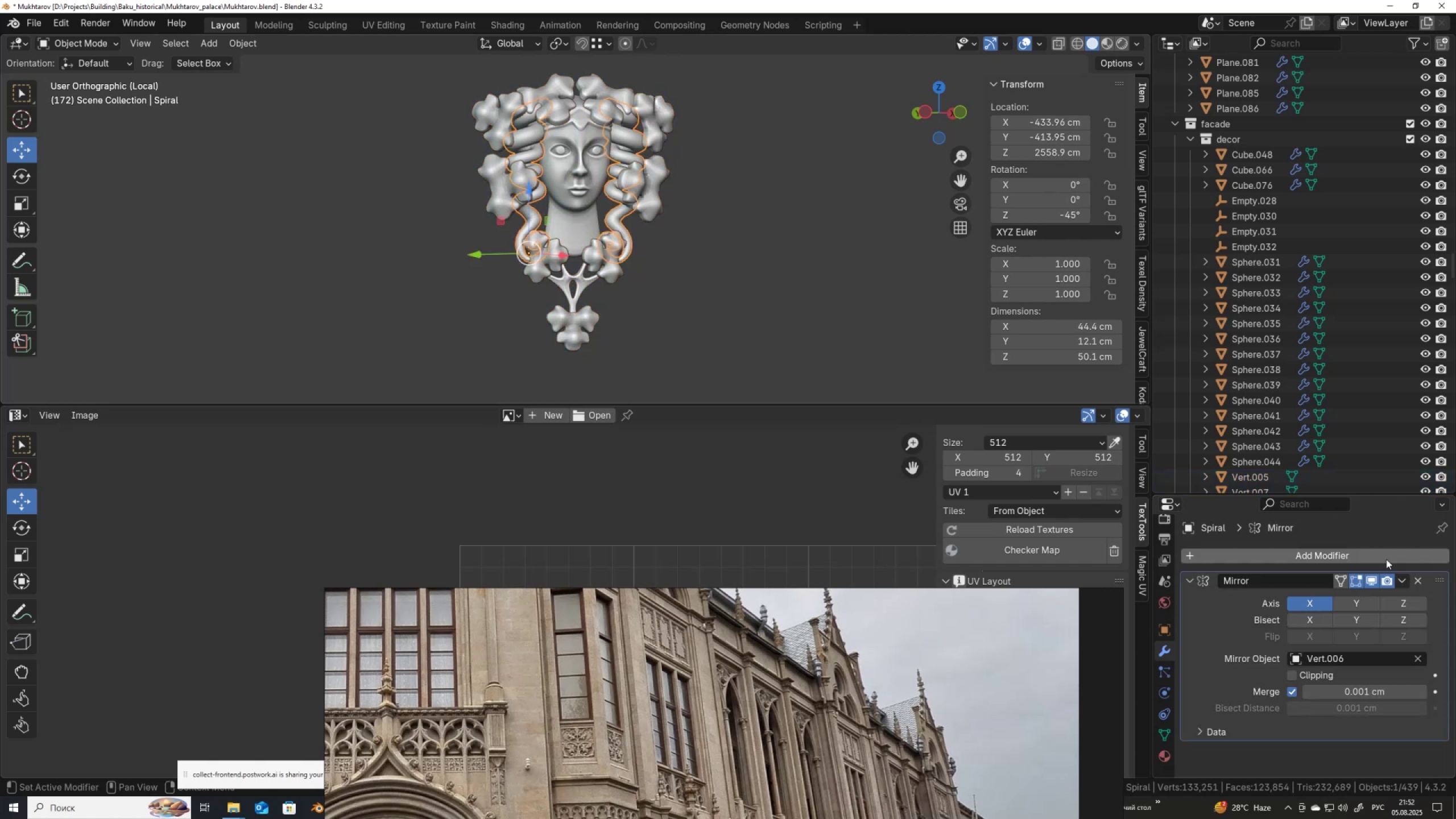 
left_click([1400, 576])
 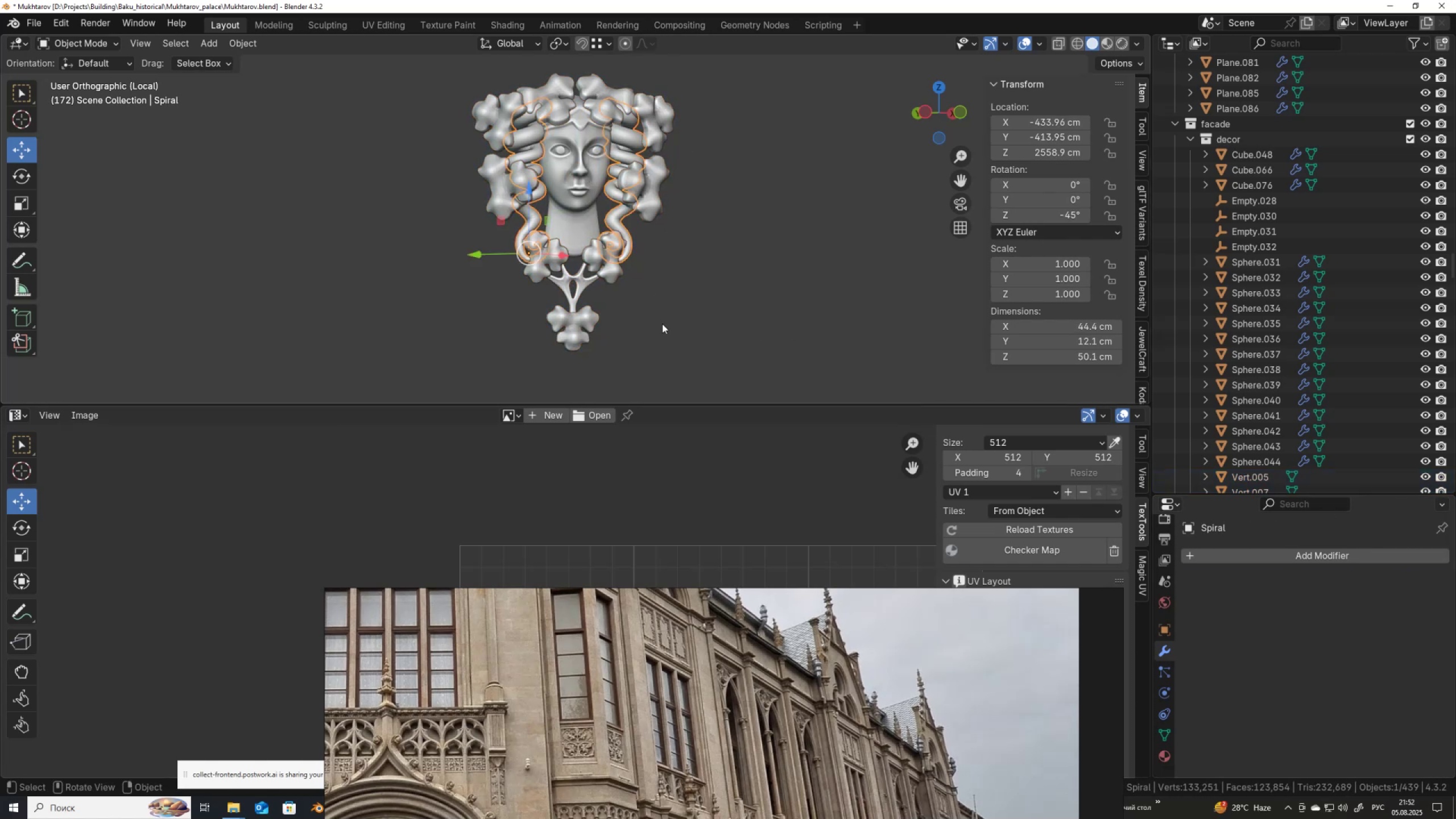 
left_click([590, 171])
 